 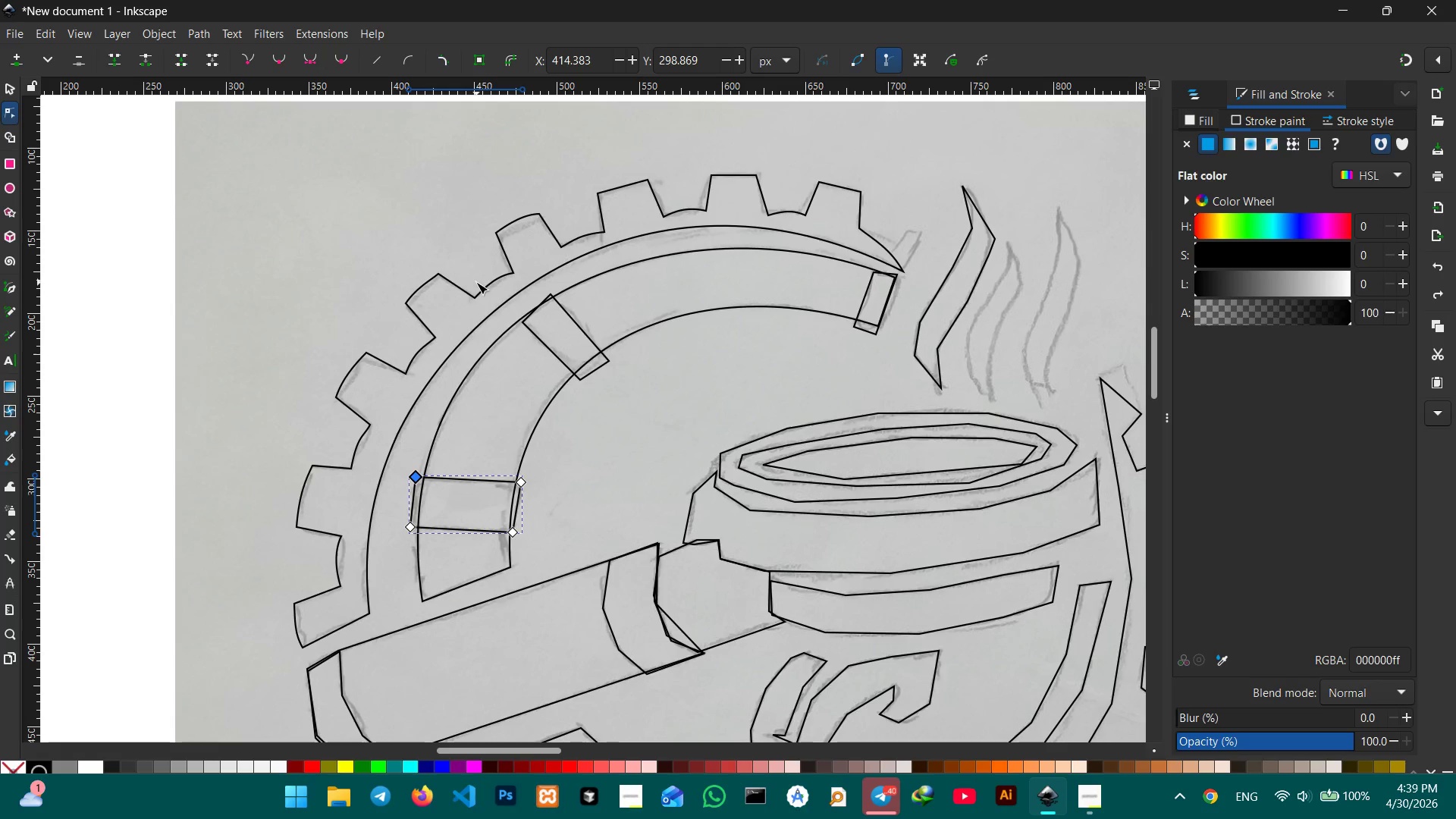 
key(Control+Equal)
 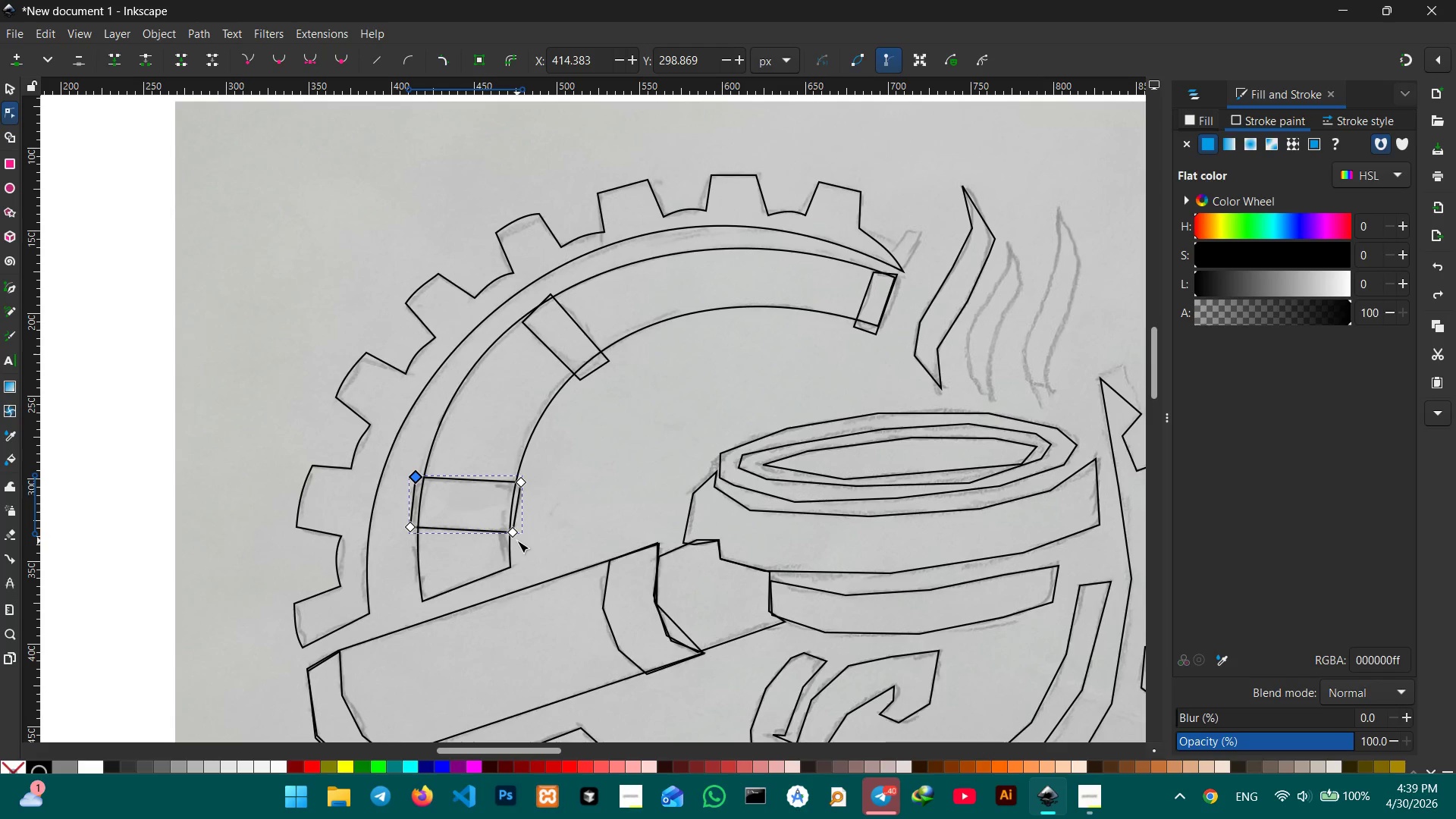 
left_click_drag(start_coordinate=[513, 535], to_coordinate=[516, 535])
 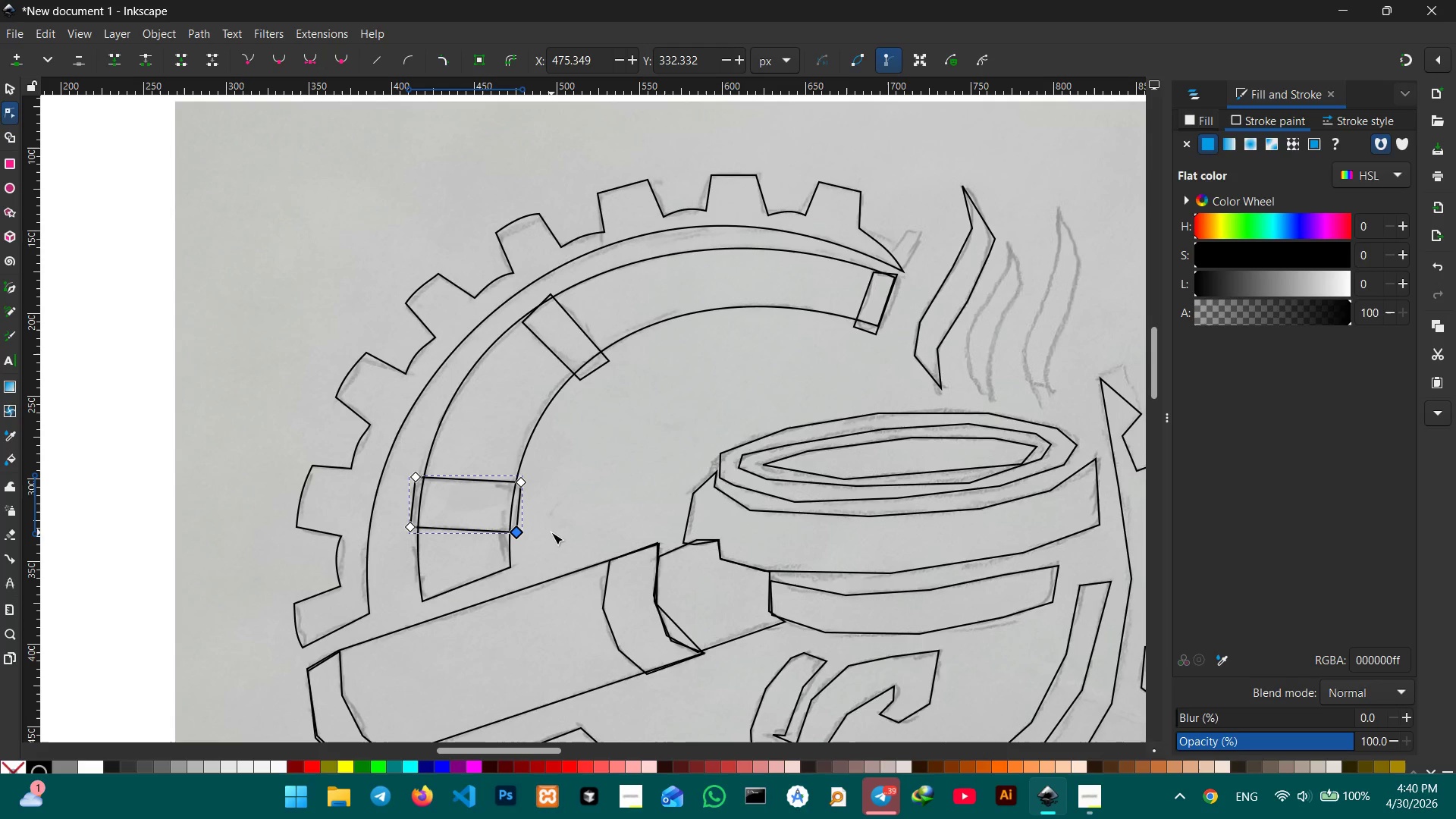 
wait(62.73)
 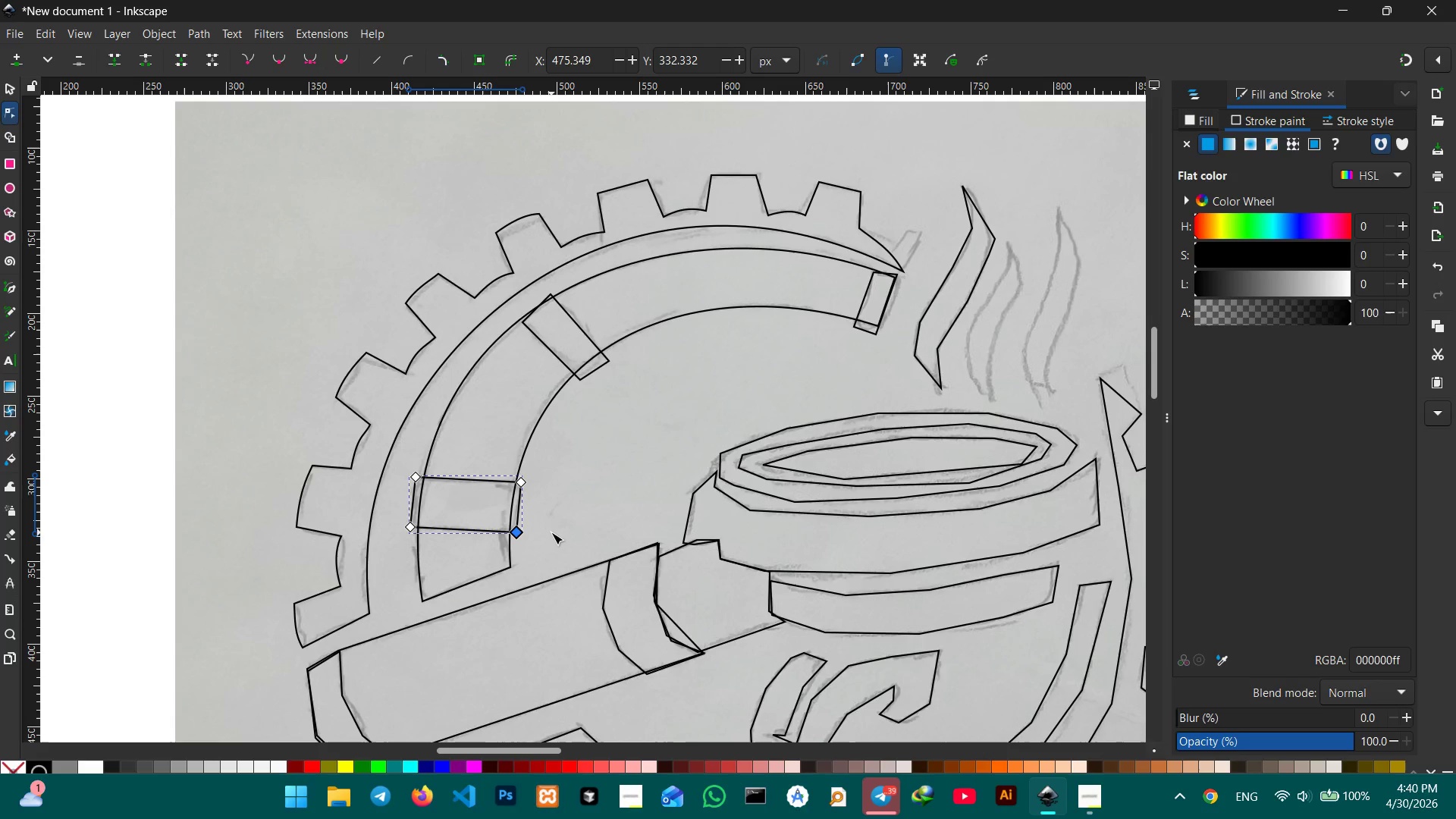 
left_click([576, 323])
 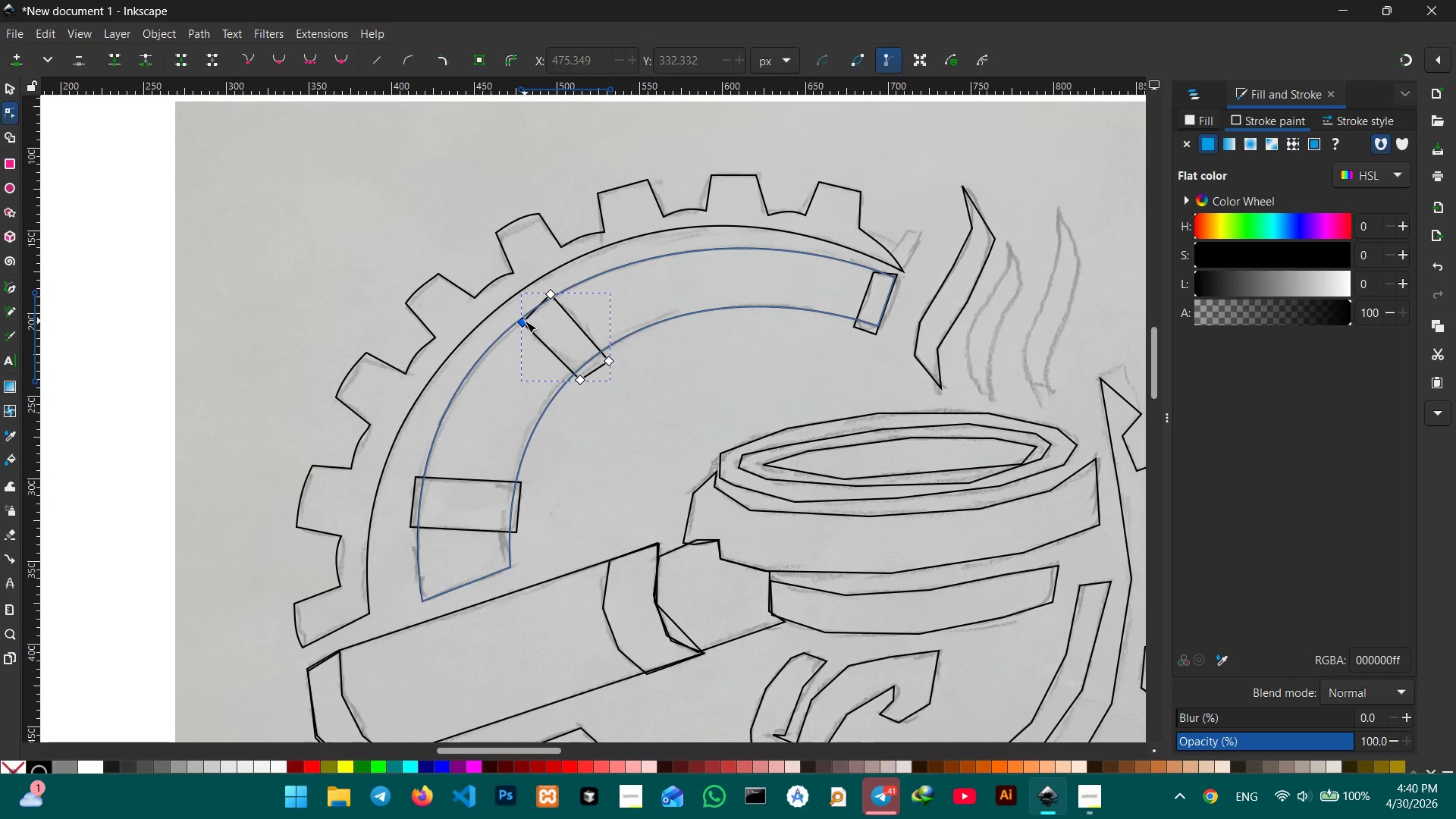 
left_click_drag(start_coordinate=[525, 321], to_coordinate=[521, 313])
 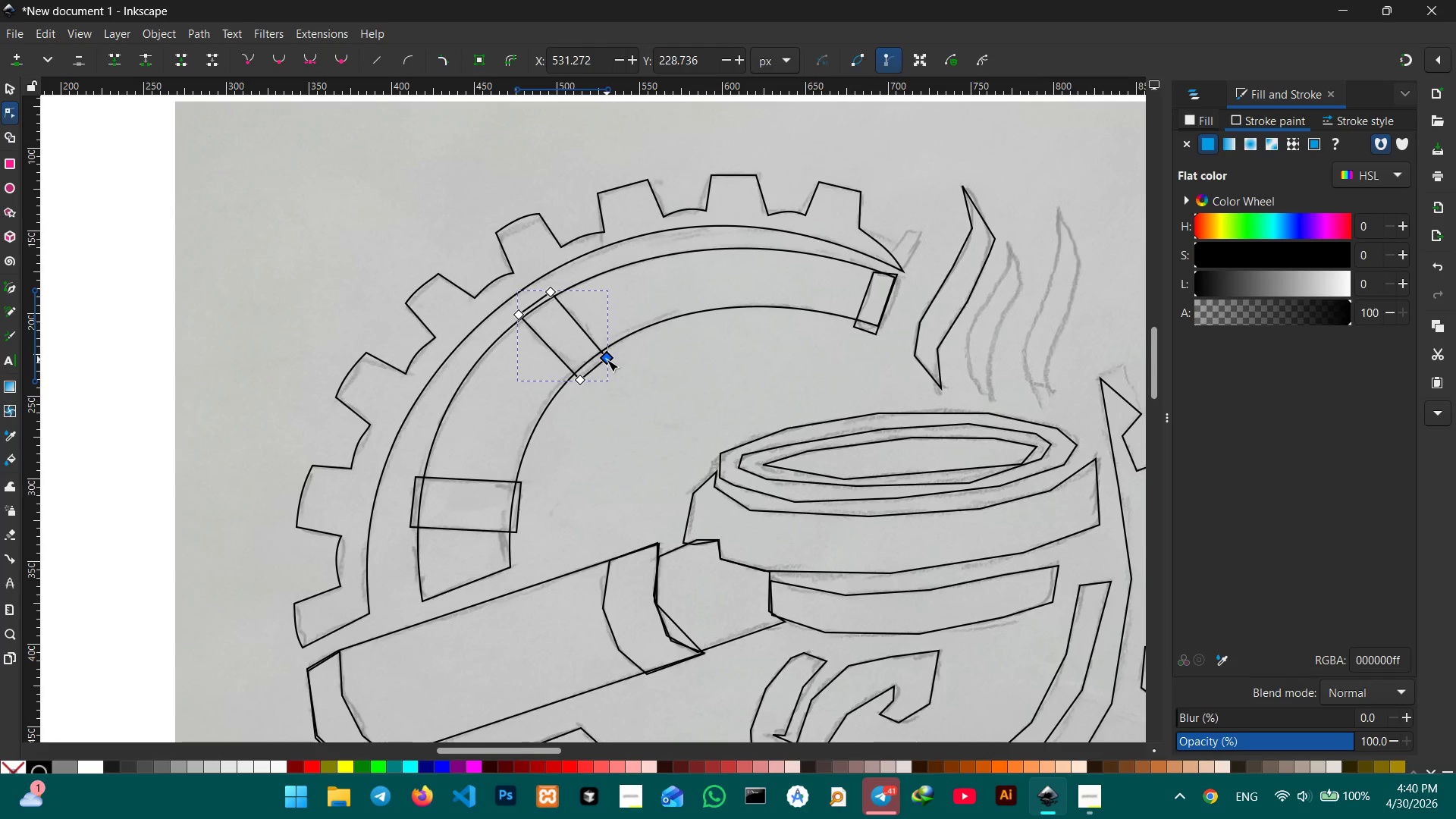 
wait(10.44)
 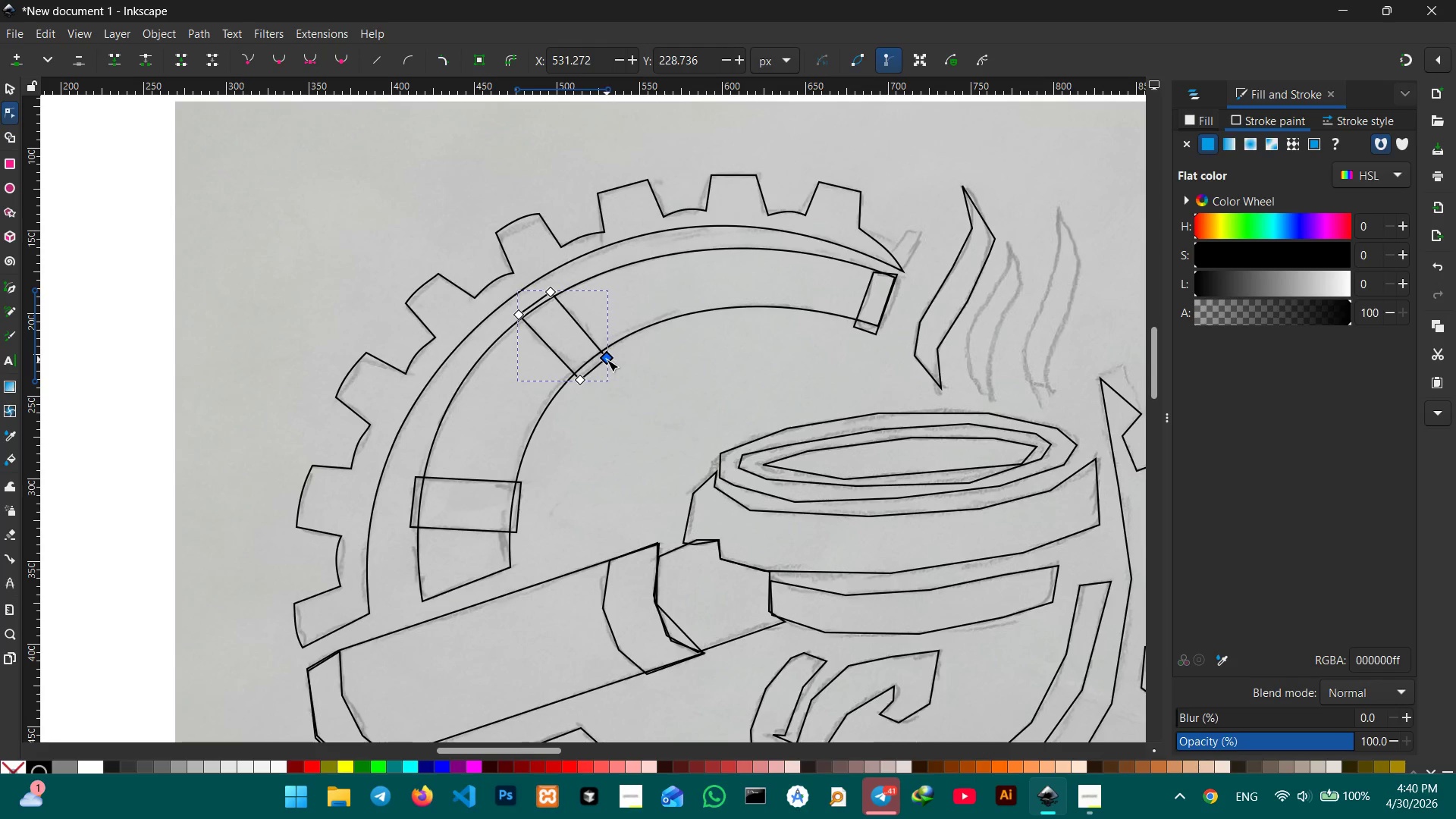 
left_click([868, 332])
 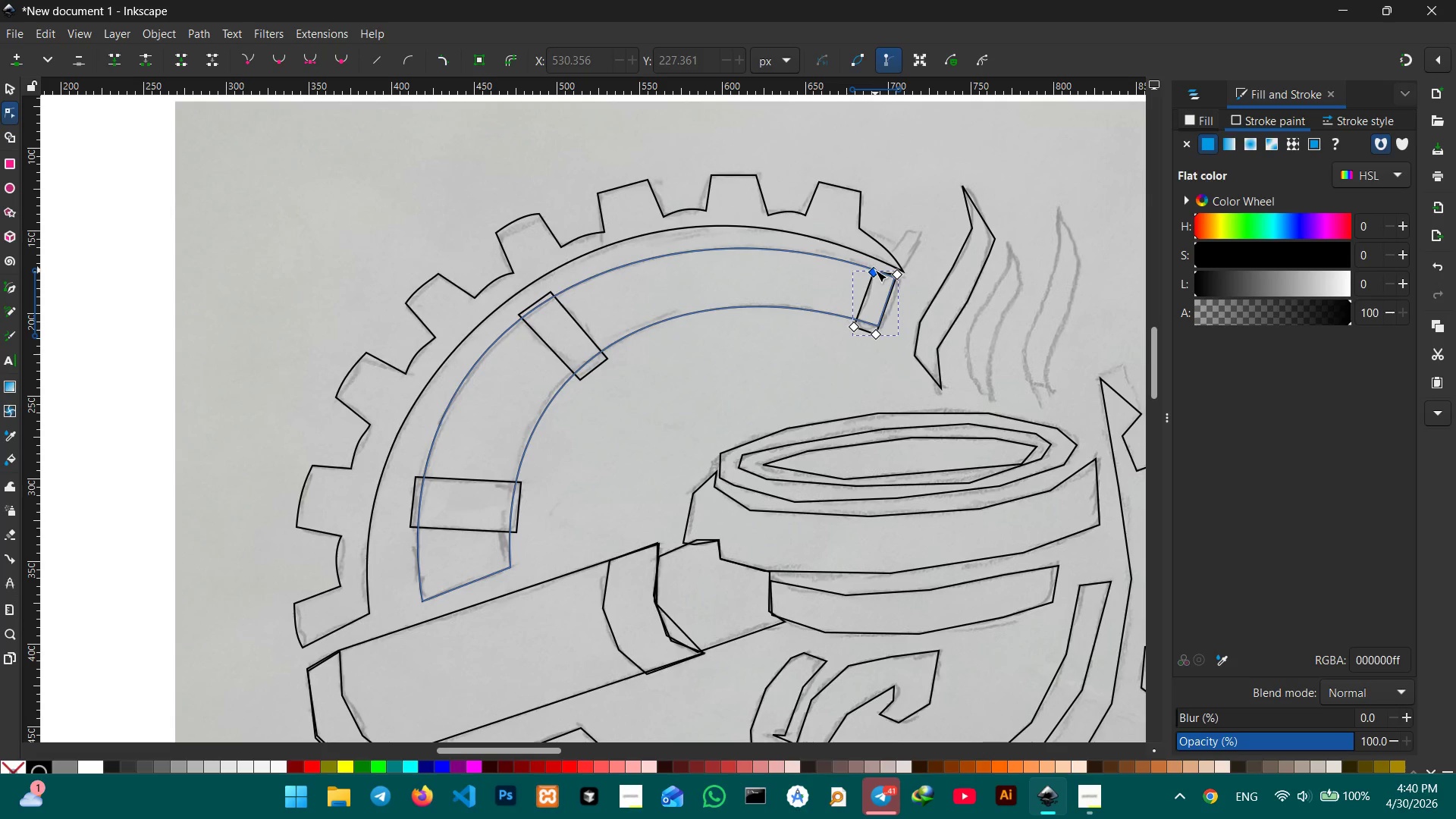 
left_click_drag(start_coordinate=[875, 270], to_coordinate=[876, 264])
 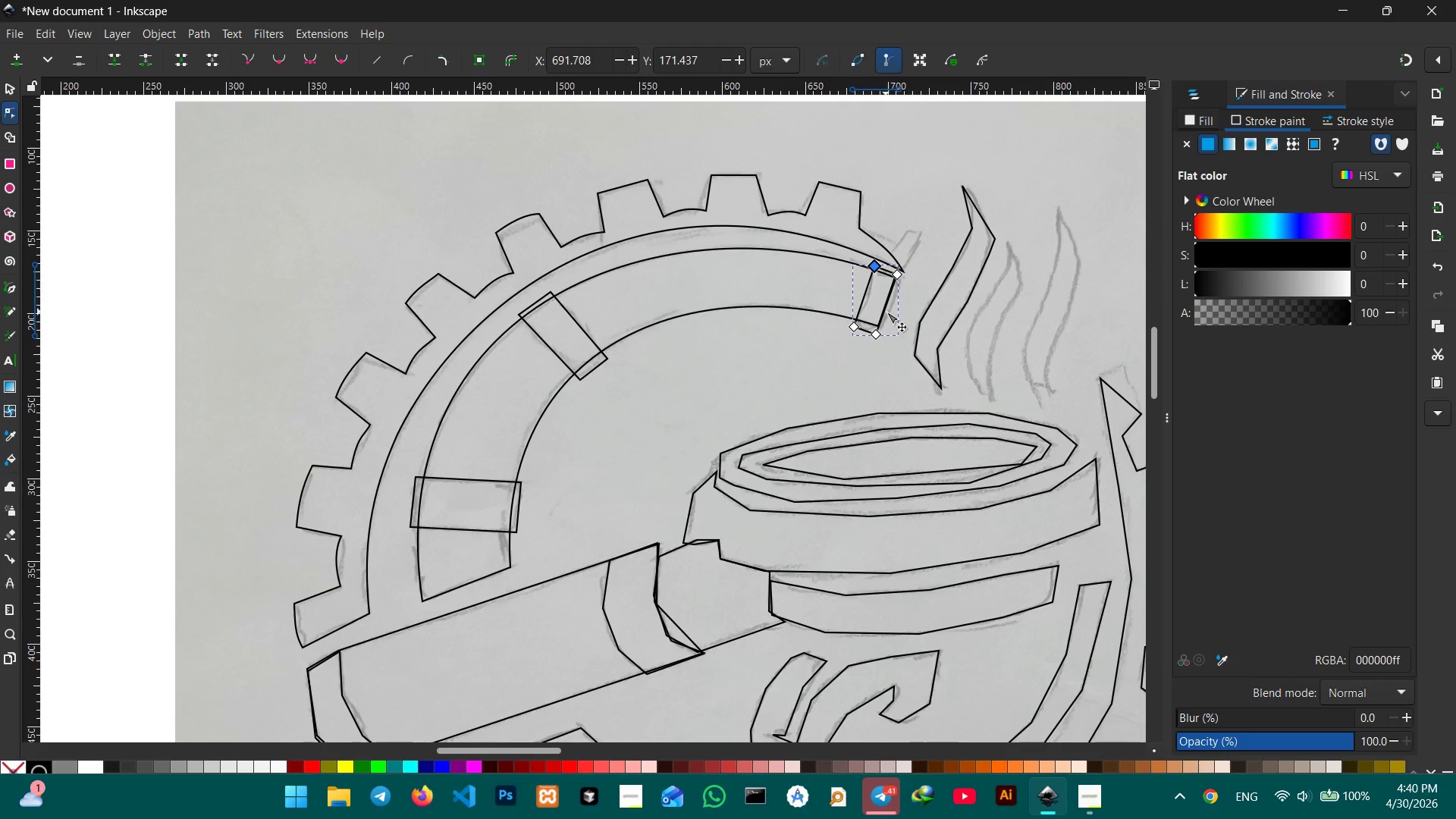 
left_click([869, 323])
 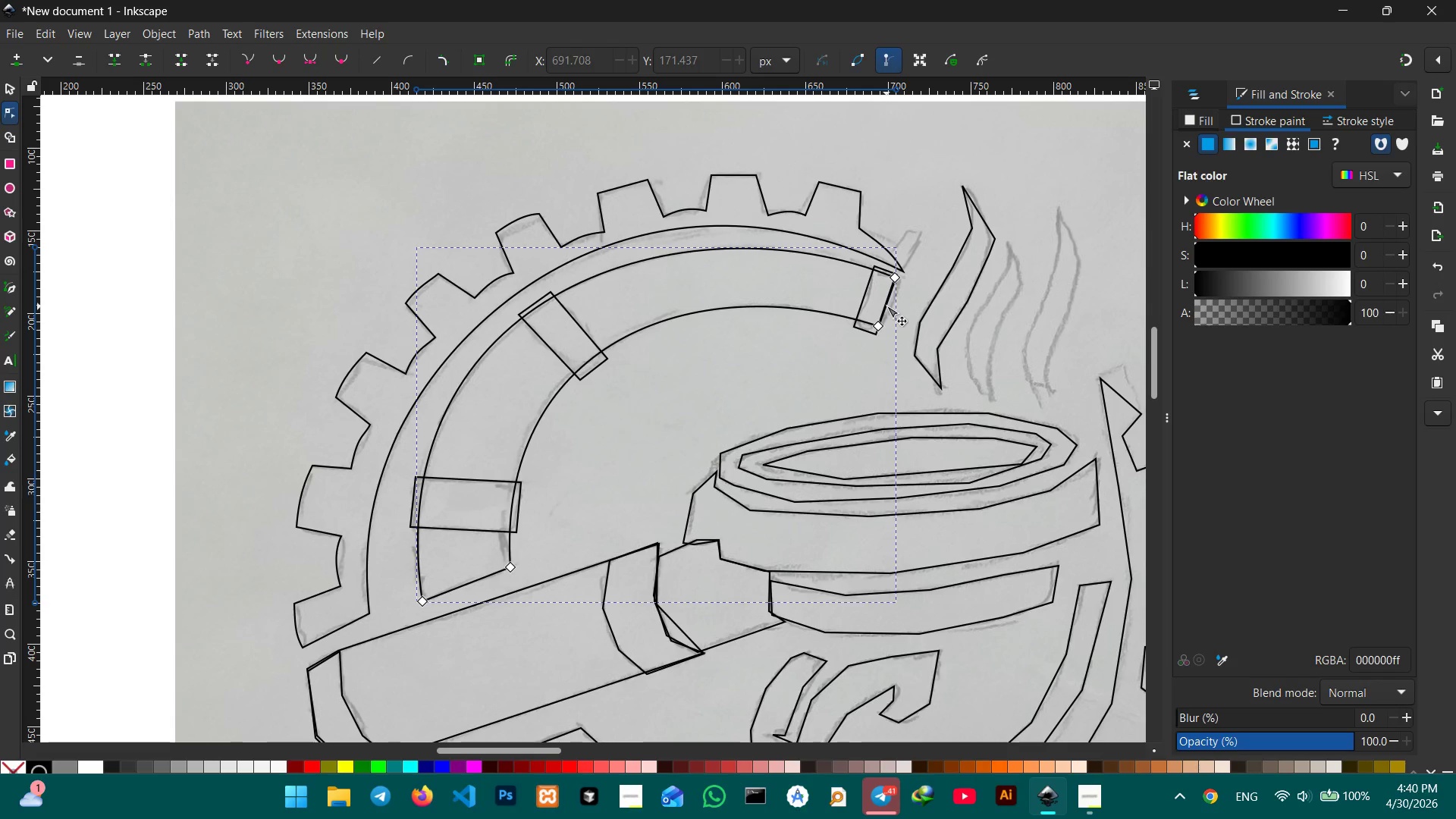 
left_click_drag(start_coordinate=[887, 305], to_coordinate=[891, 306])
 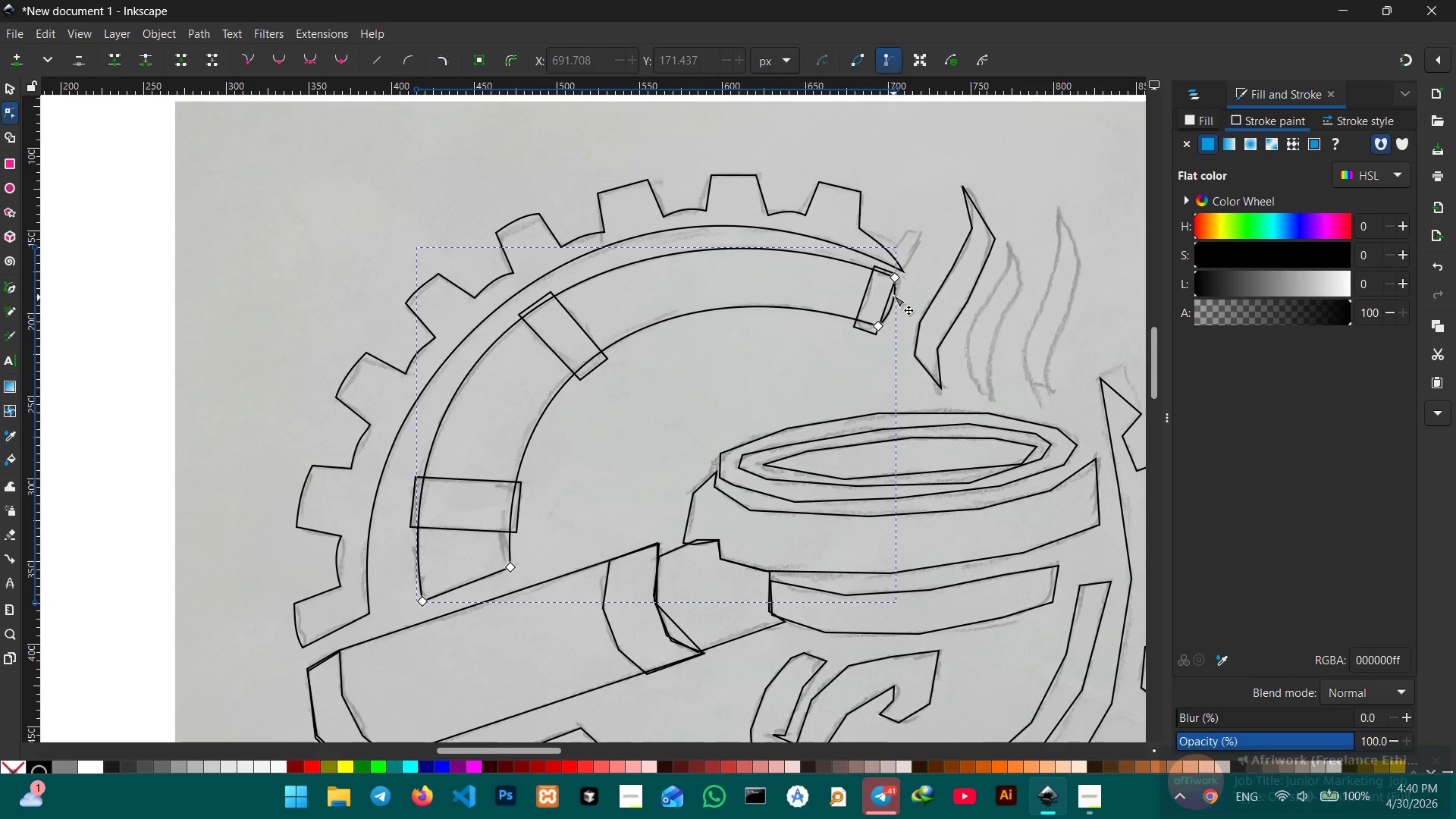 
left_click_drag(start_coordinate=[896, 280], to_coordinate=[899, 281])
 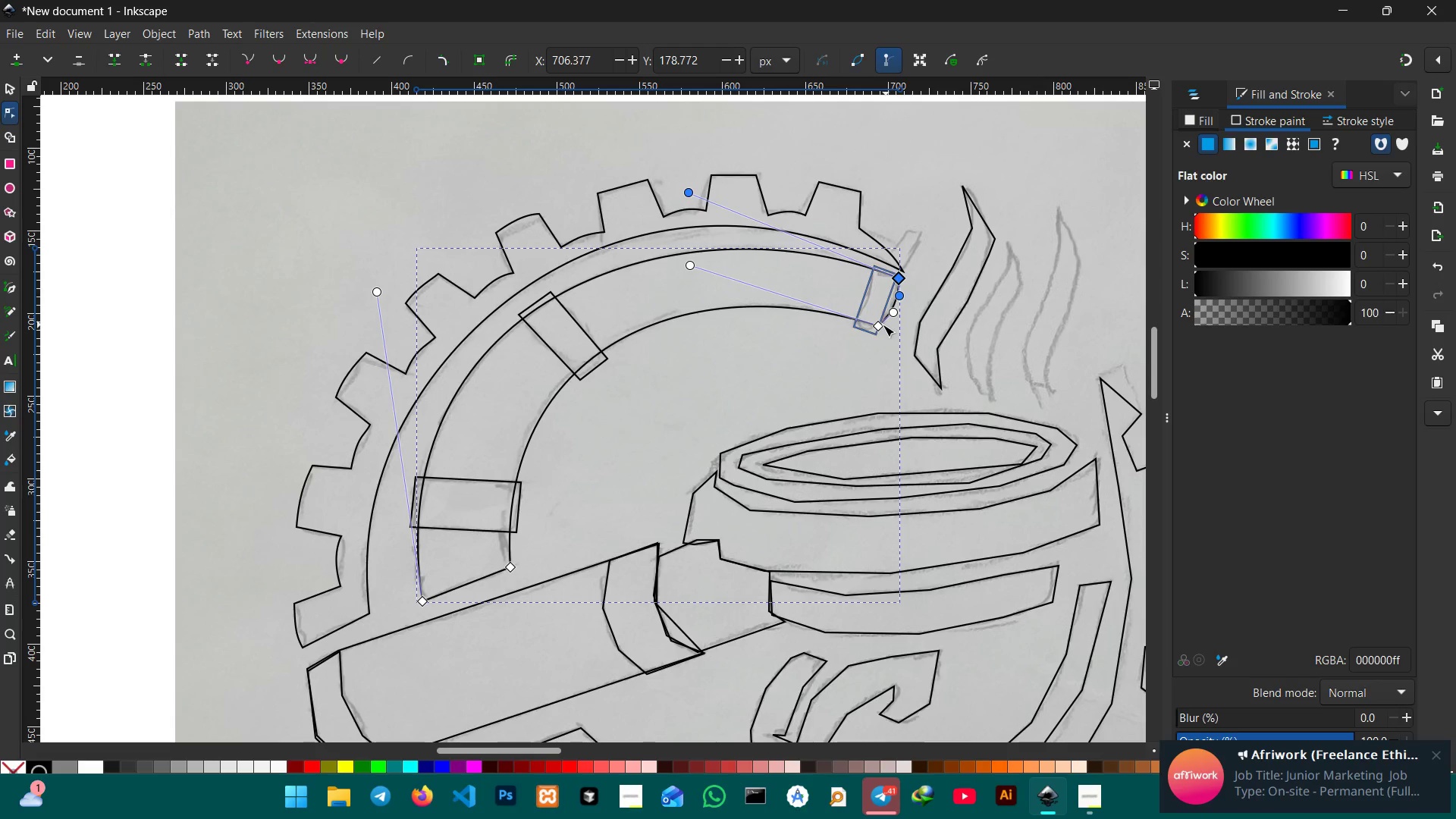 
left_click_drag(start_coordinate=[880, 325], to_coordinate=[883, 326])
 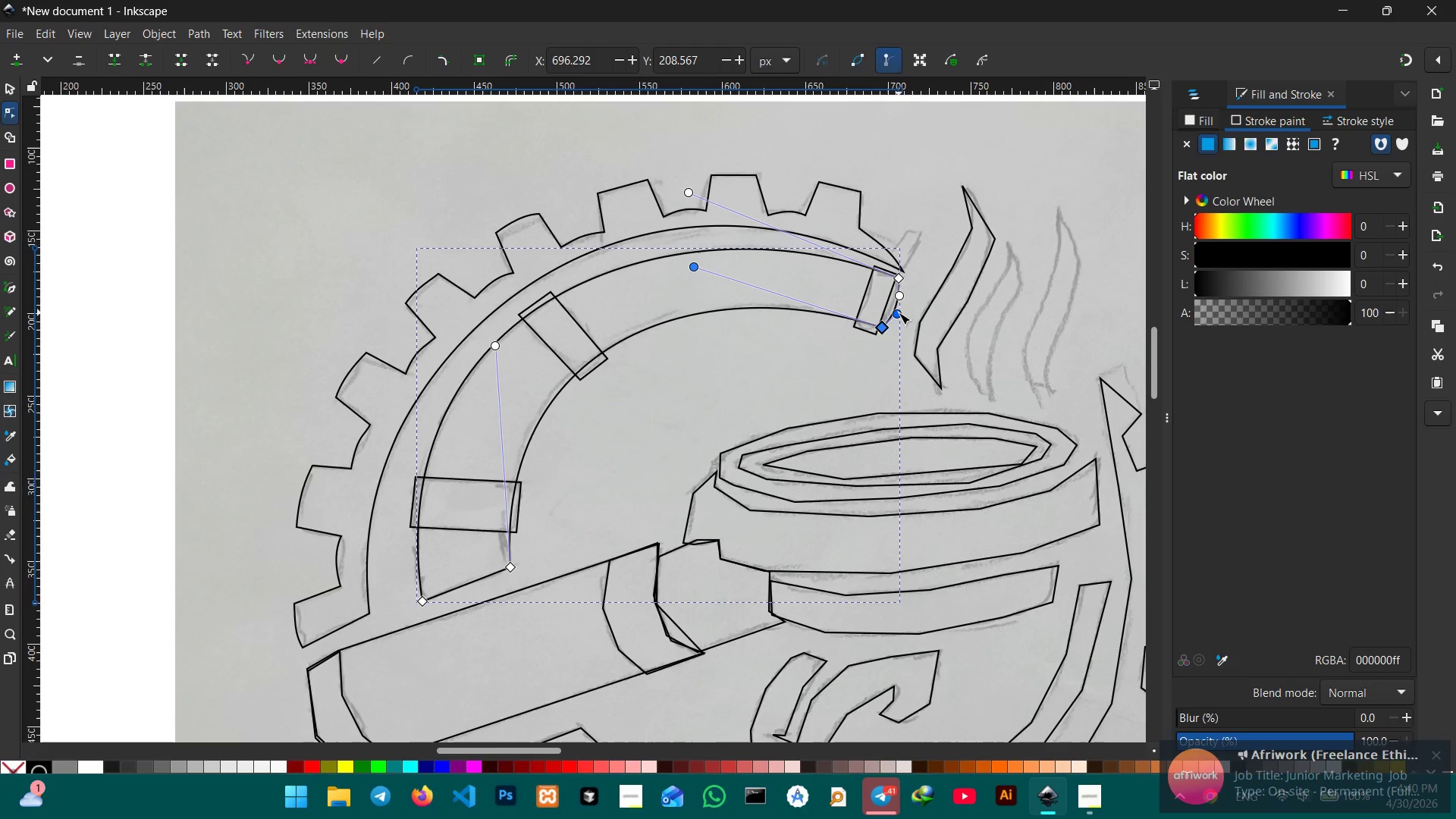 
left_click_drag(start_coordinate=[899, 312], to_coordinate=[895, 309])
 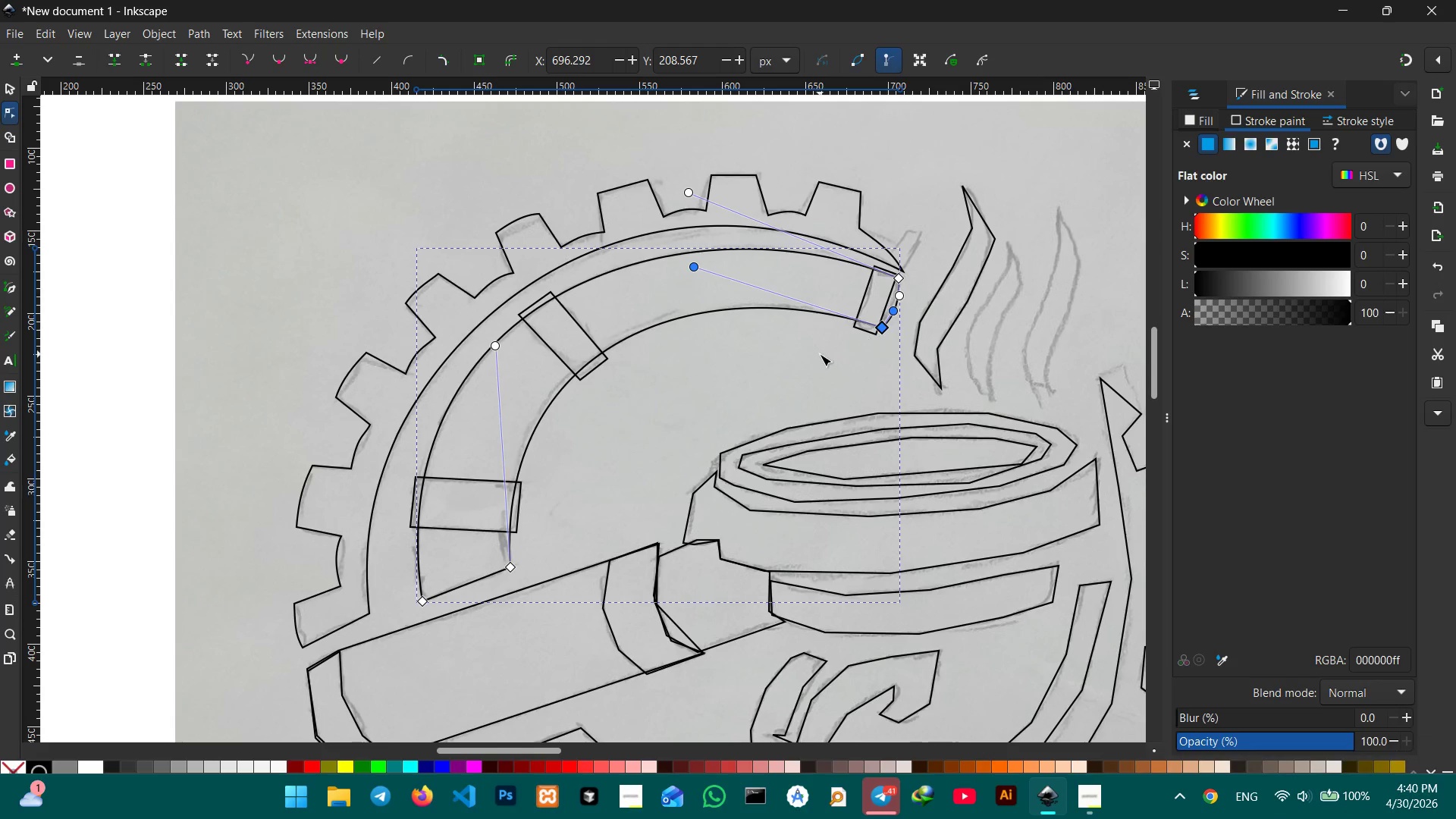 
left_click([820, 354])
 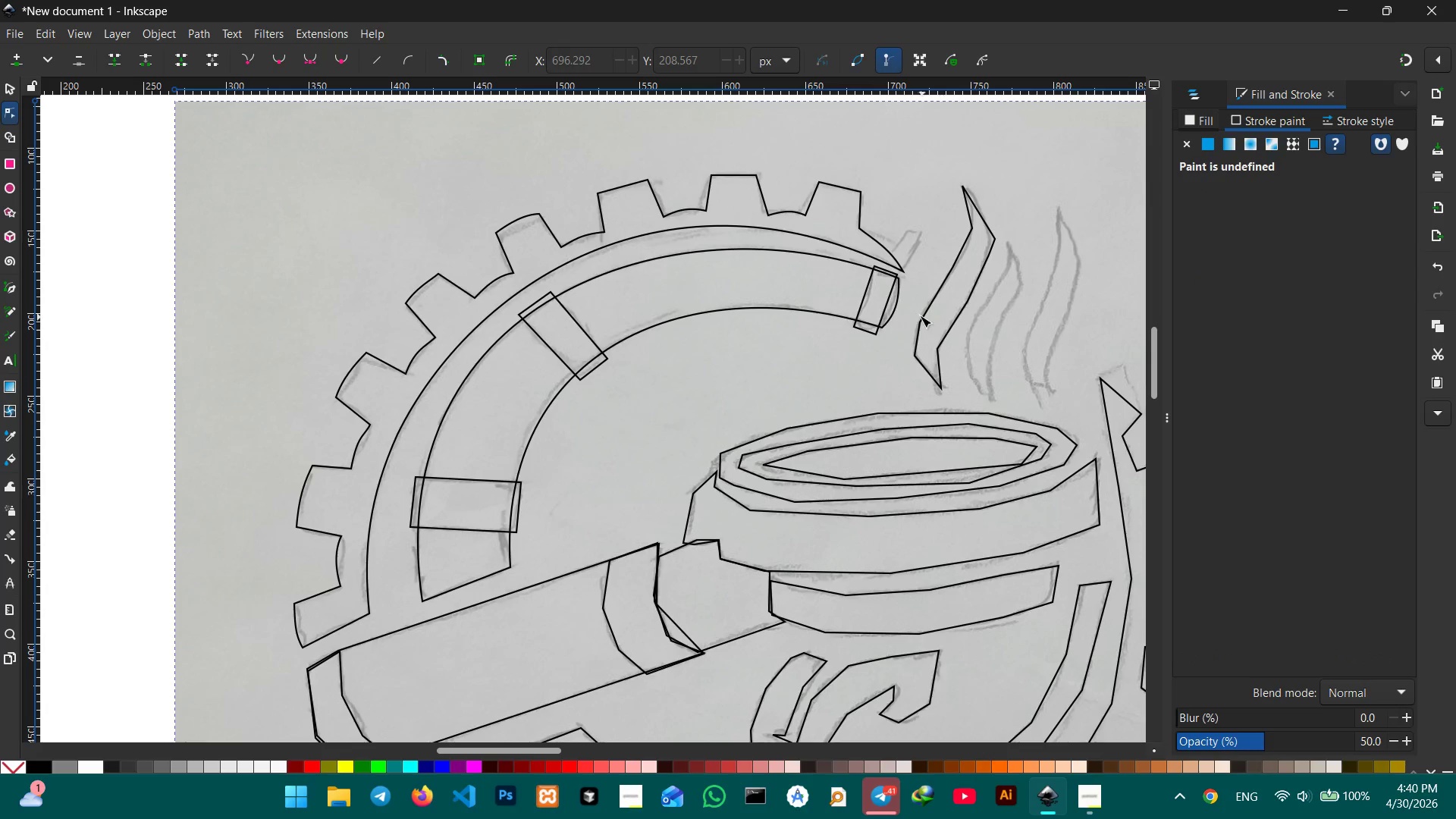 
scroll: coordinate [790, 331], scroll_direction: down, amount: 4.0
 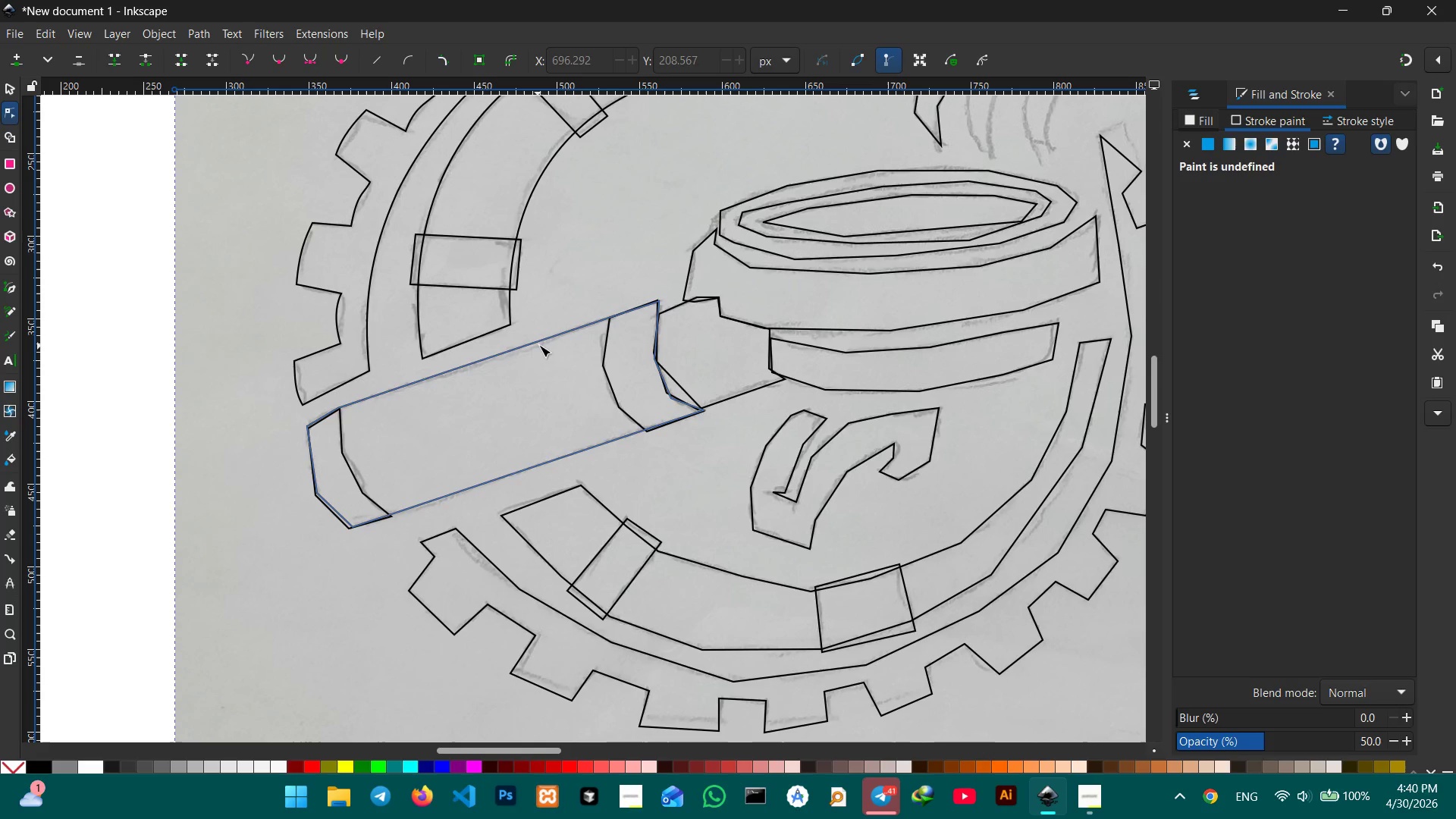 
left_click([541, 341])
 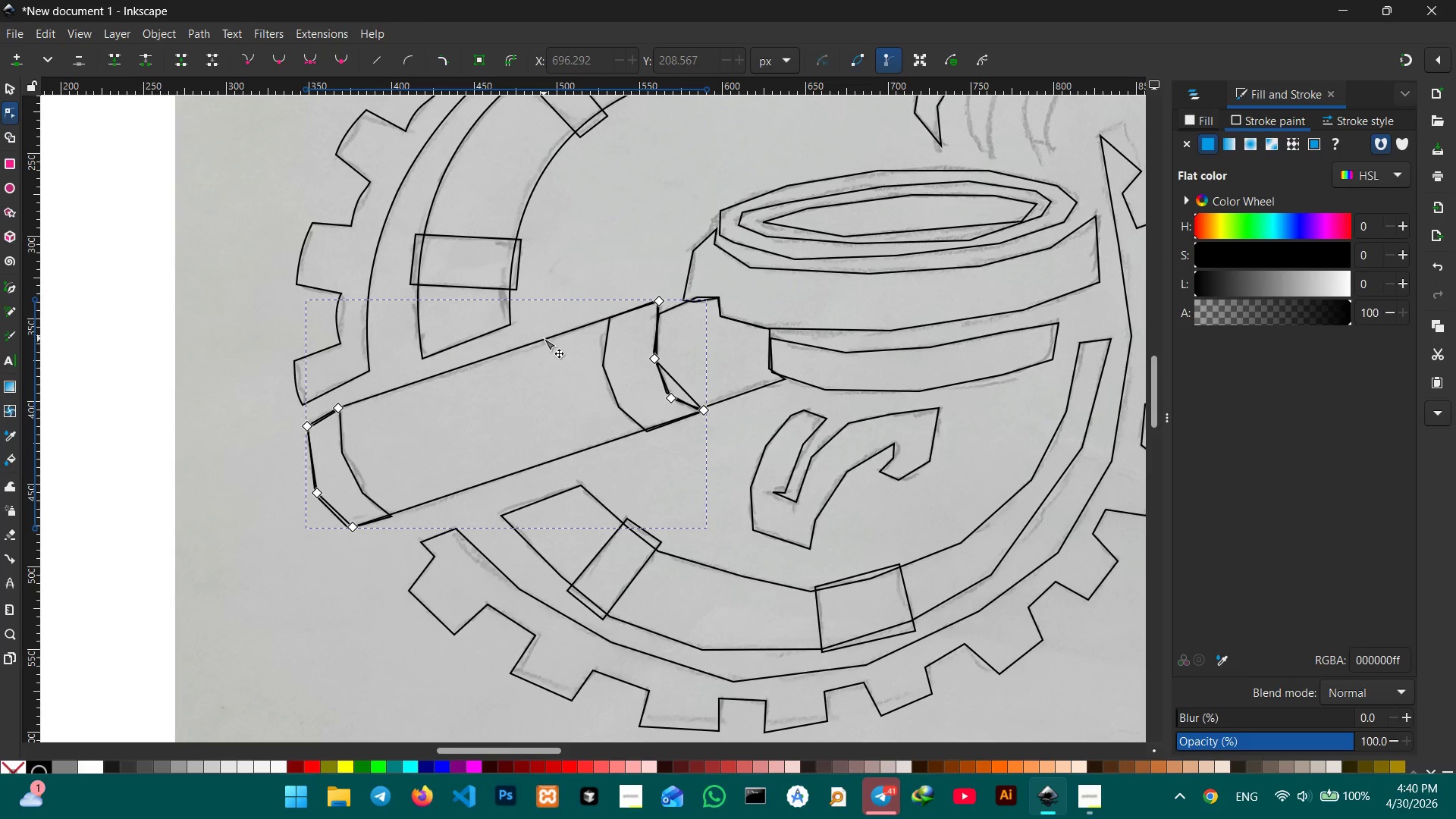 
left_click([544, 338])
 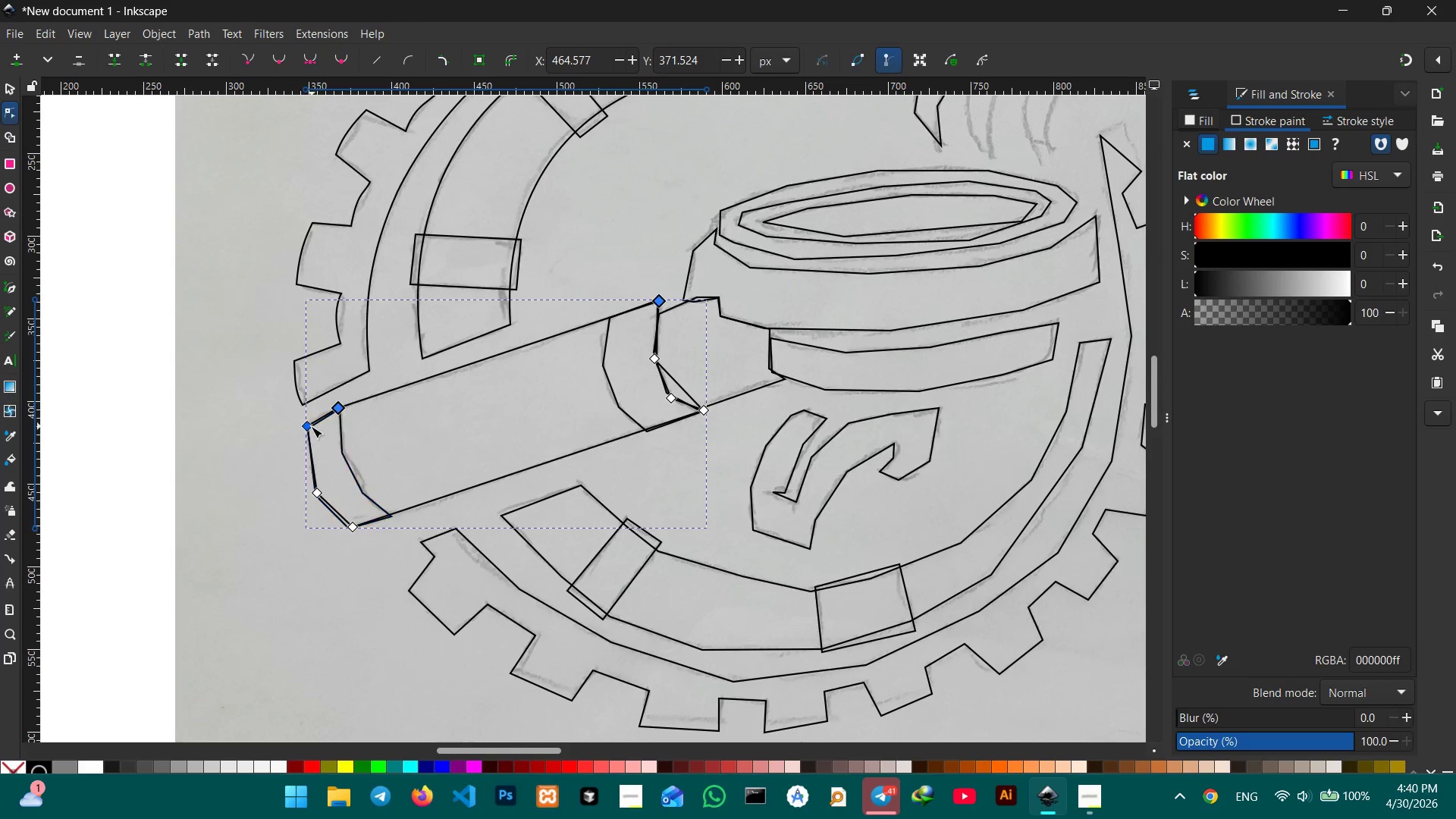 
left_click_drag(start_coordinate=[306, 426], to_coordinate=[305, 422])
 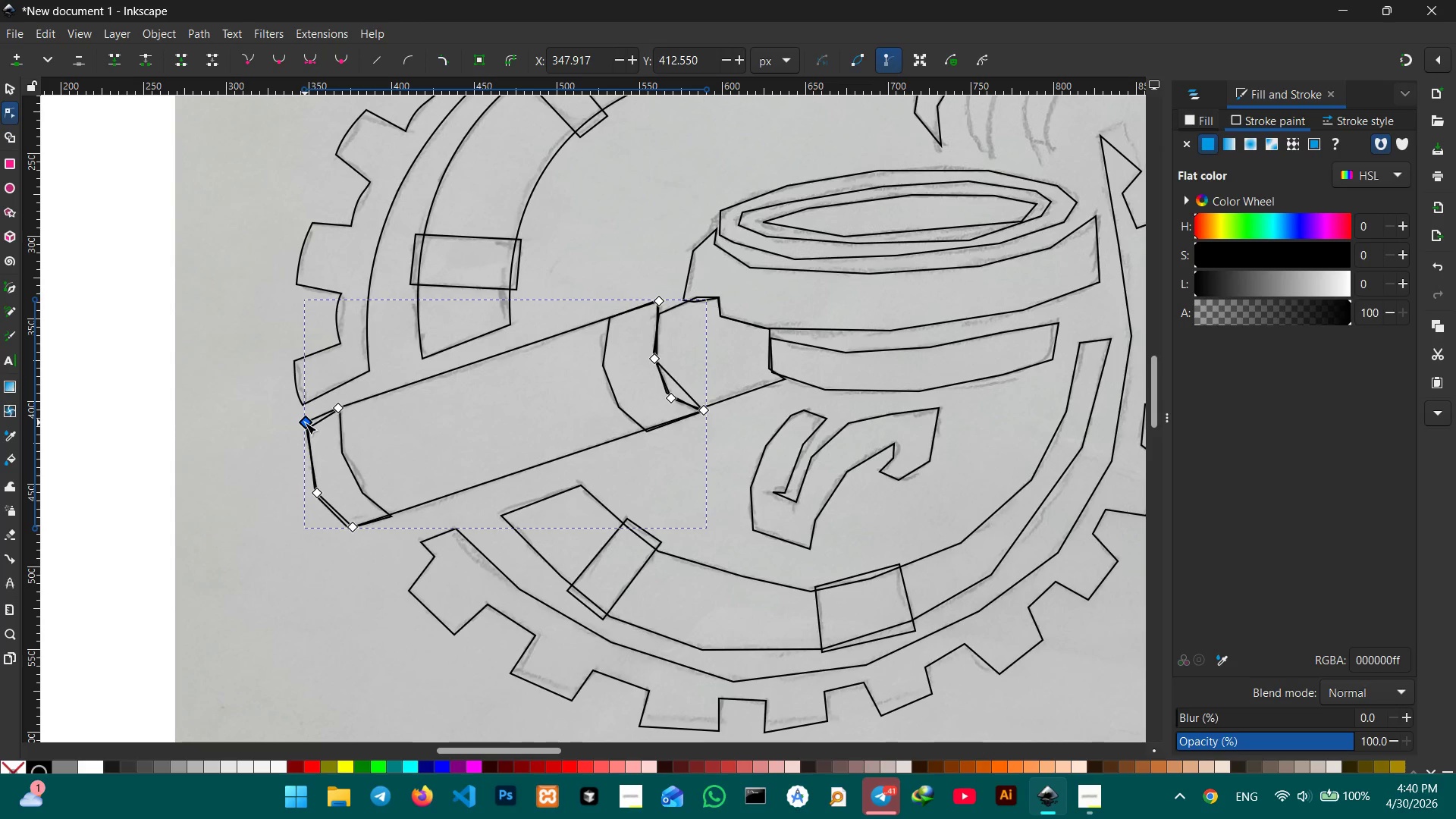 
left_click([305, 422])
 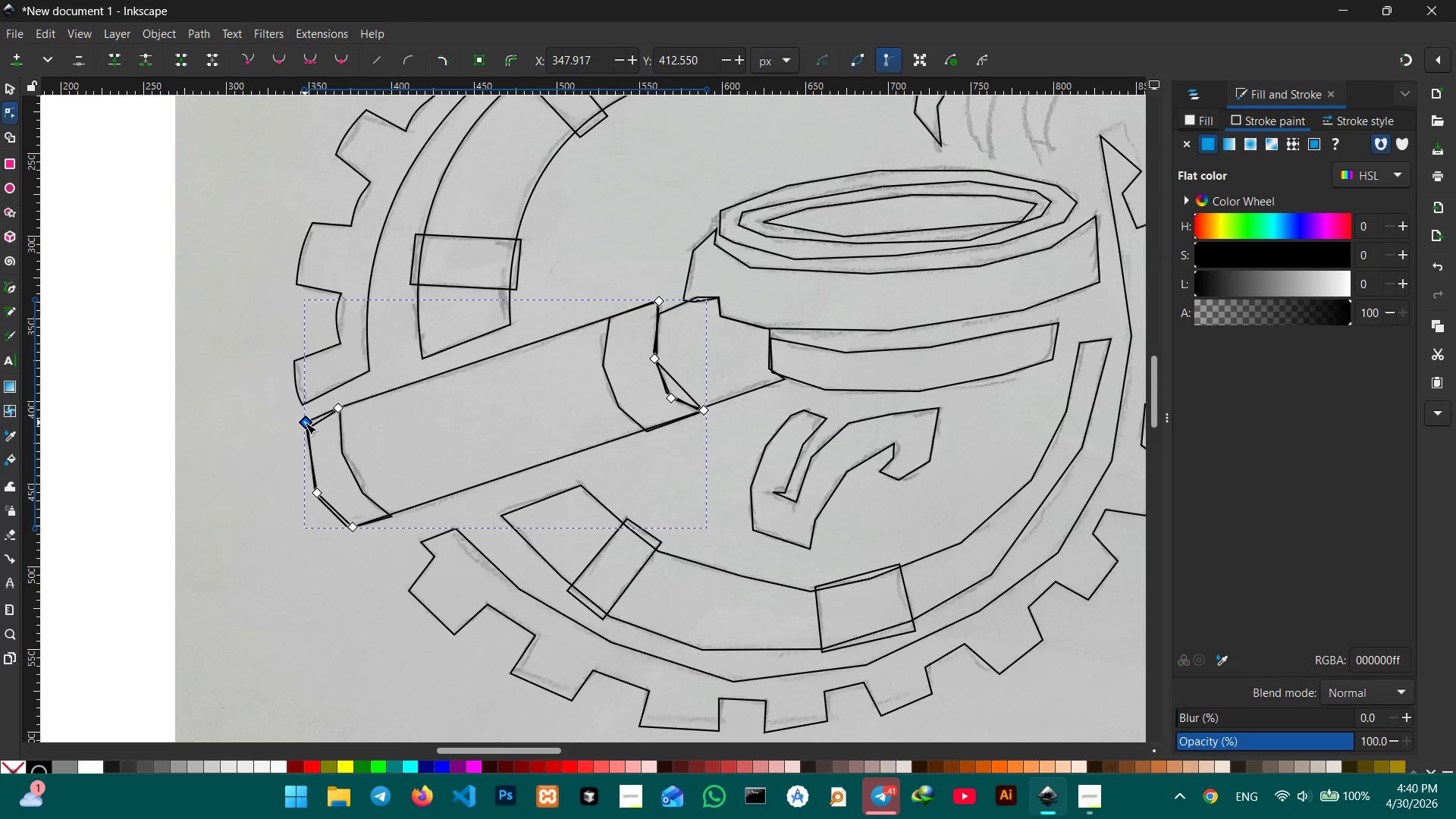 
key(Backspace)
 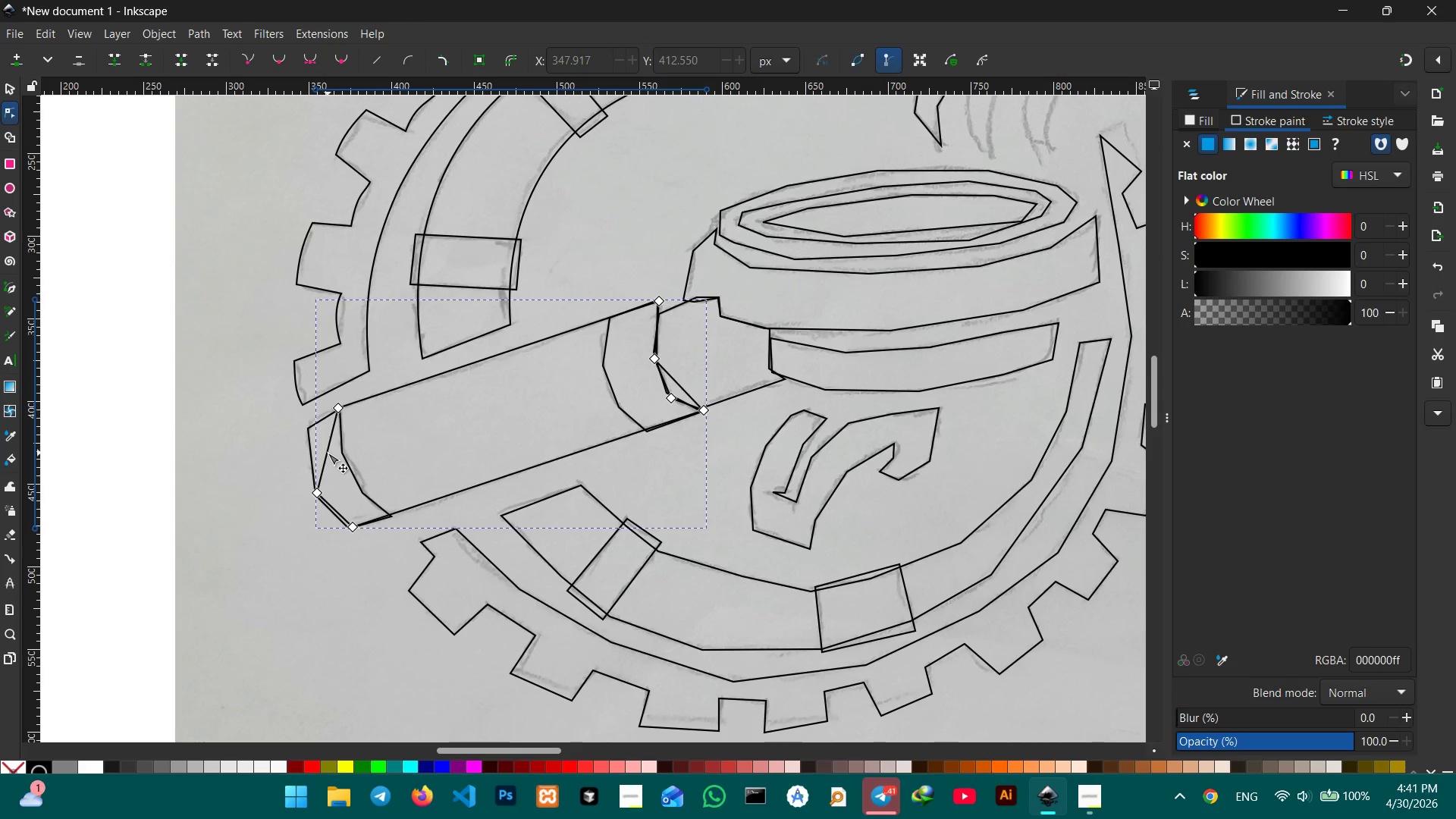 
left_click_drag(start_coordinate=[328, 453], to_coordinate=[313, 438])
 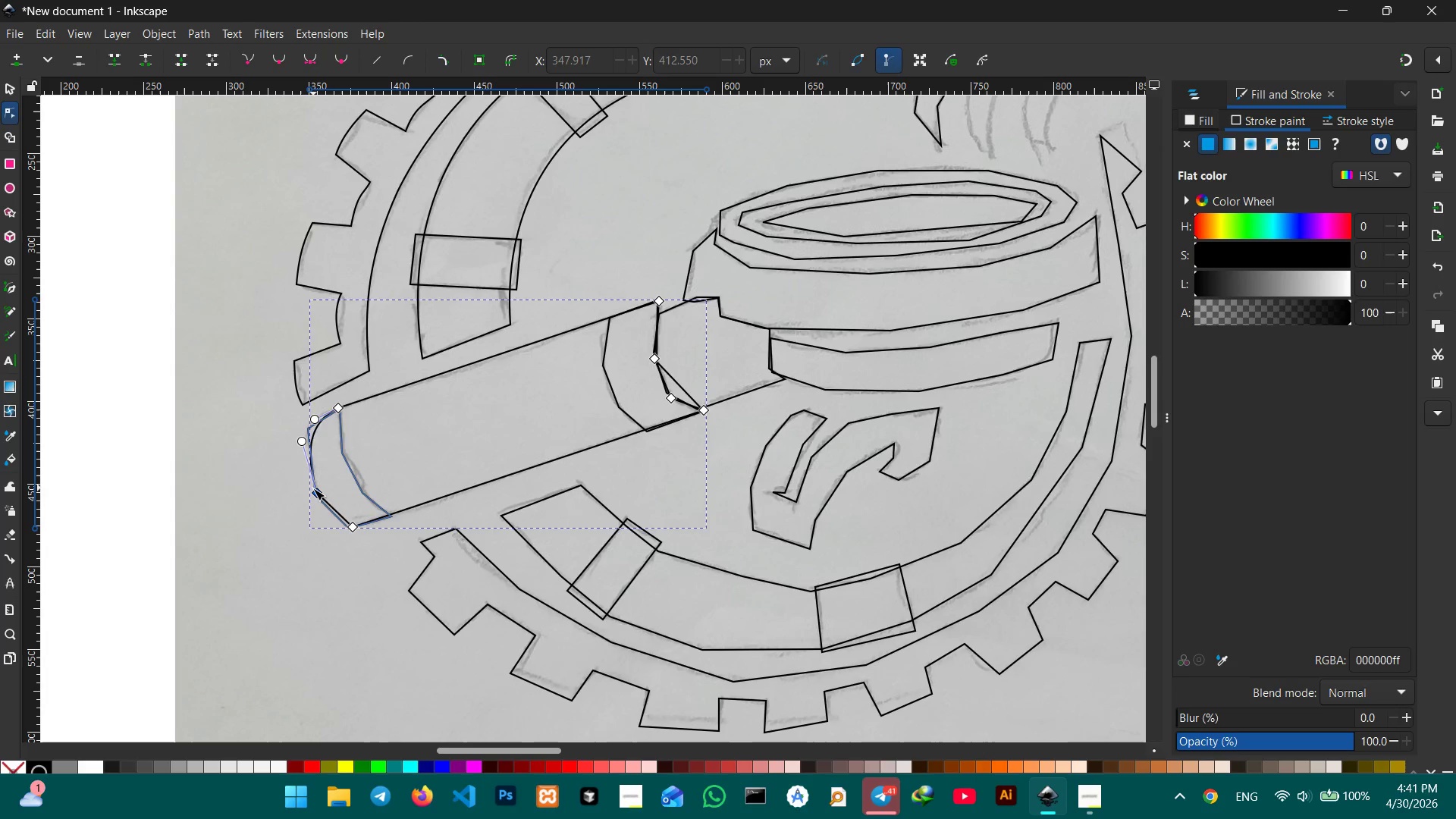 
left_click([313, 489])
 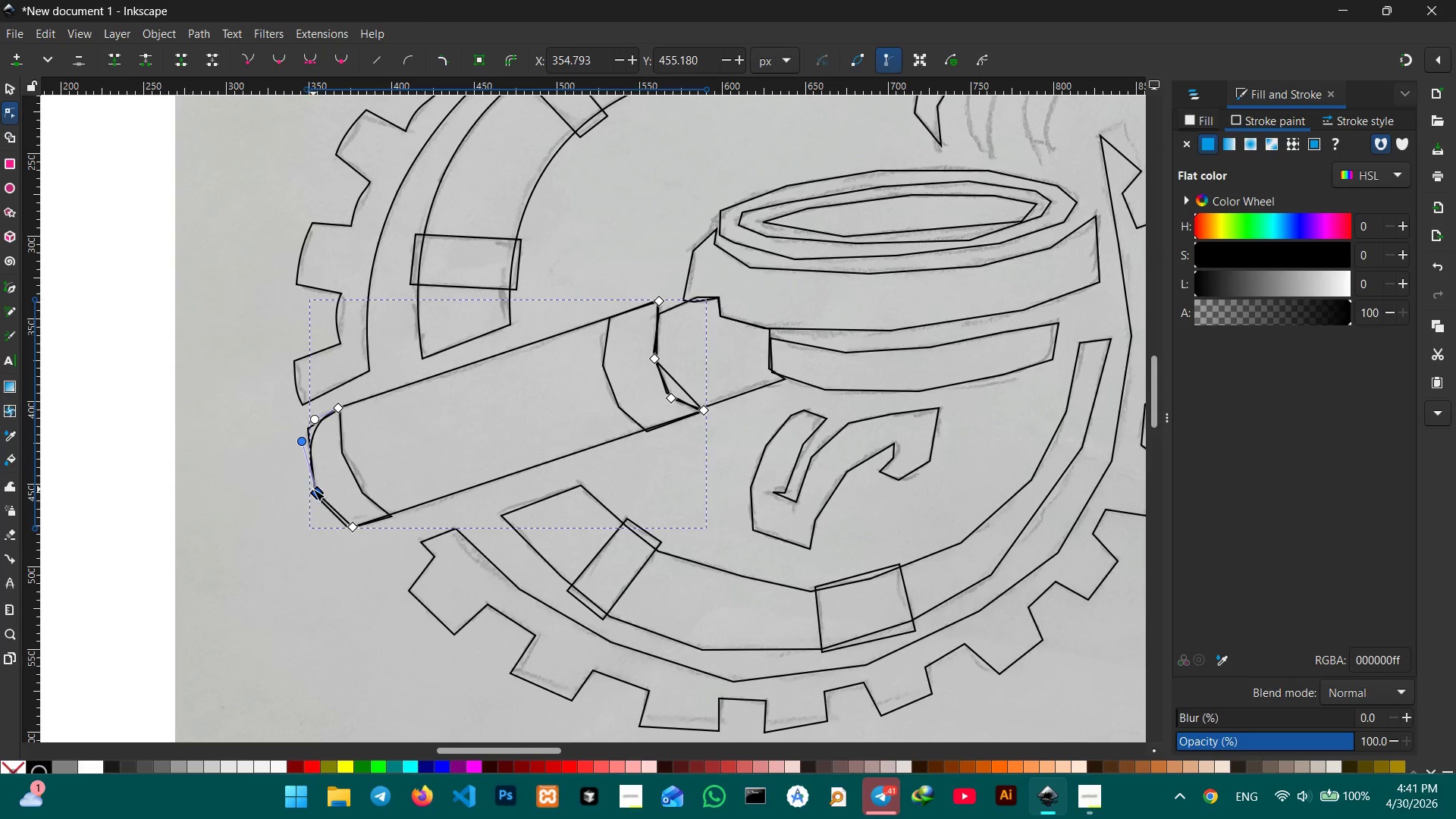 
key(Backspace)
 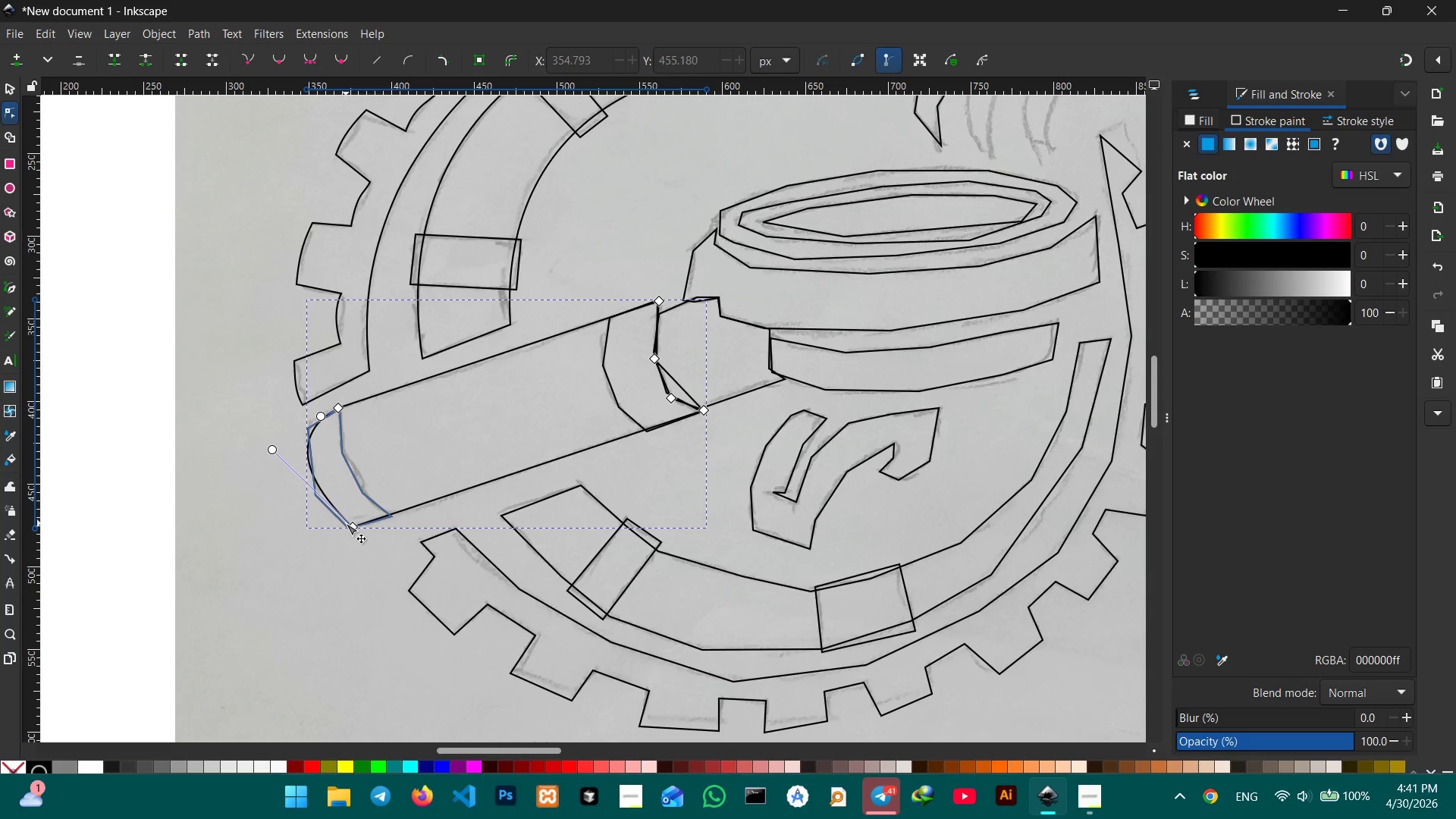 
left_click([351, 523])
 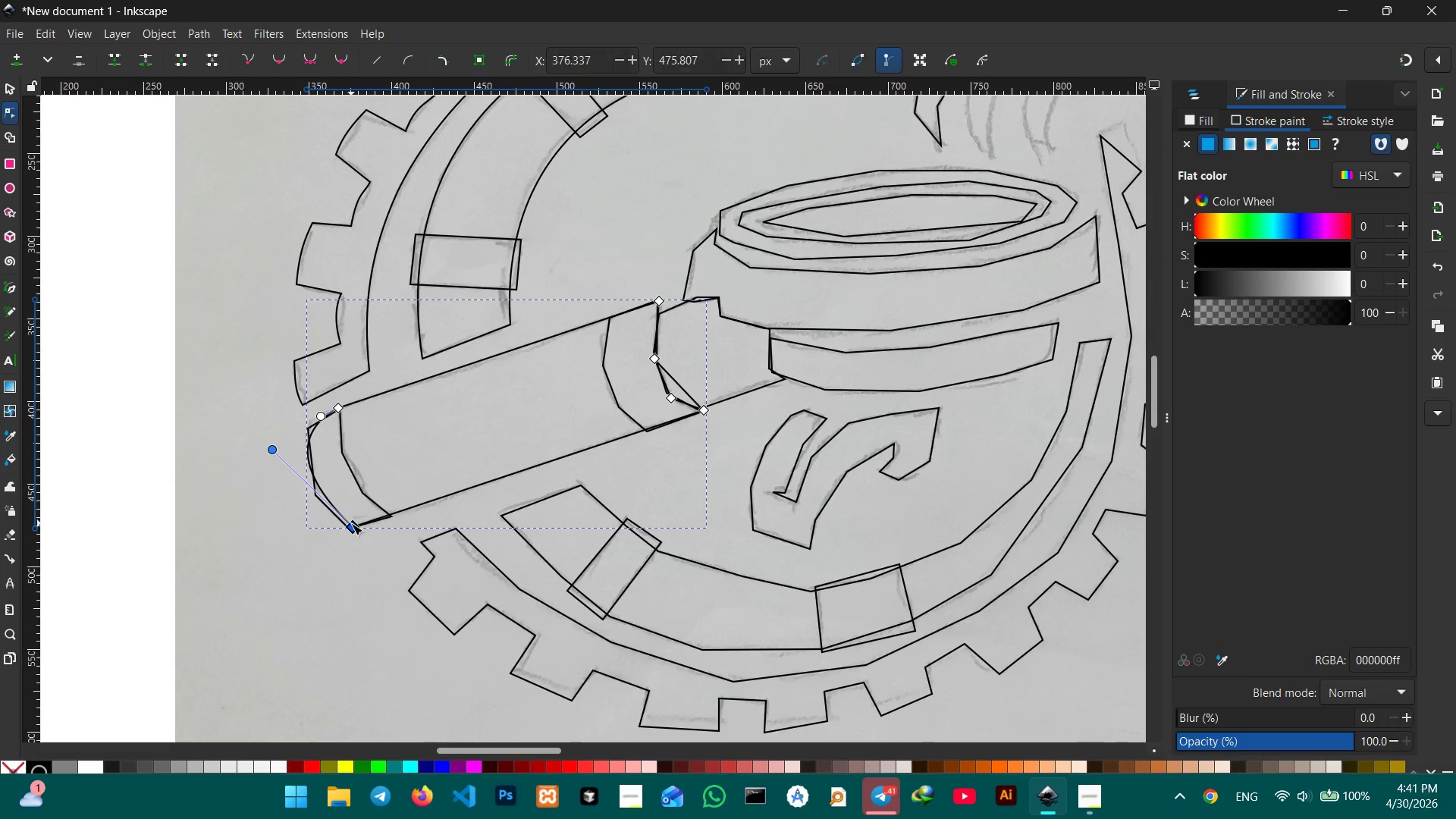 
key(Backspace)
 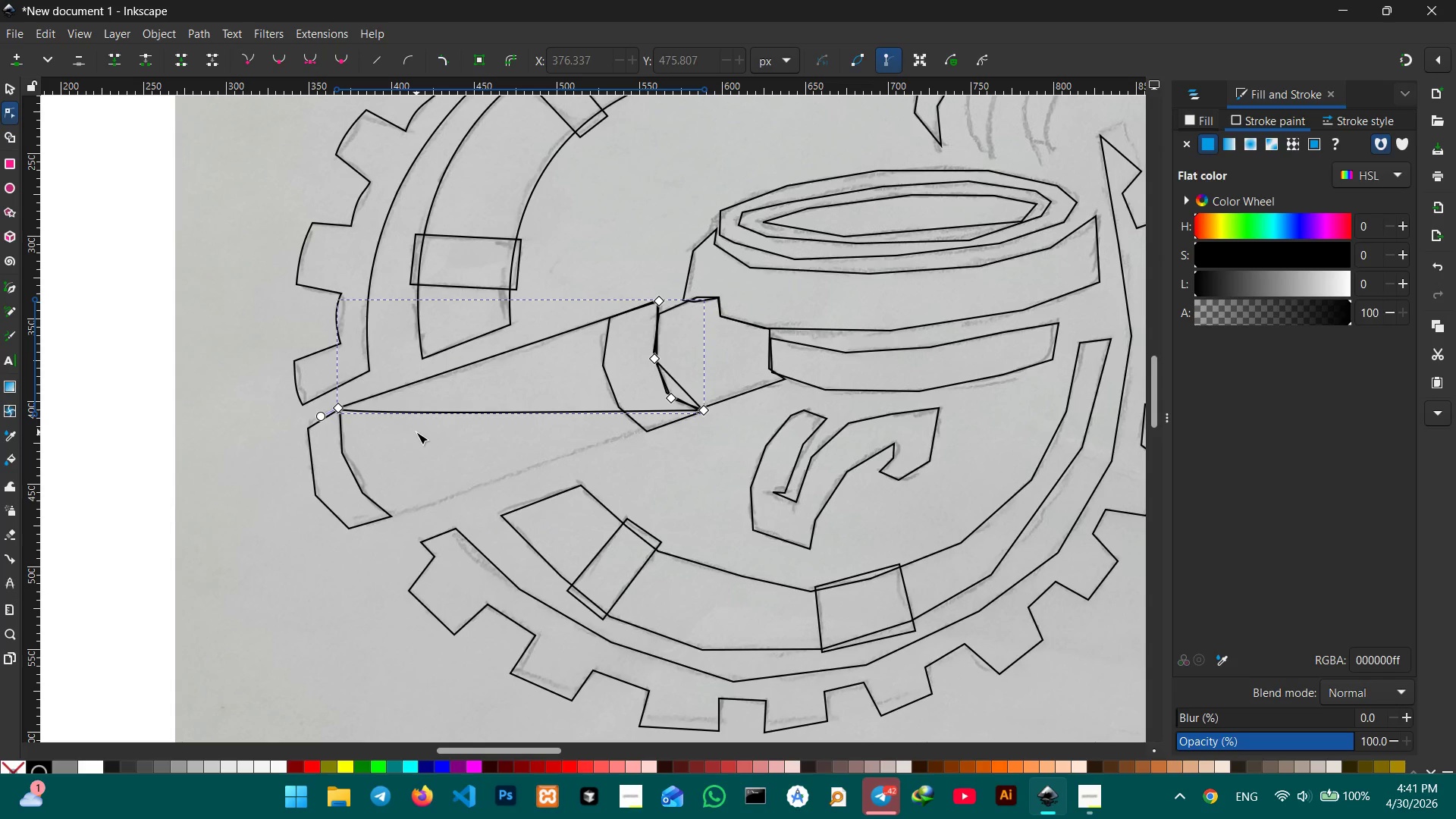 
key(Control+Z)
 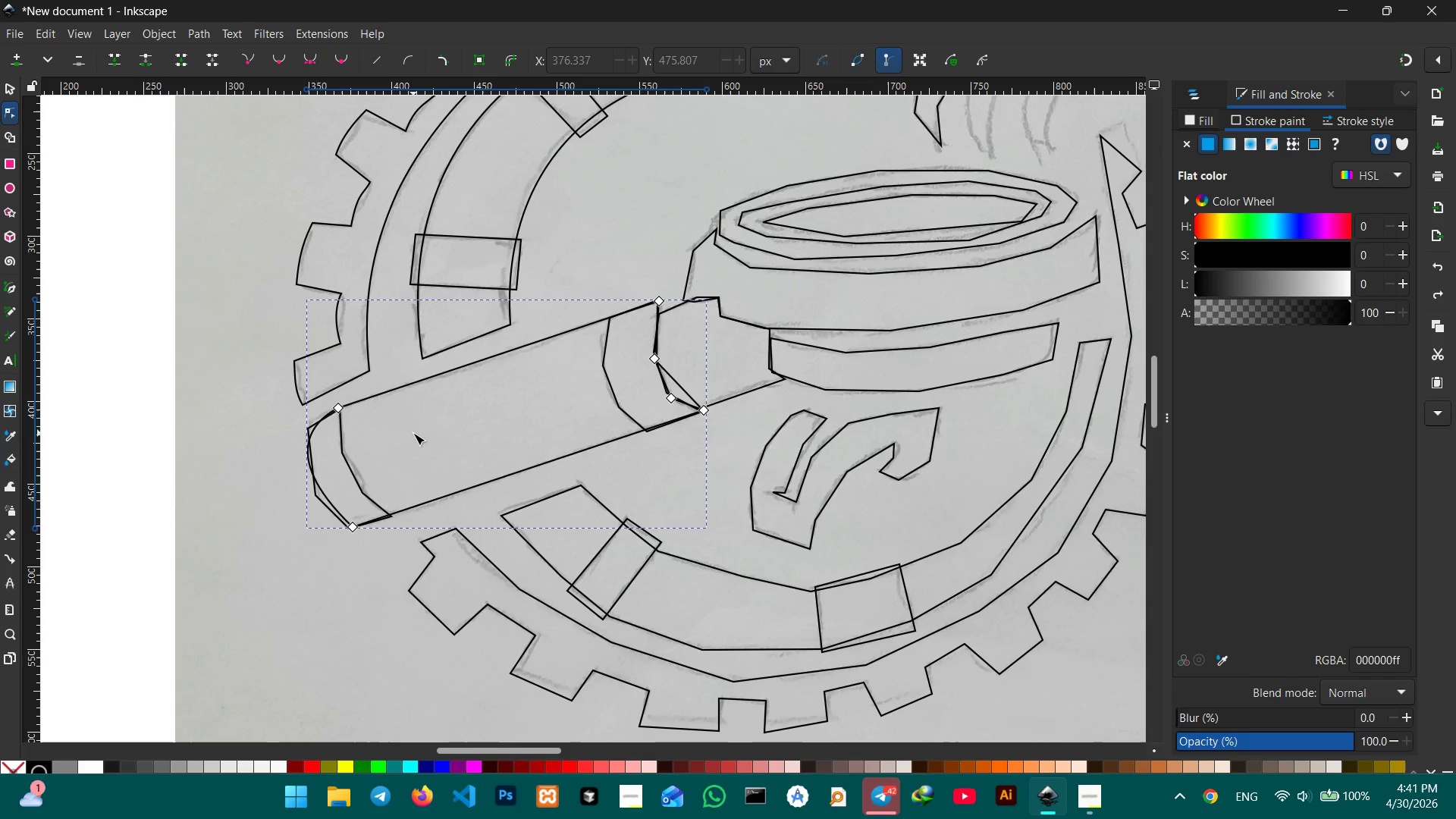 
wait(7.39)
 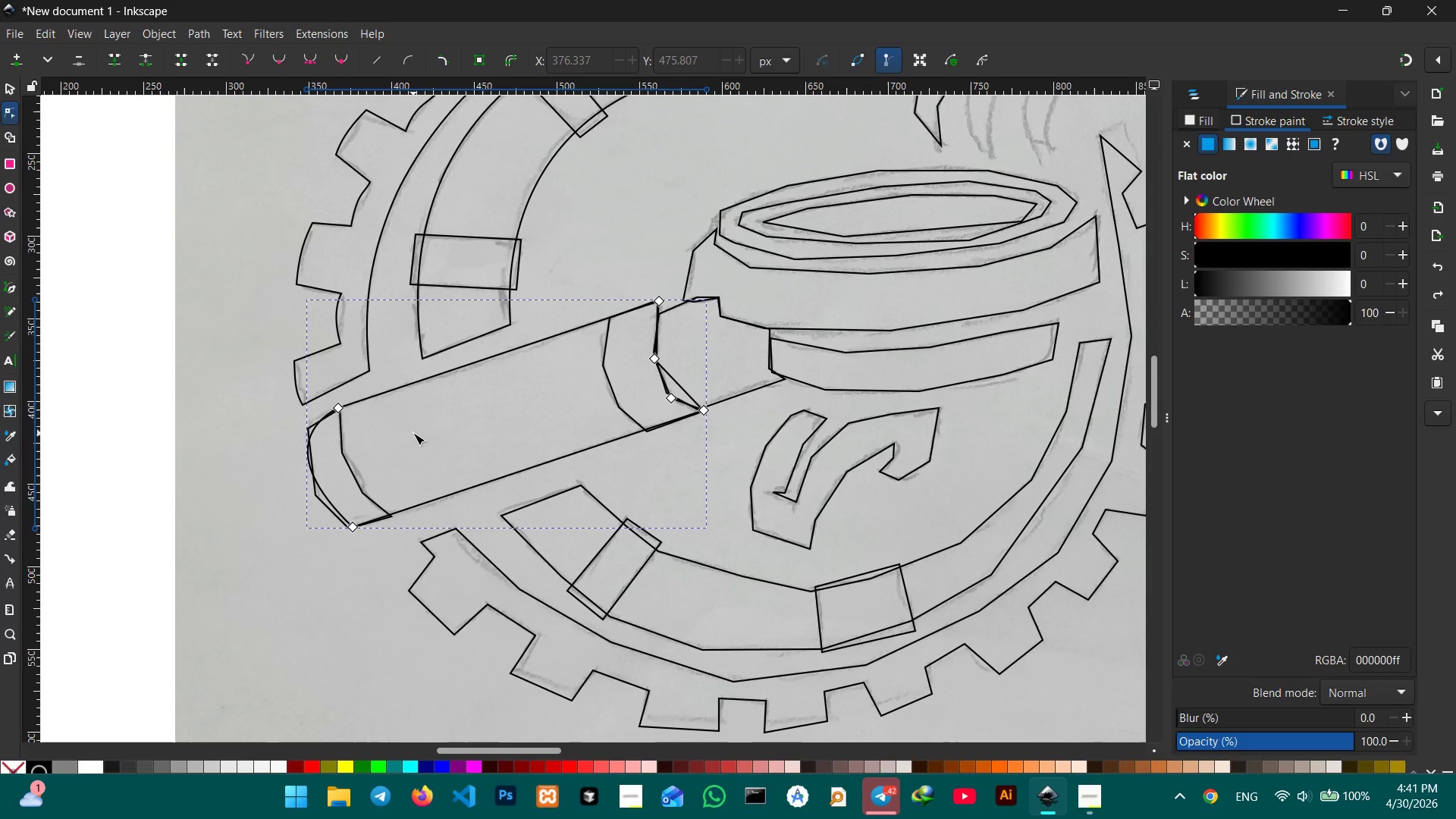 
left_click_drag(start_coordinate=[355, 527], to_coordinate=[391, 516])
 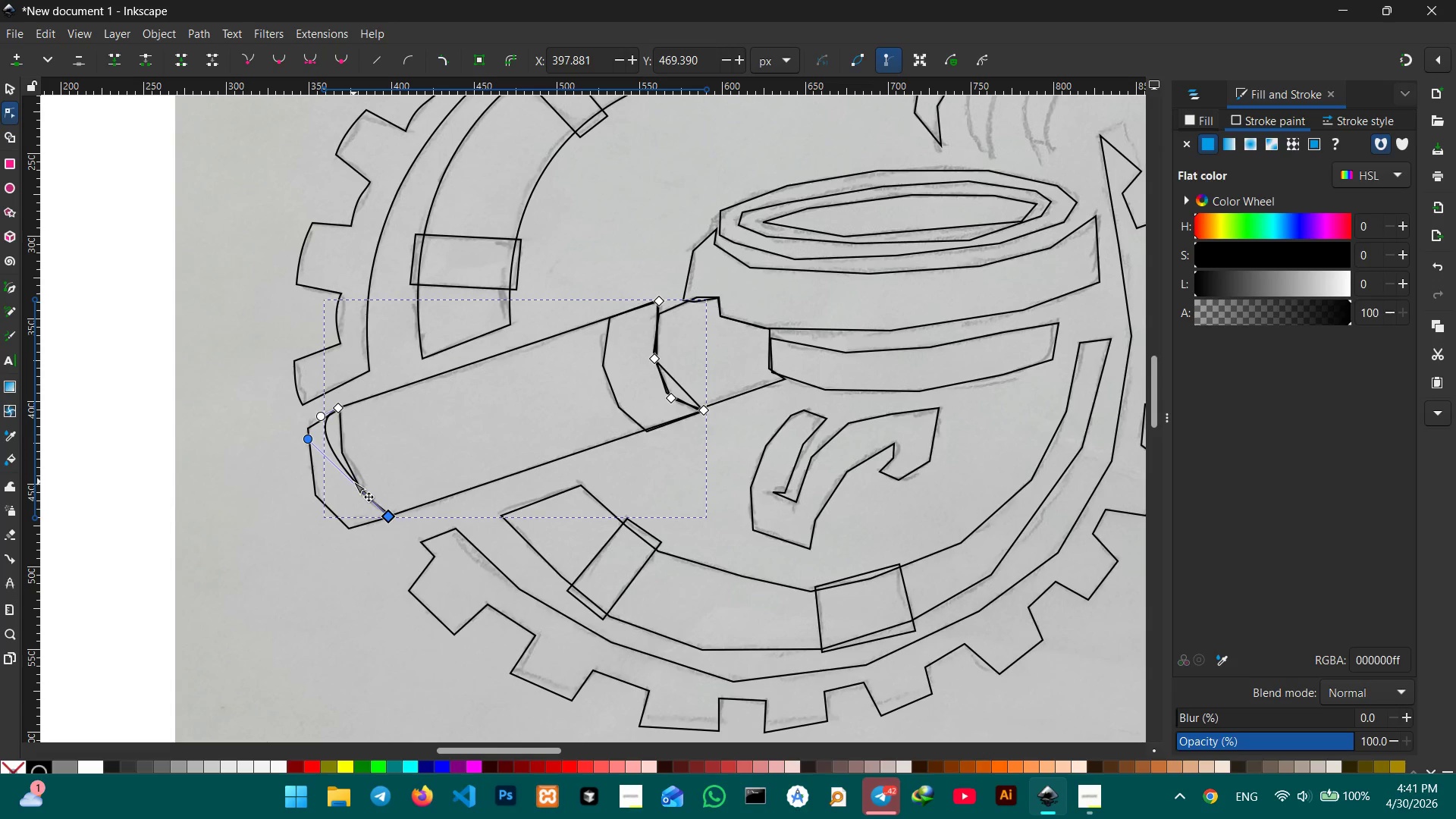 
left_click_drag(start_coordinate=[353, 482], to_coordinate=[333, 485])
 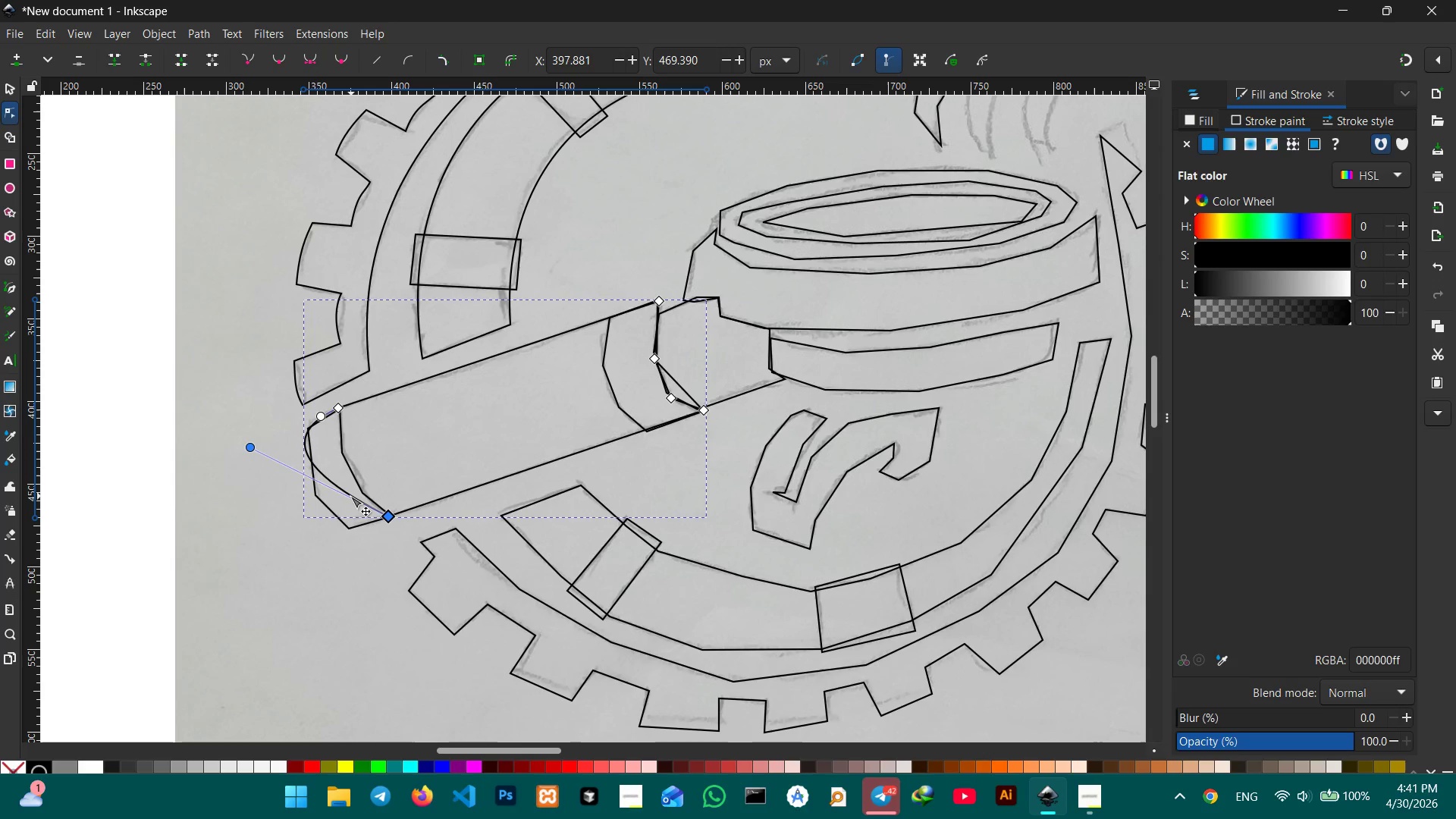 
left_click([350, 496])
 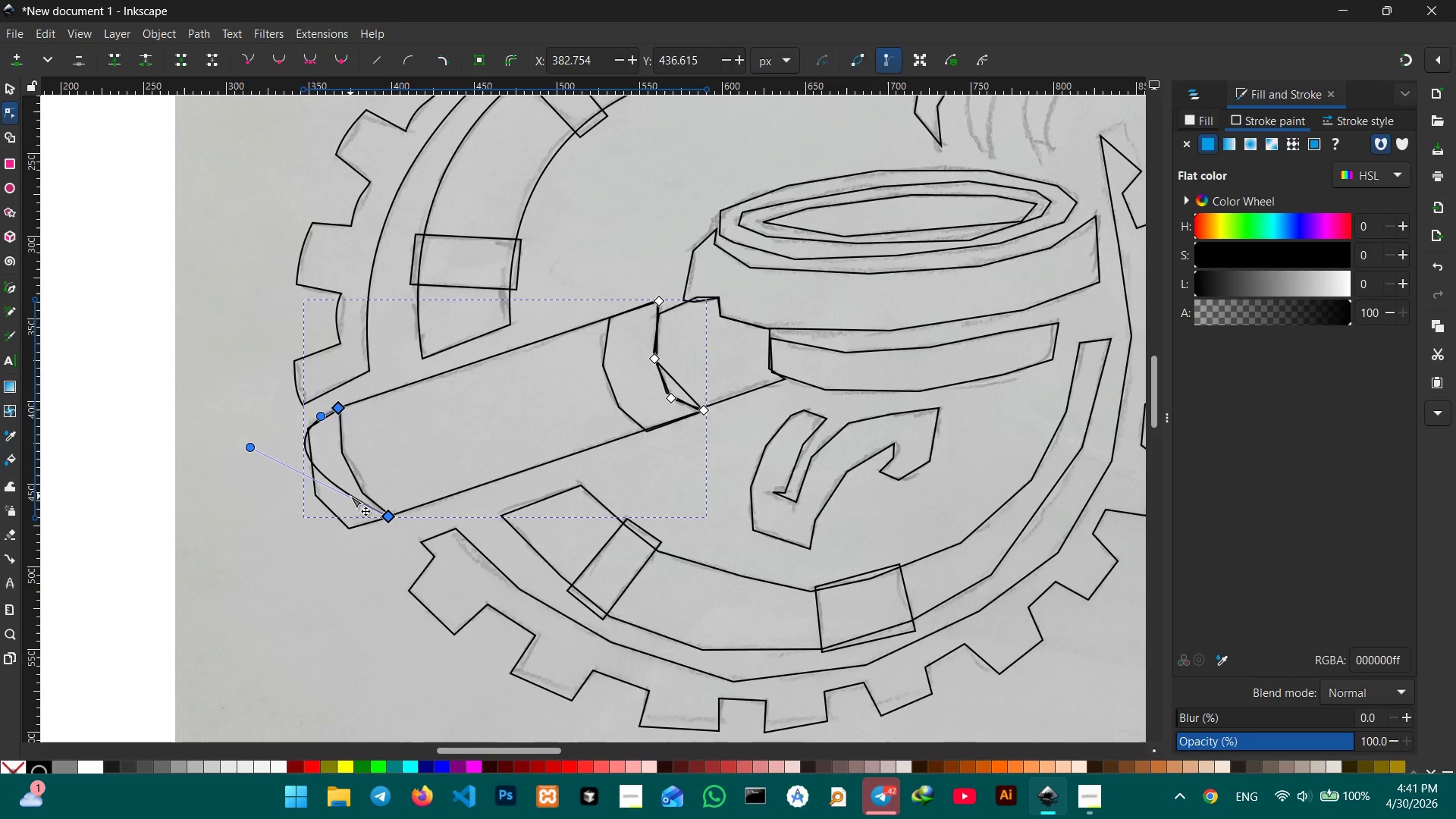 
left_click_drag(start_coordinate=[350, 496], to_coordinate=[343, 510])
 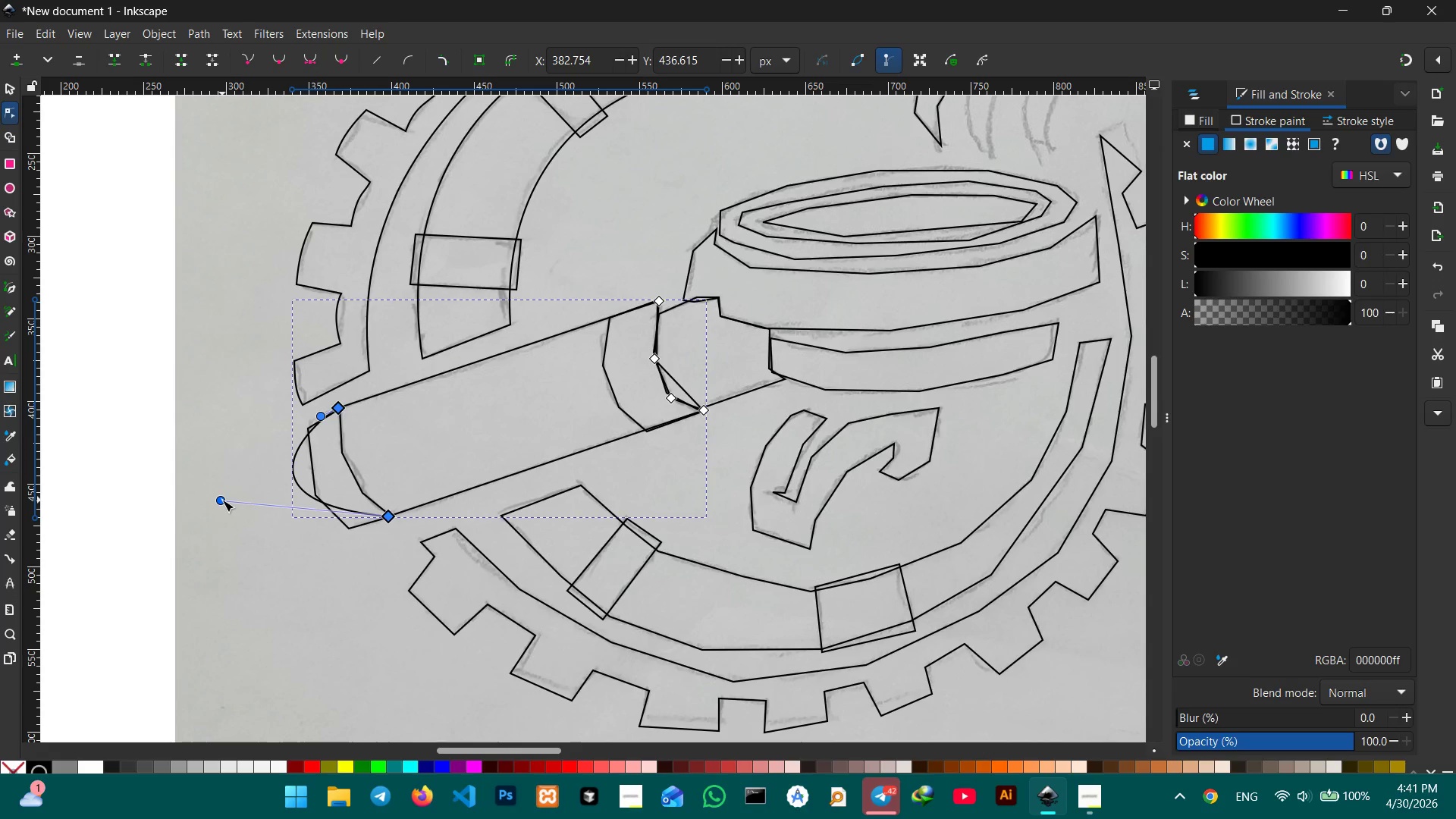 
left_click_drag(start_coordinate=[222, 500], to_coordinate=[272, 527])
 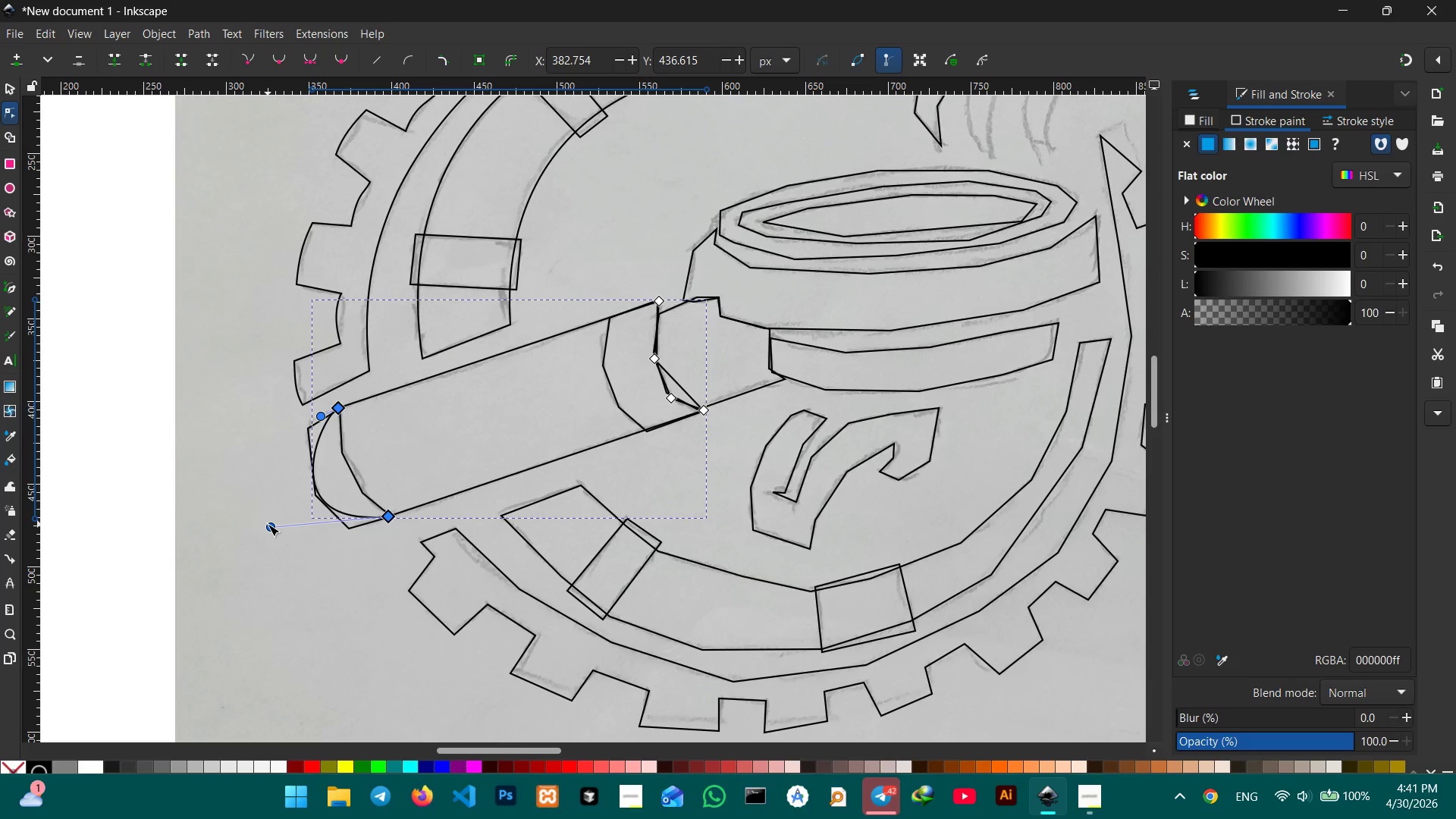 
key(Control+Z)
 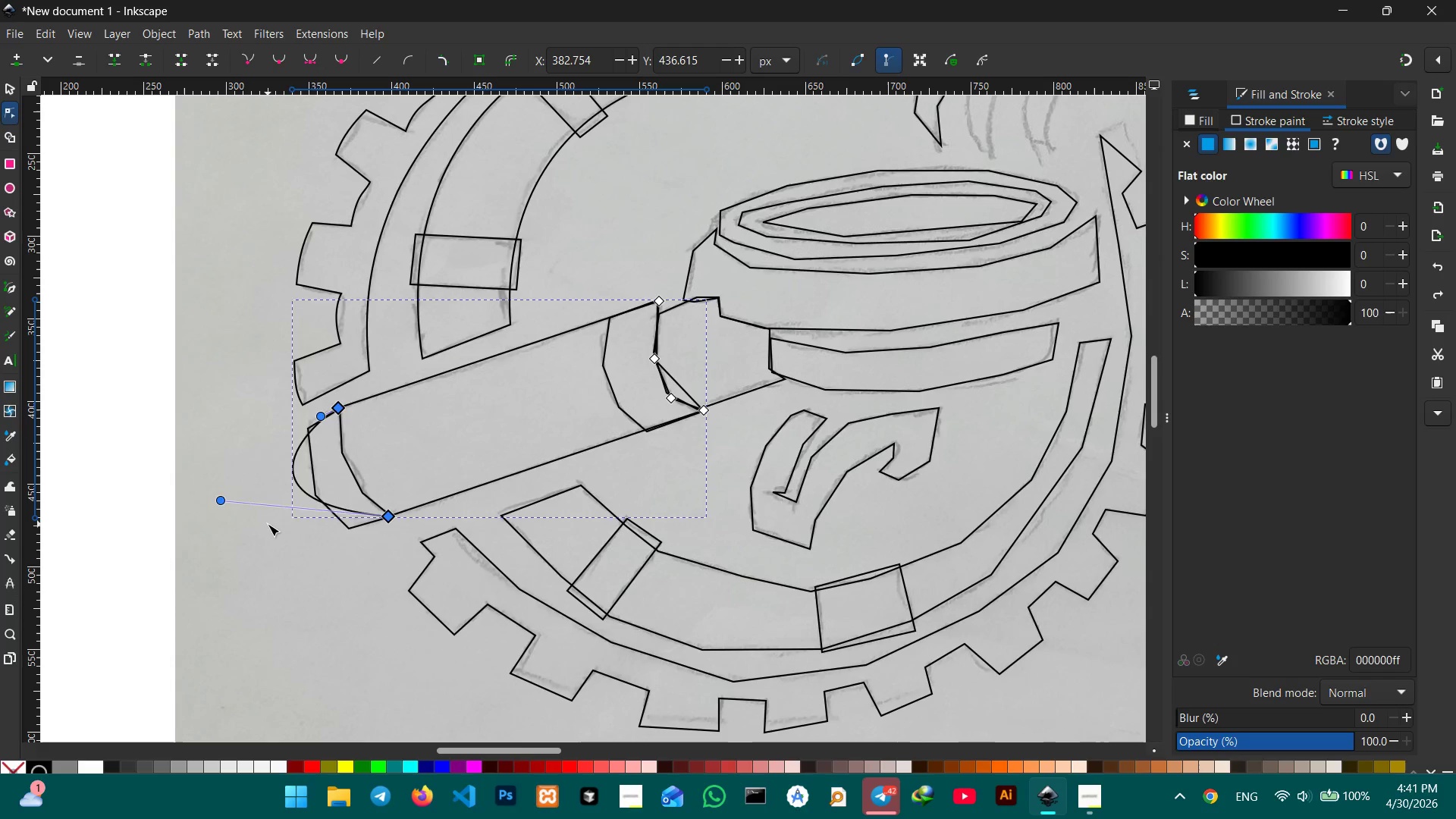 
key(Control+Z)
 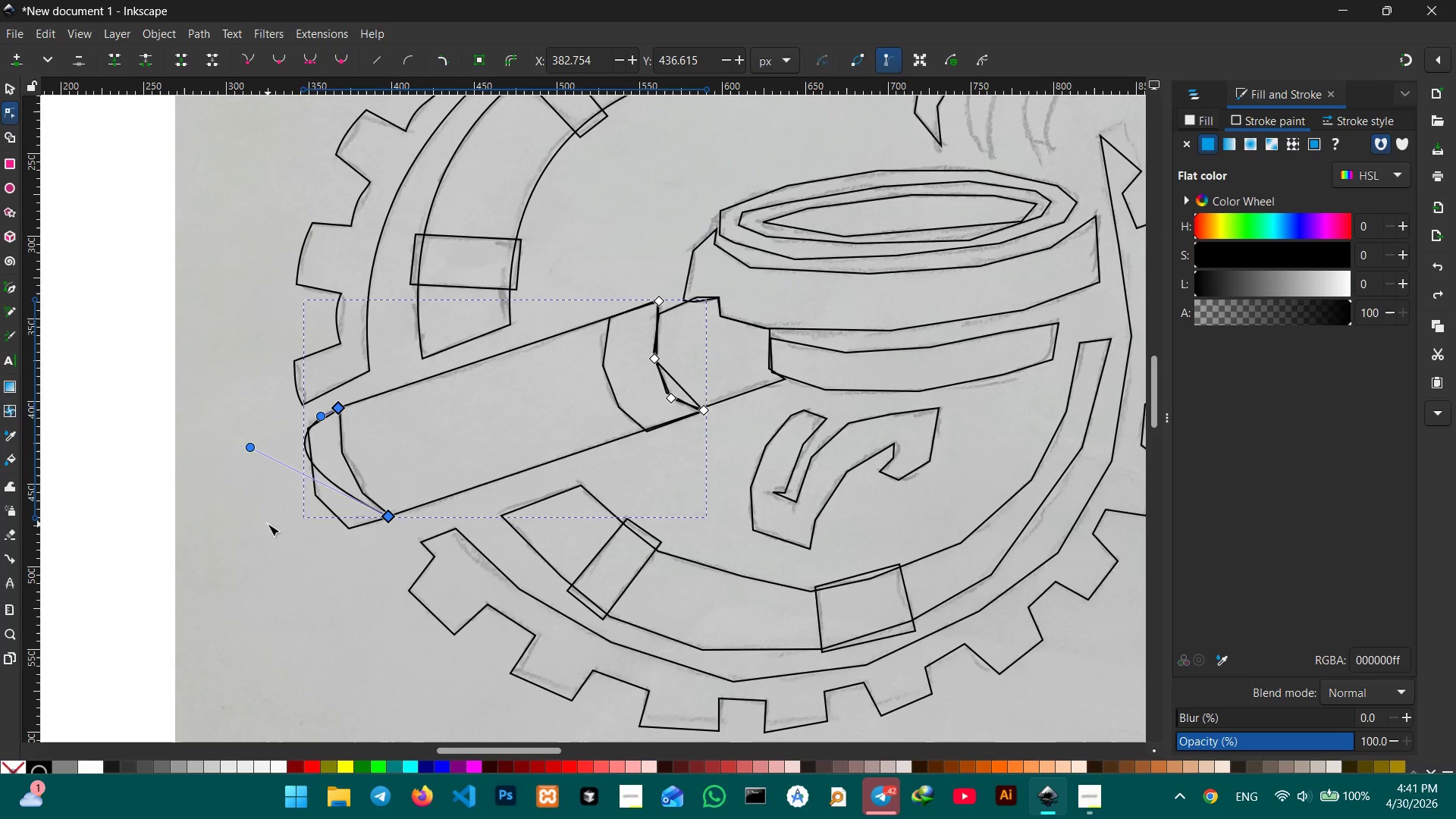 
key(Control+Z)
 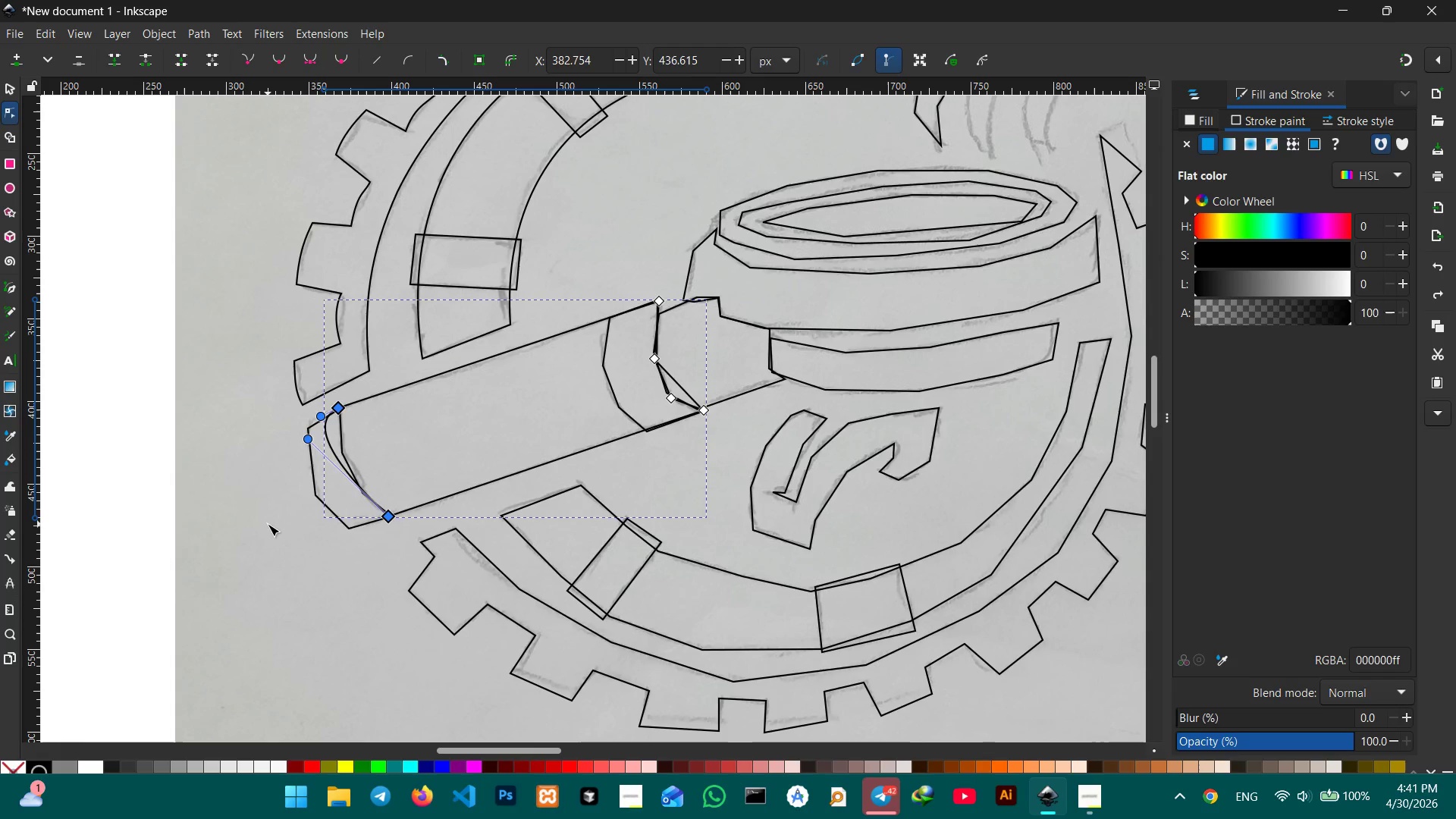 
key(Control+Z)
 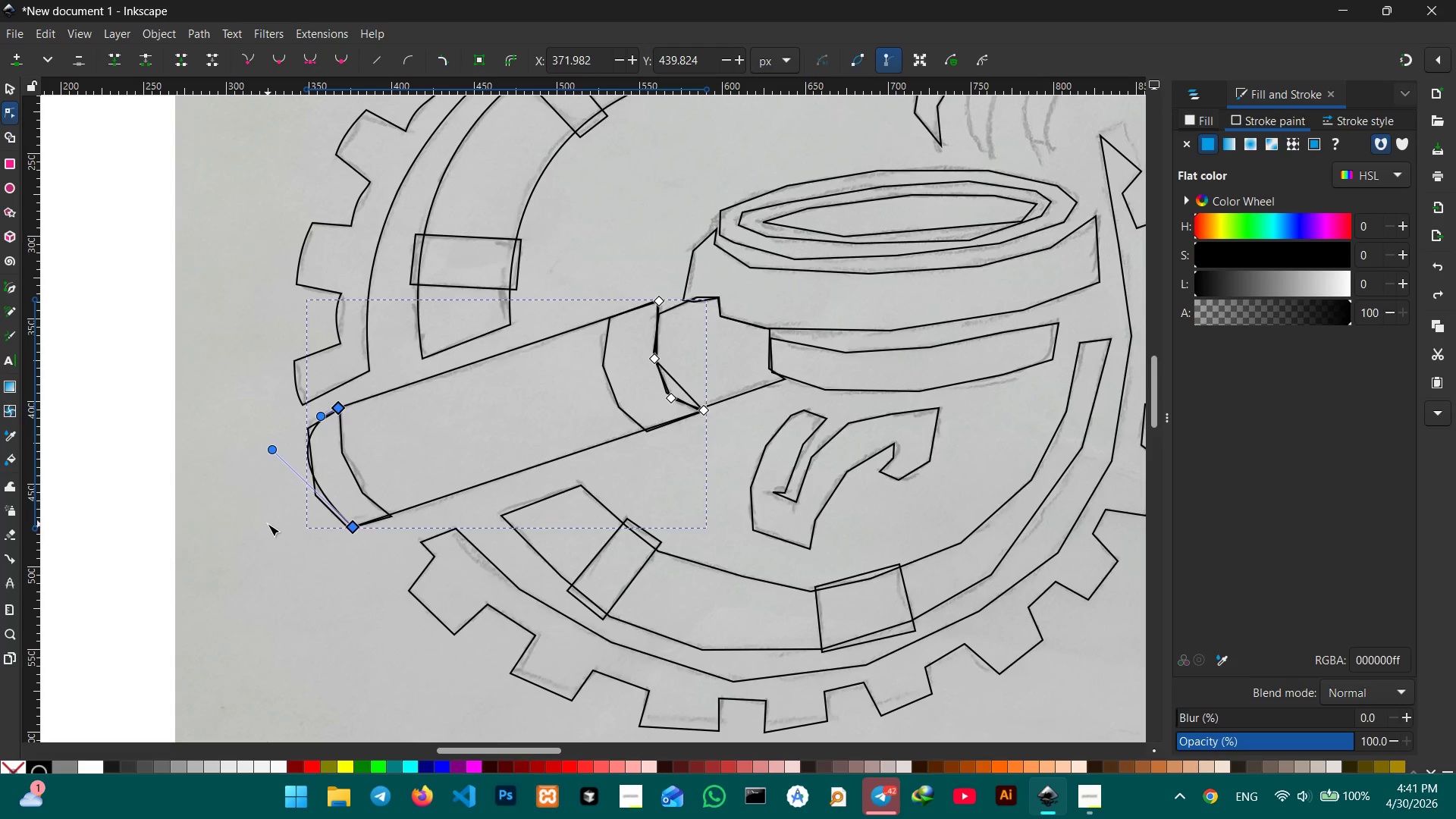 
key(Control+Z)
 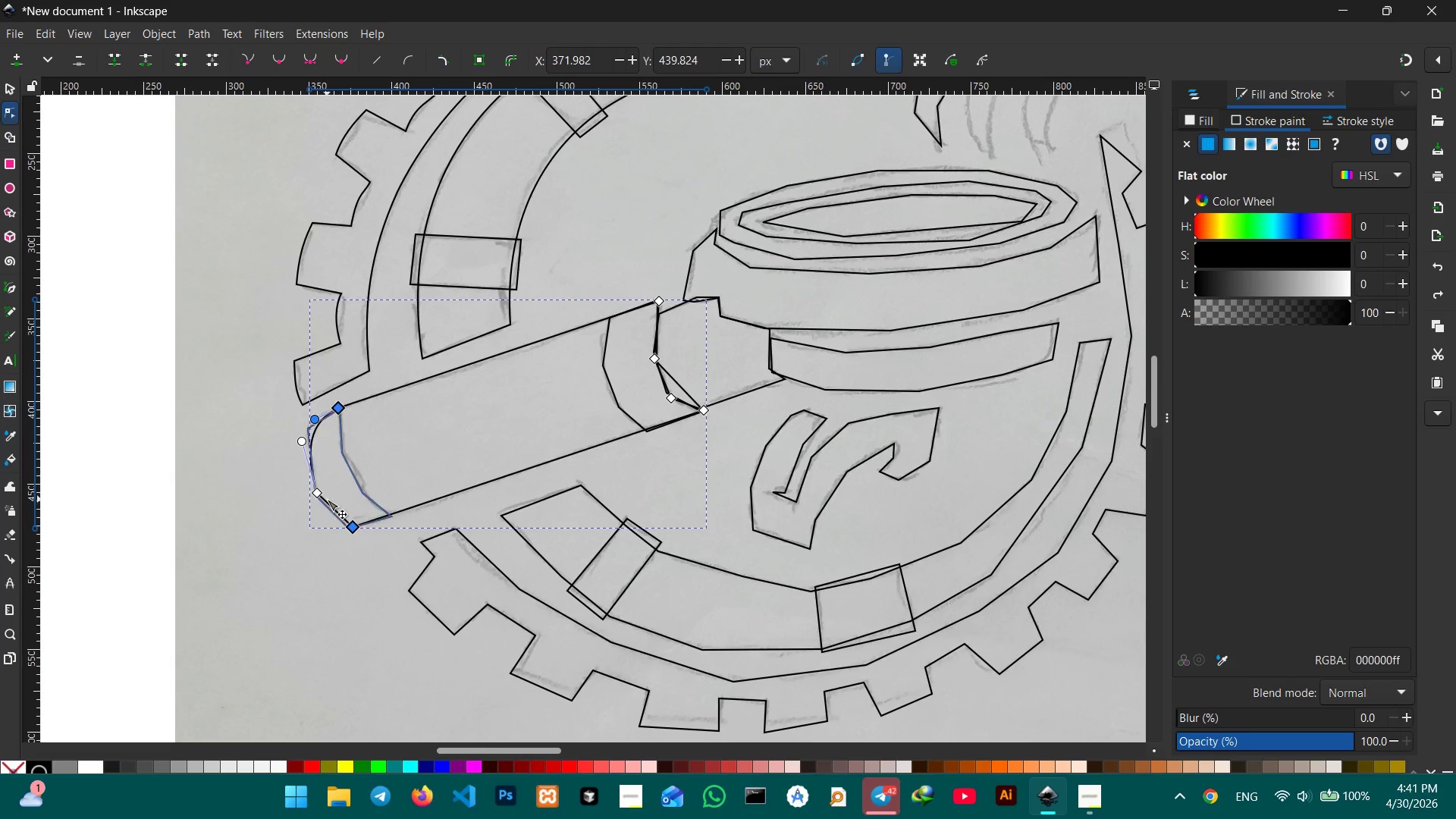 
left_click_drag(start_coordinate=[320, 495], to_coordinate=[325, 526])
 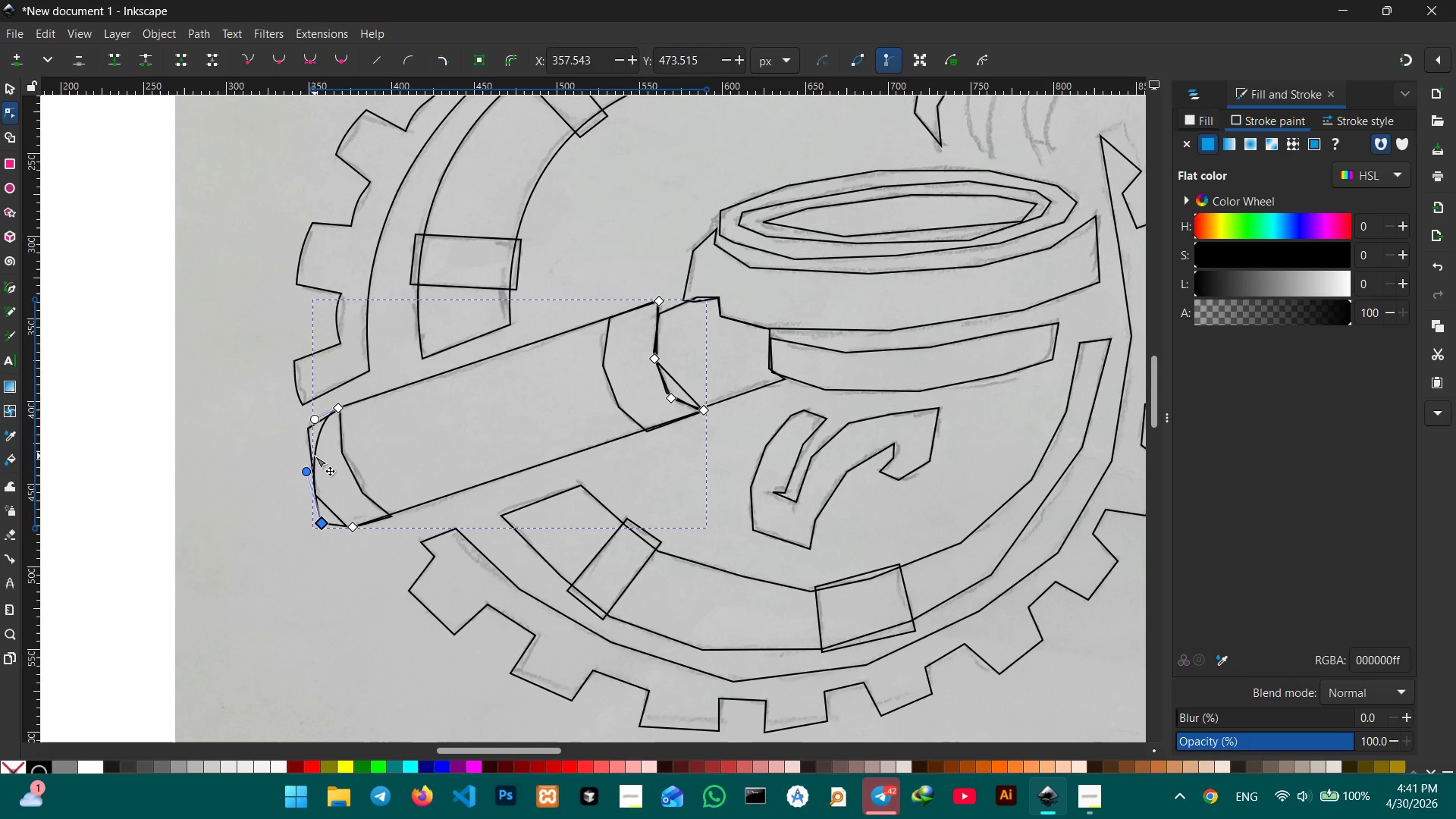 
left_click_drag(start_coordinate=[315, 456], to_coordinate=[308, 453])
 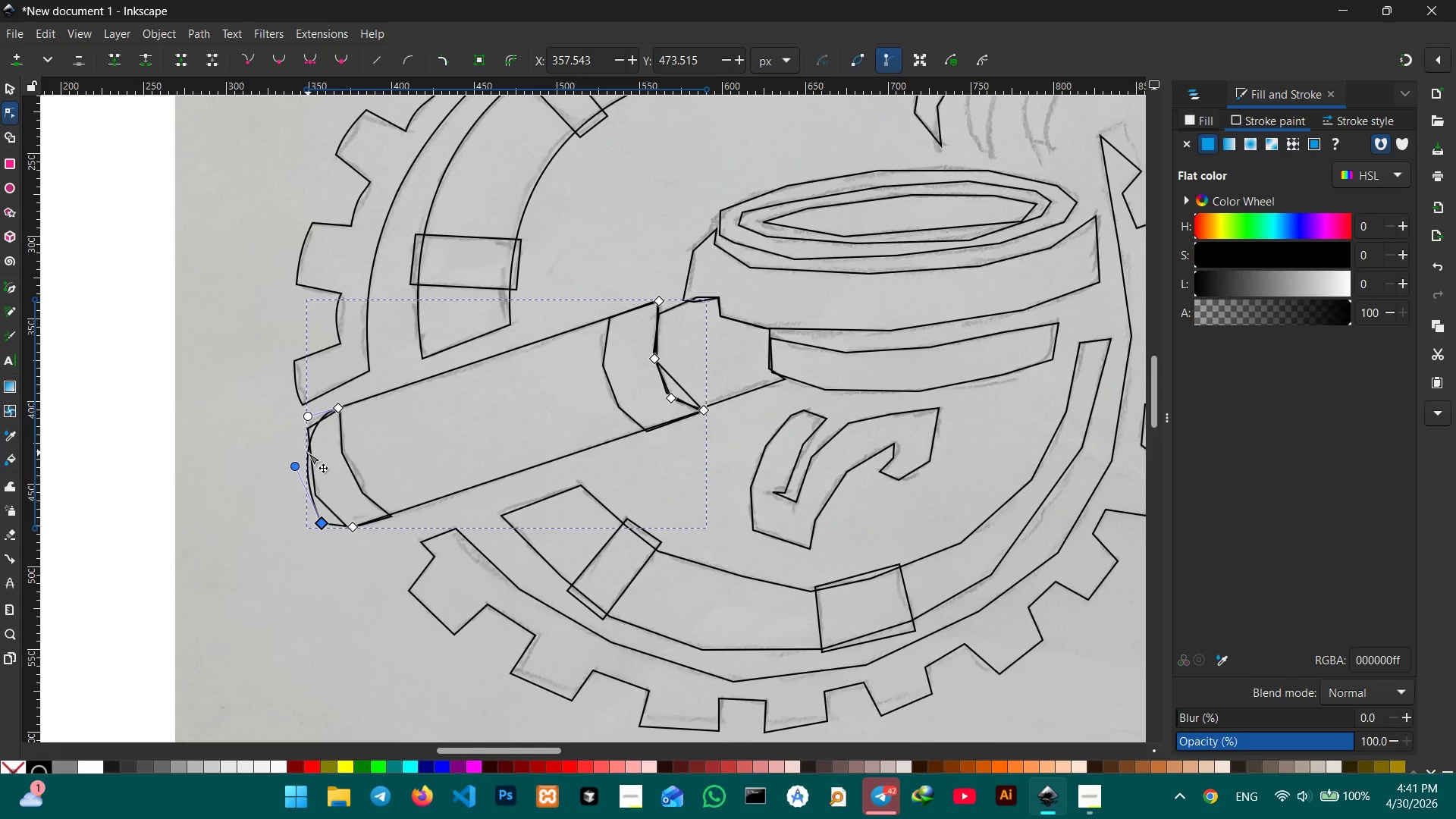 
left_click([308, 453])
 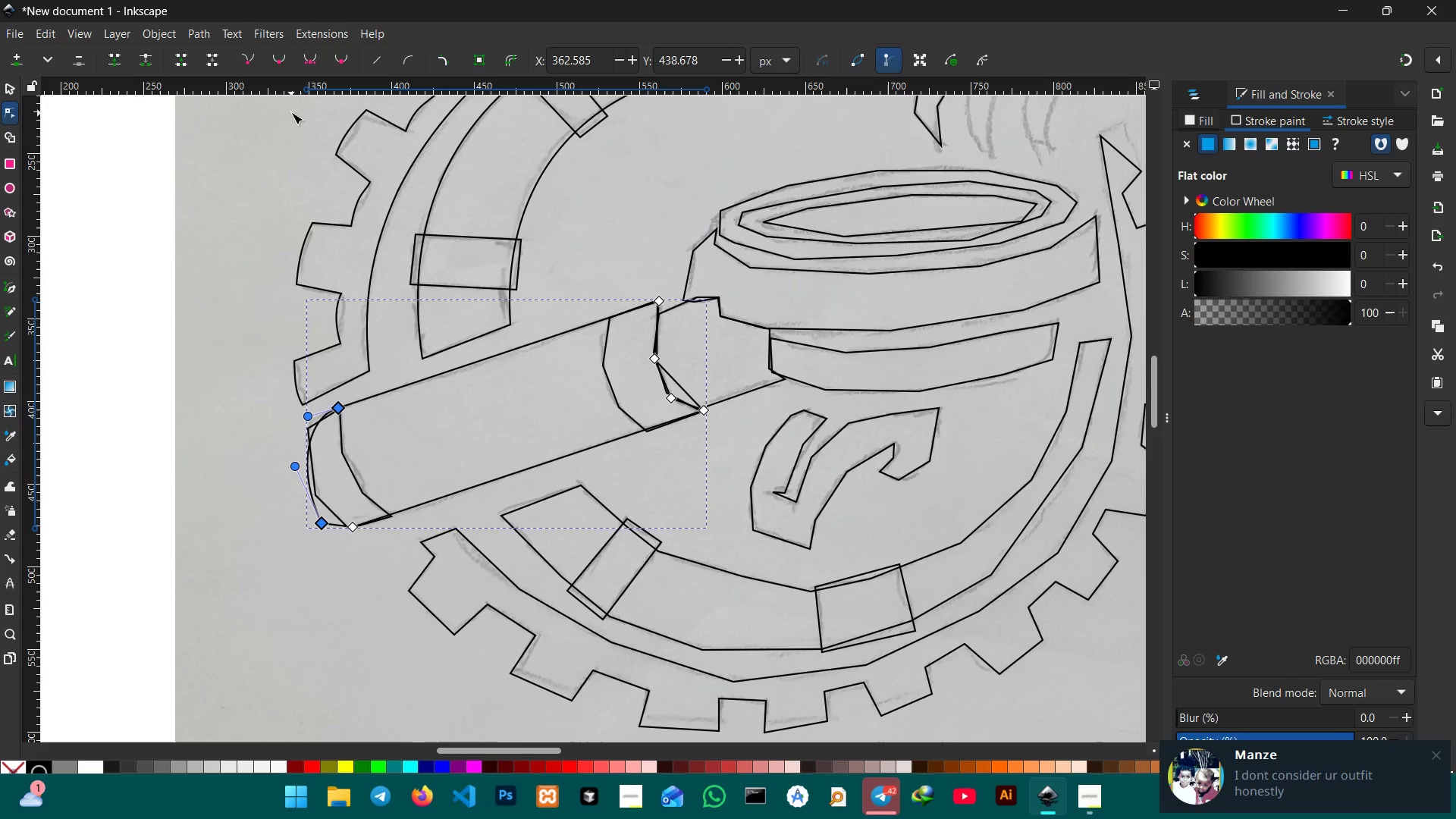 
left_click([278, 58])
 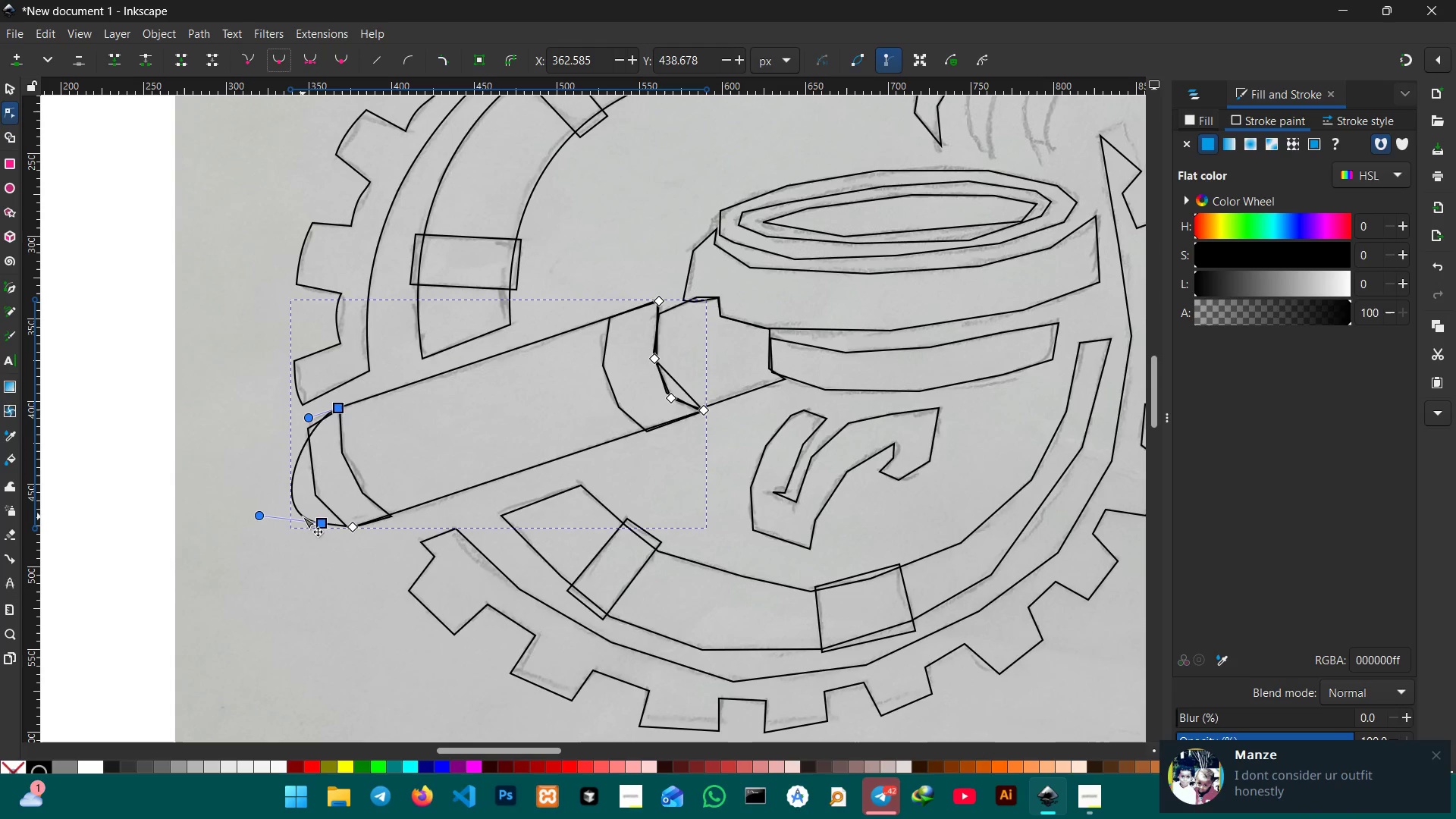 
left_click([303, 516])
 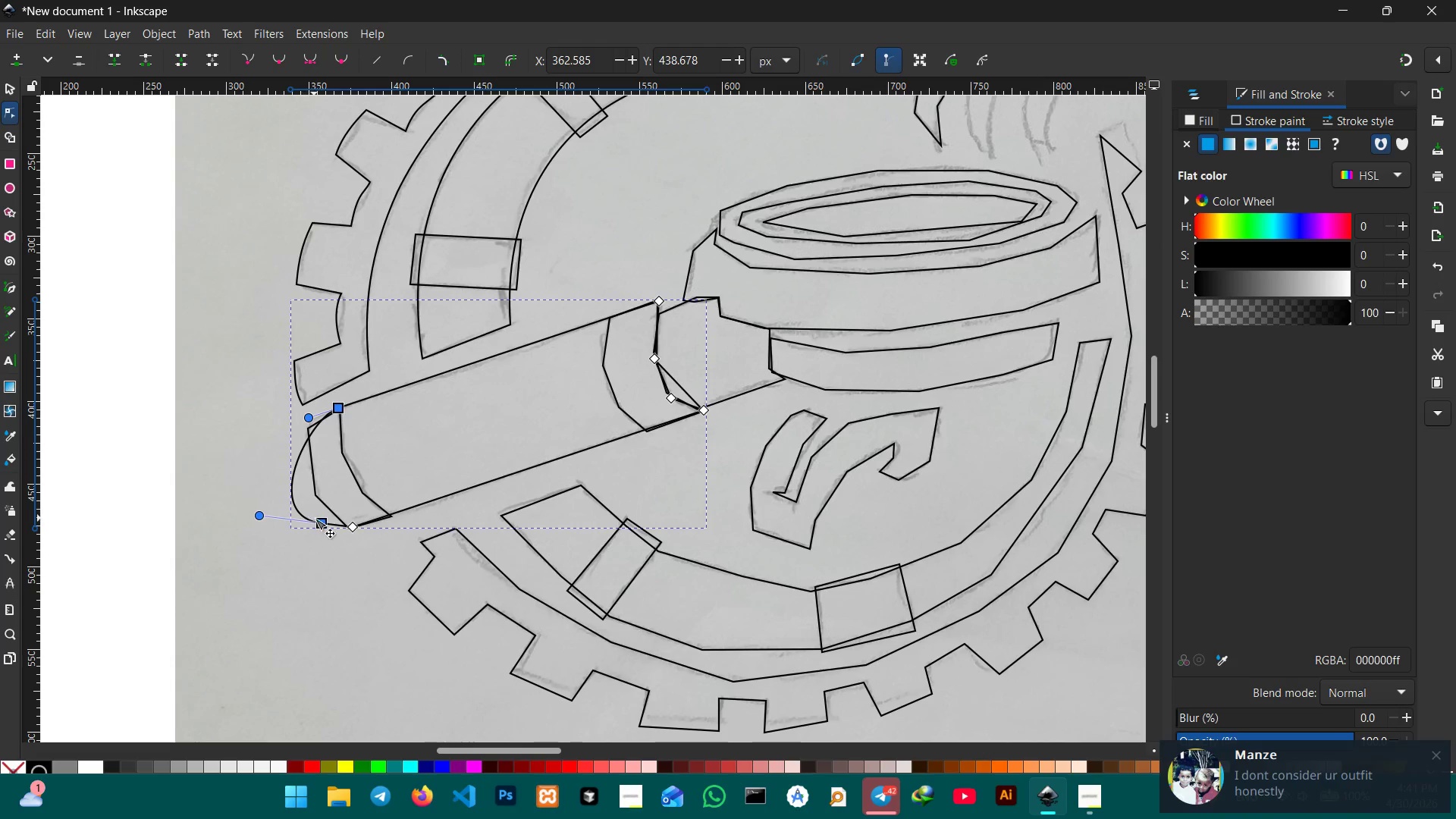 
left_click_drag(start_coordinate=[315, 518], to_coordinate=[318, 497])
 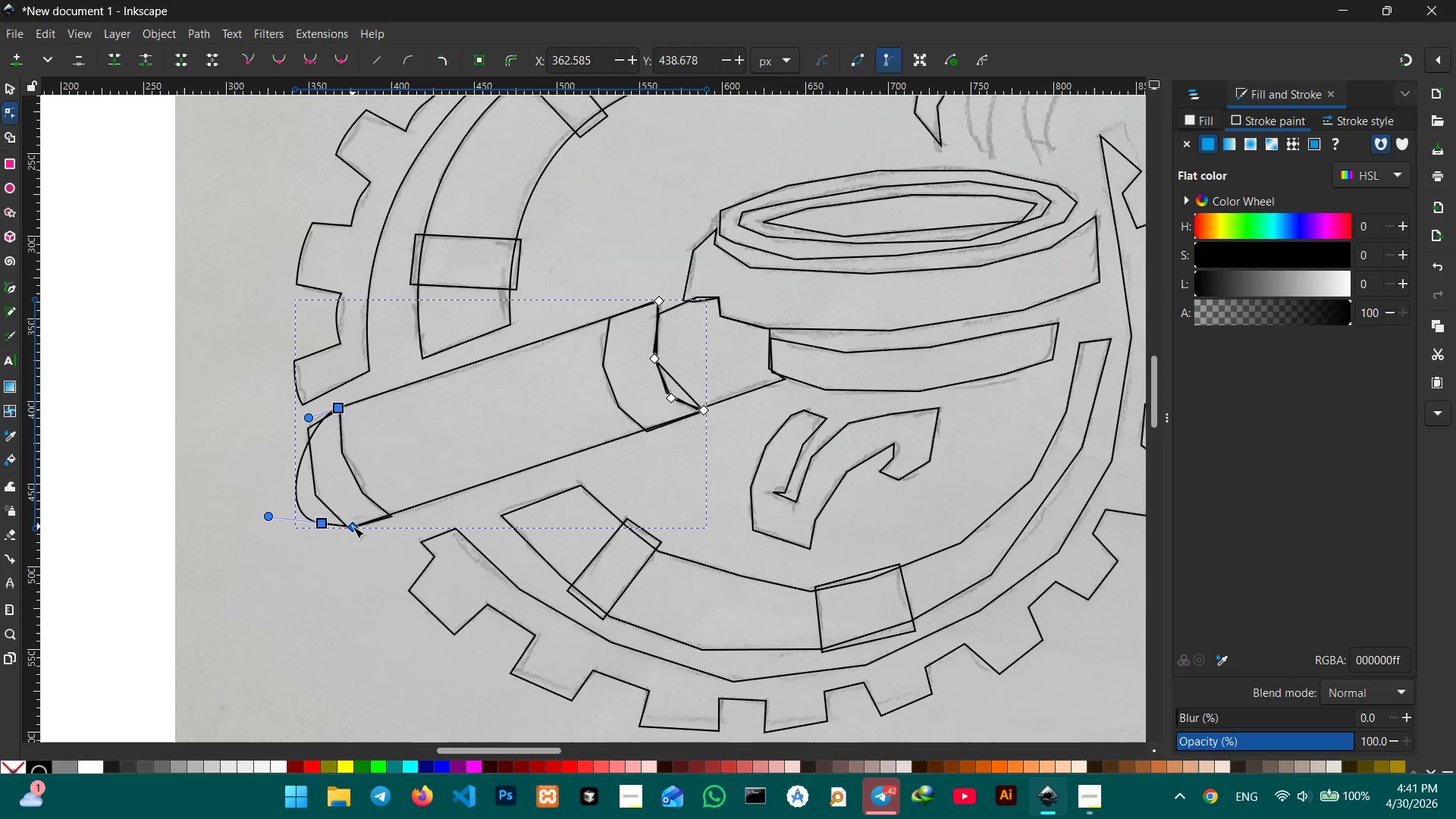 
left_click_drag(start_coordinate=[353, 526], to_coordinate=[393, 515])
 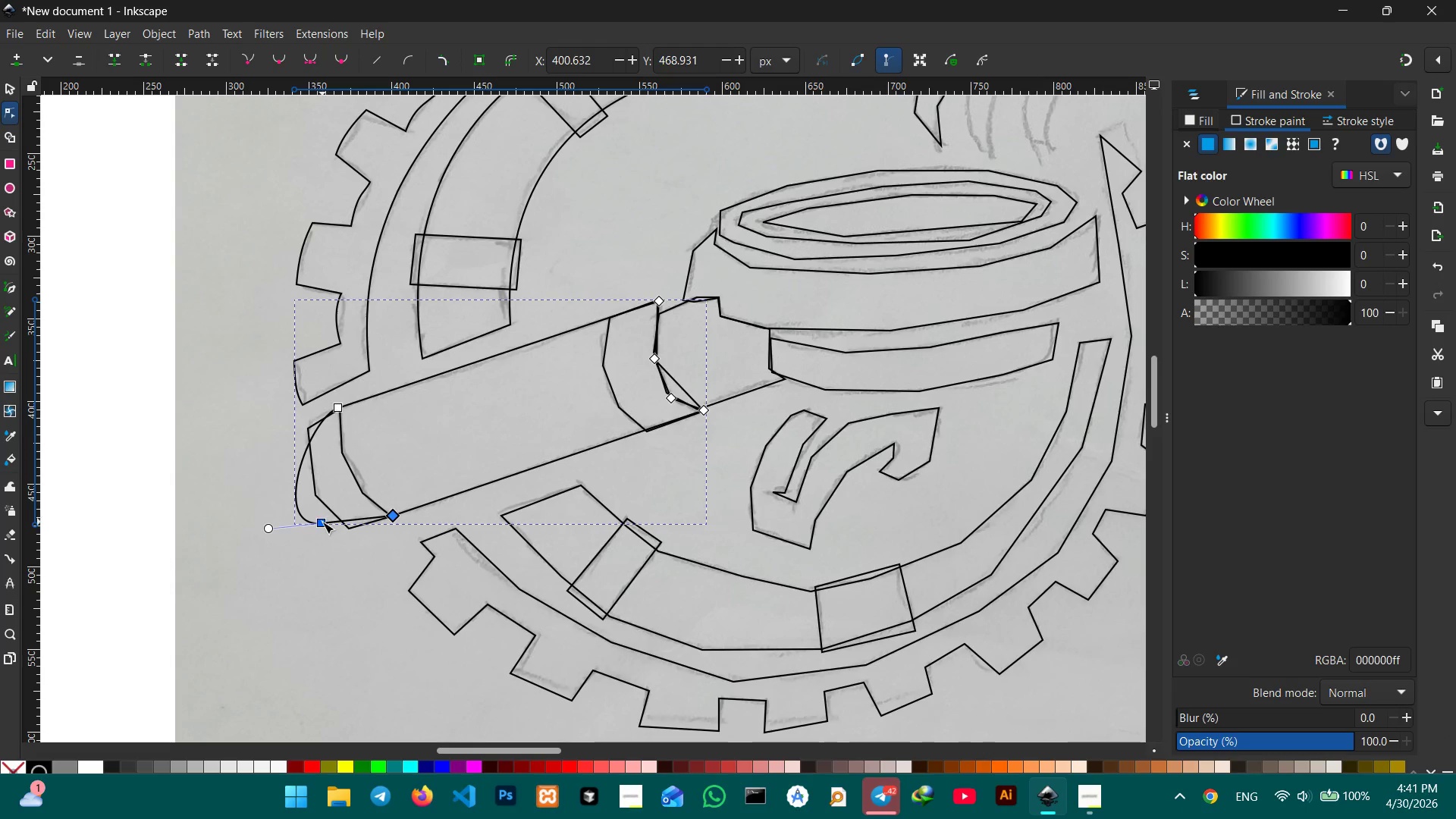 
left_click_drag(start_coordinate=[322, 522], to_coordinate=[334, 524])
 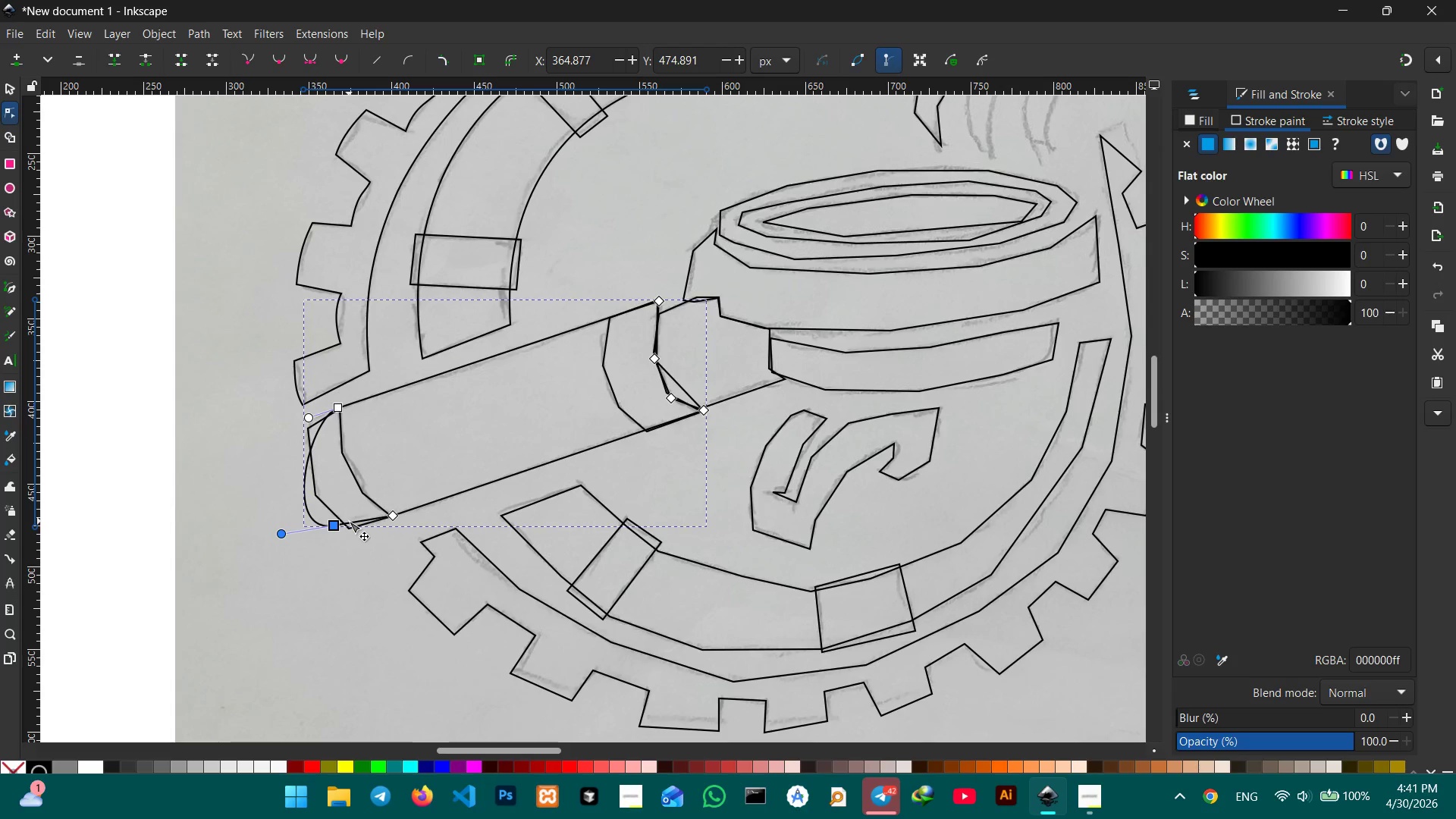 
left_click([349, 521])
 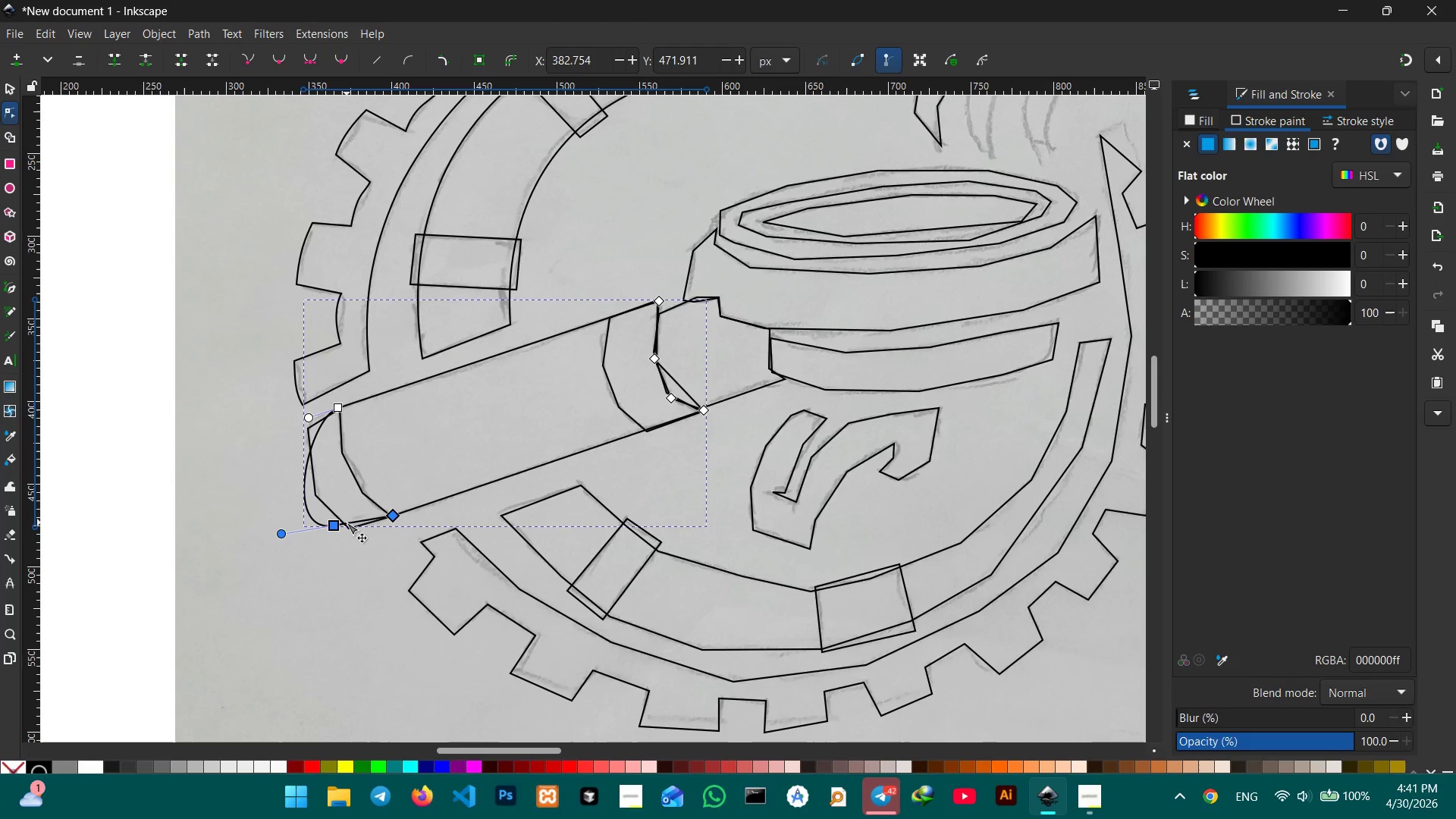 
double_click([347, 522])
 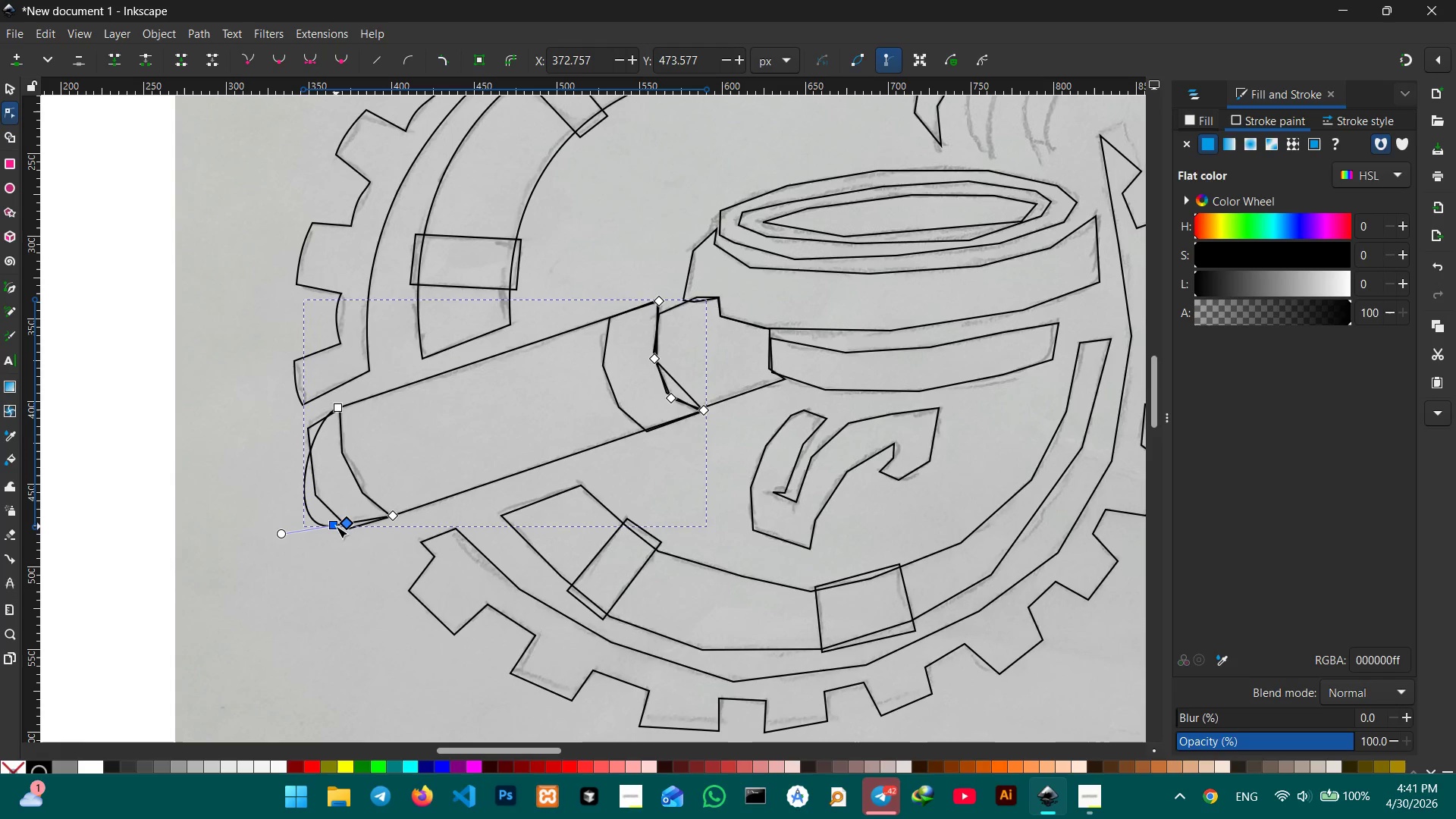 
left_click([336, 526])
 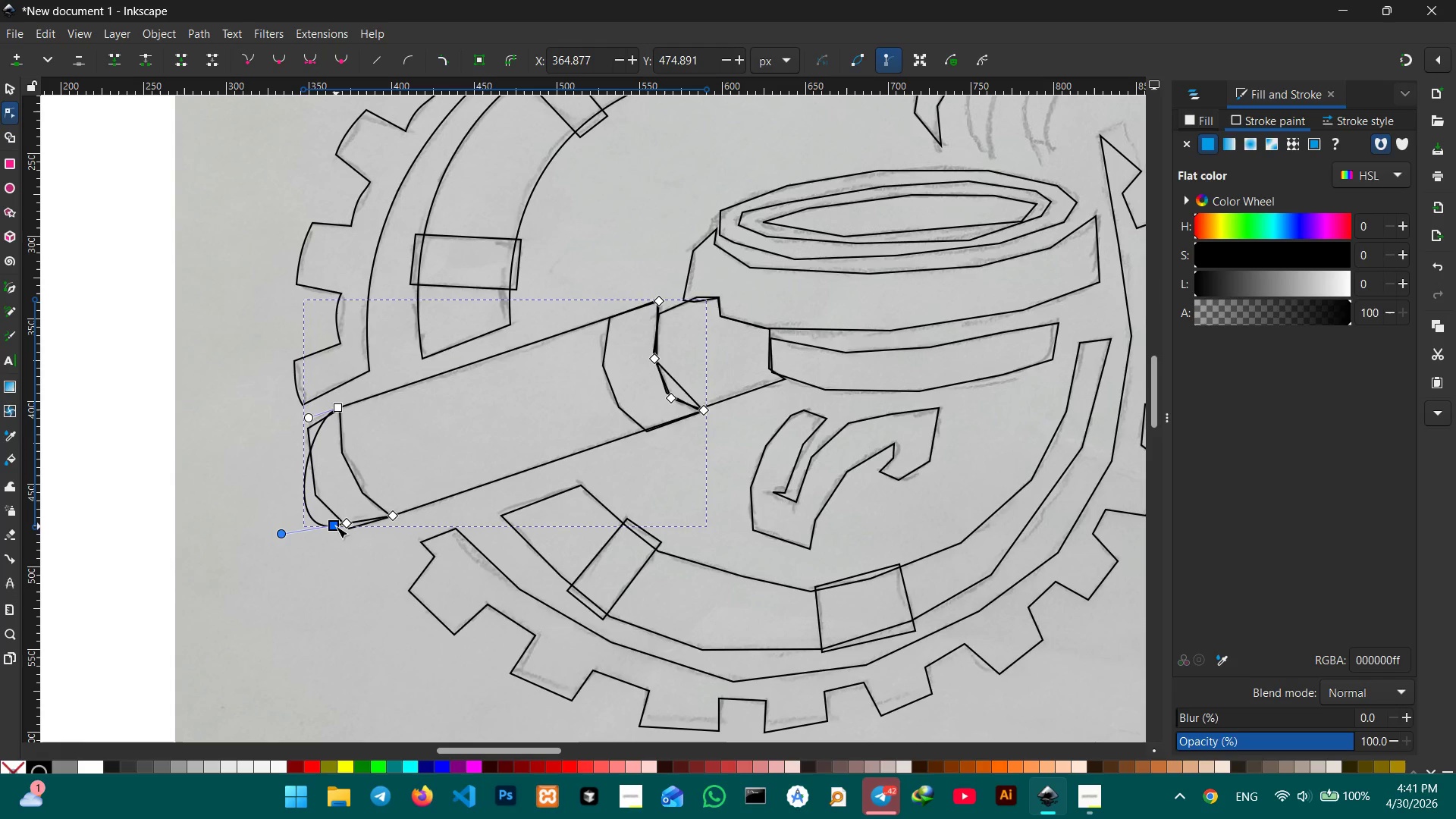 
key(Backspace)
 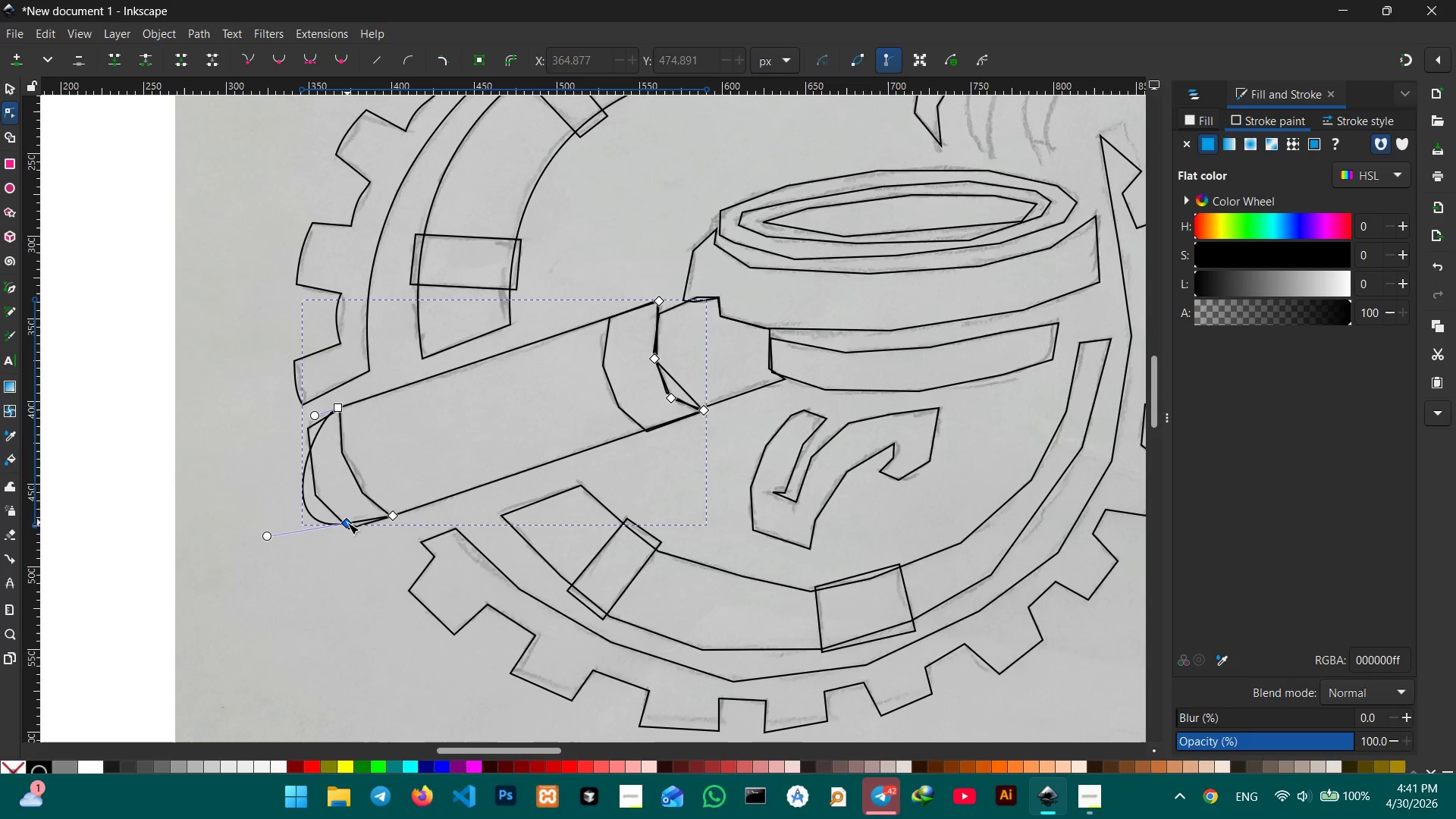 
left_click_drag(start_coordinate=[347, 523], to_coordinate=[343, 524])
 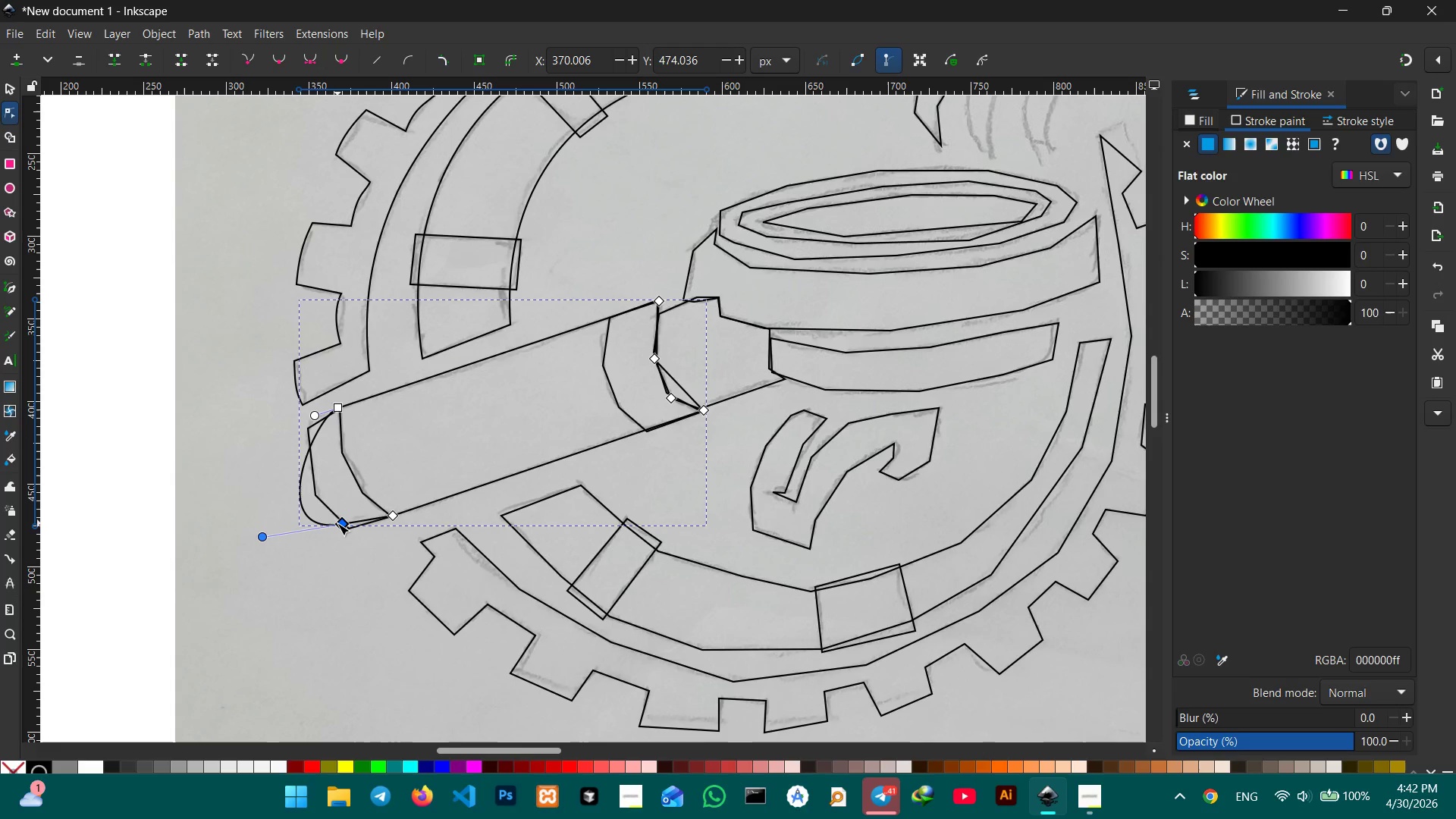 
wait(17.73)
 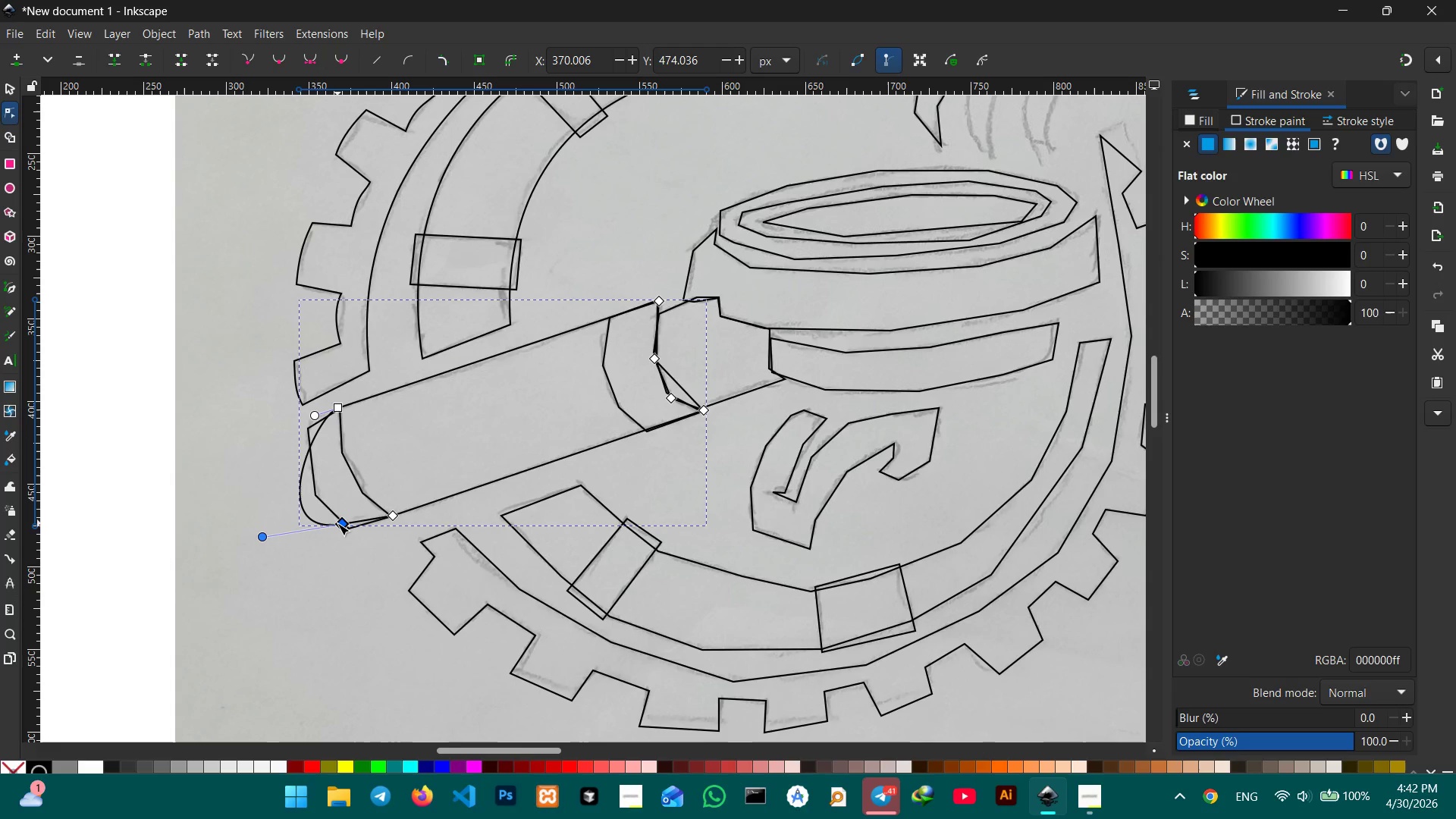 
left_click_drag(start_coordinate=[300, 499], to_coordinate=[308, 451])
 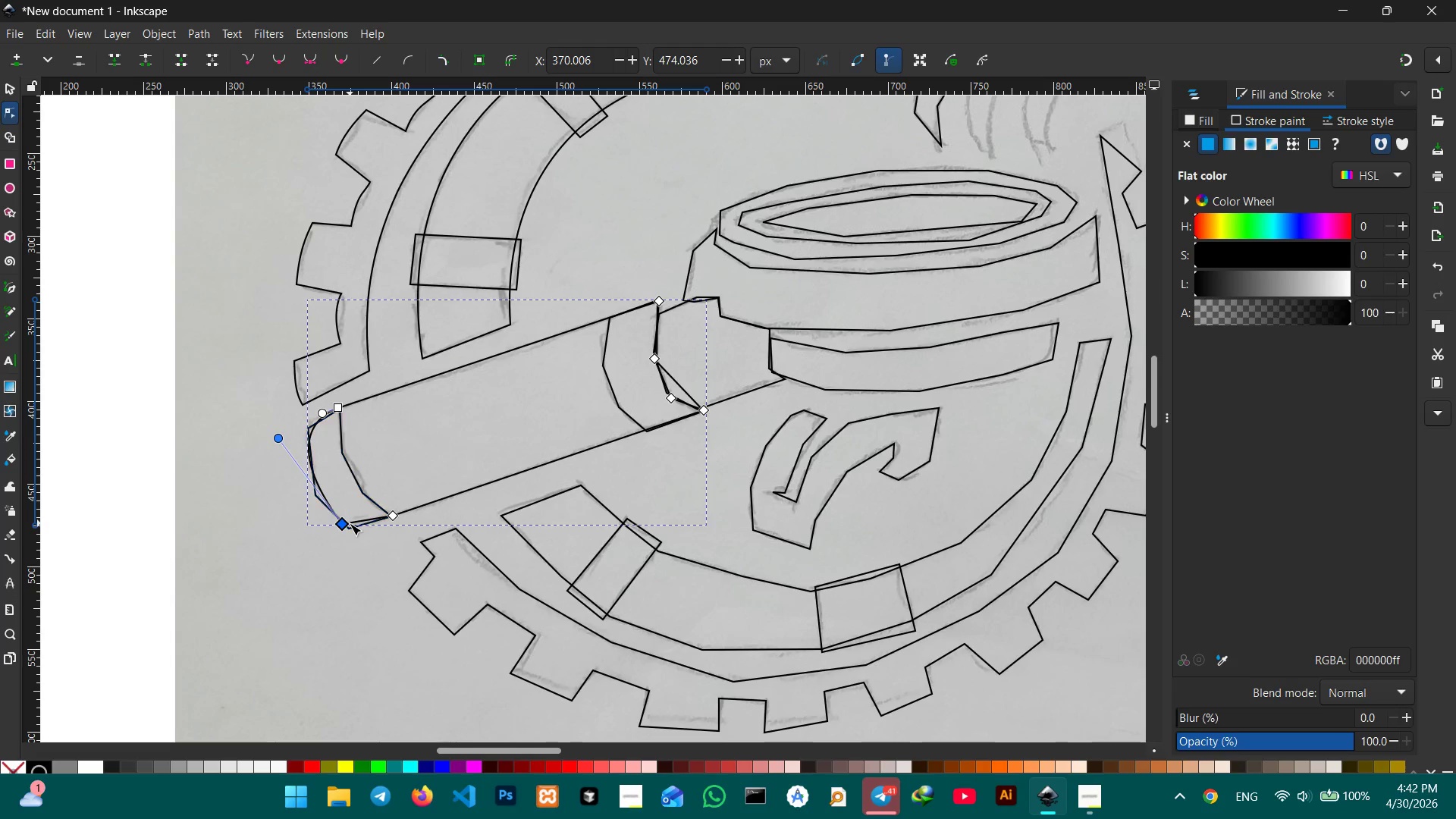 
left_click([350, 523])
 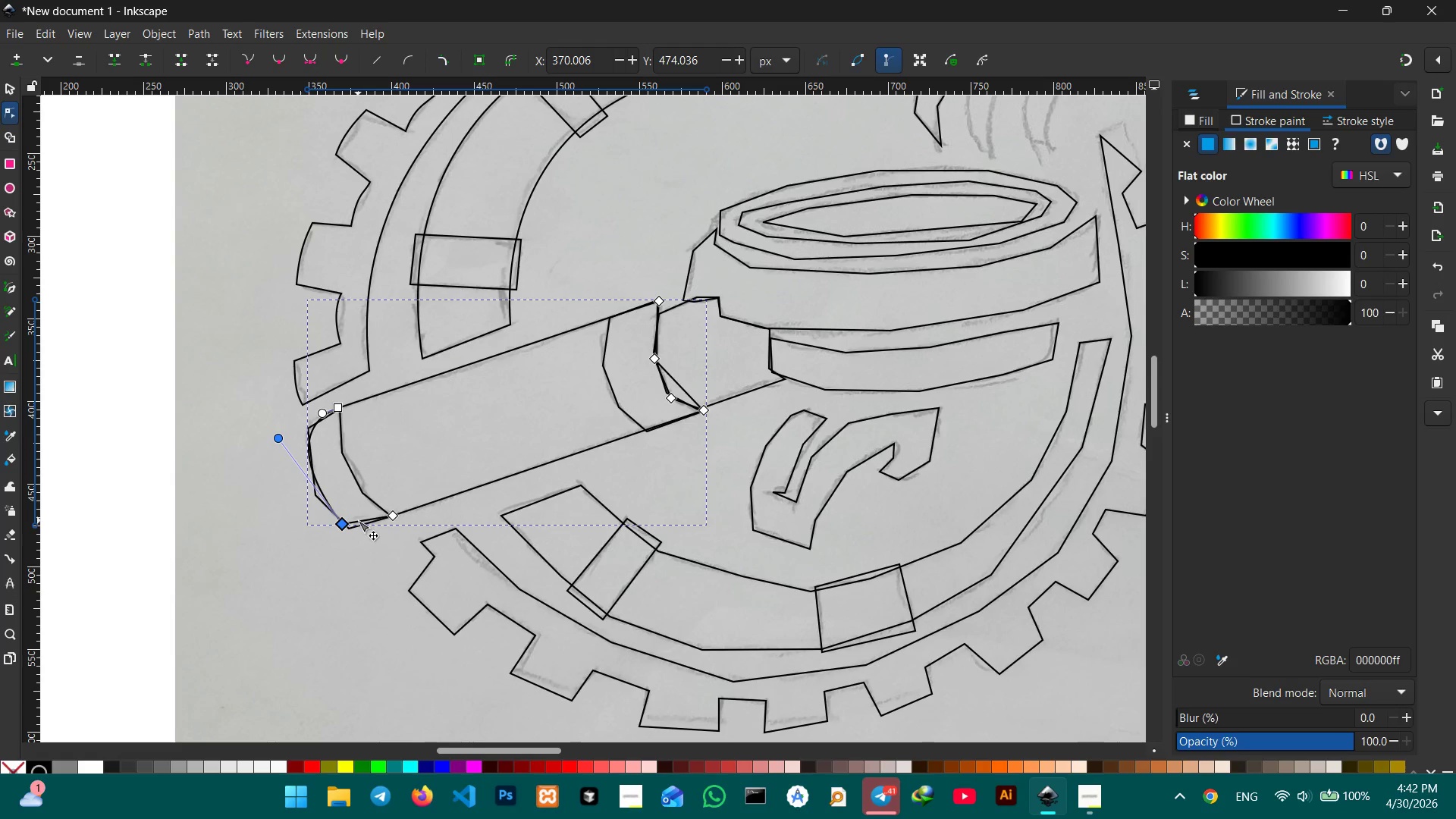 
double_click([358, 520])
 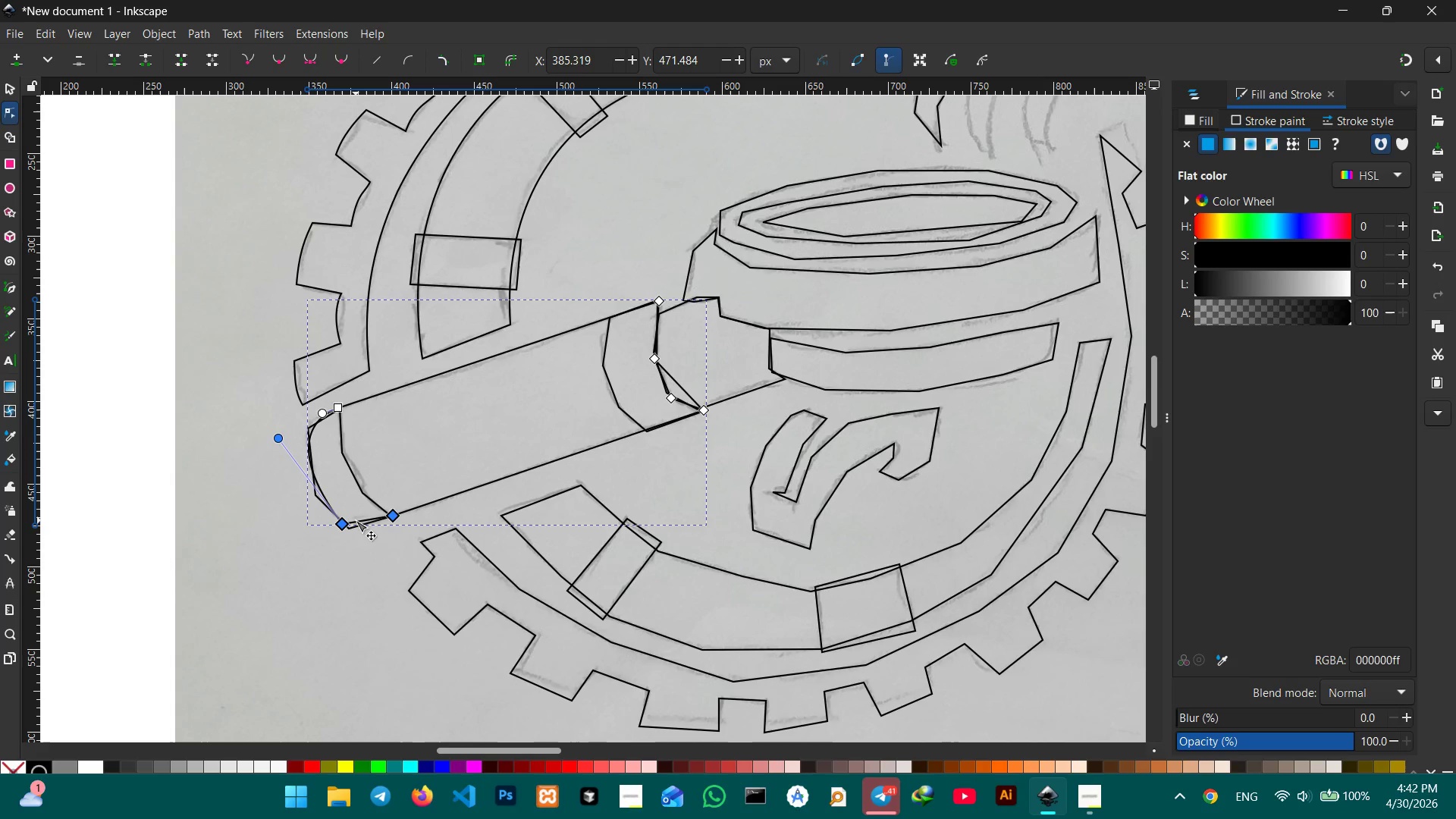 
left_click([356, 521])
 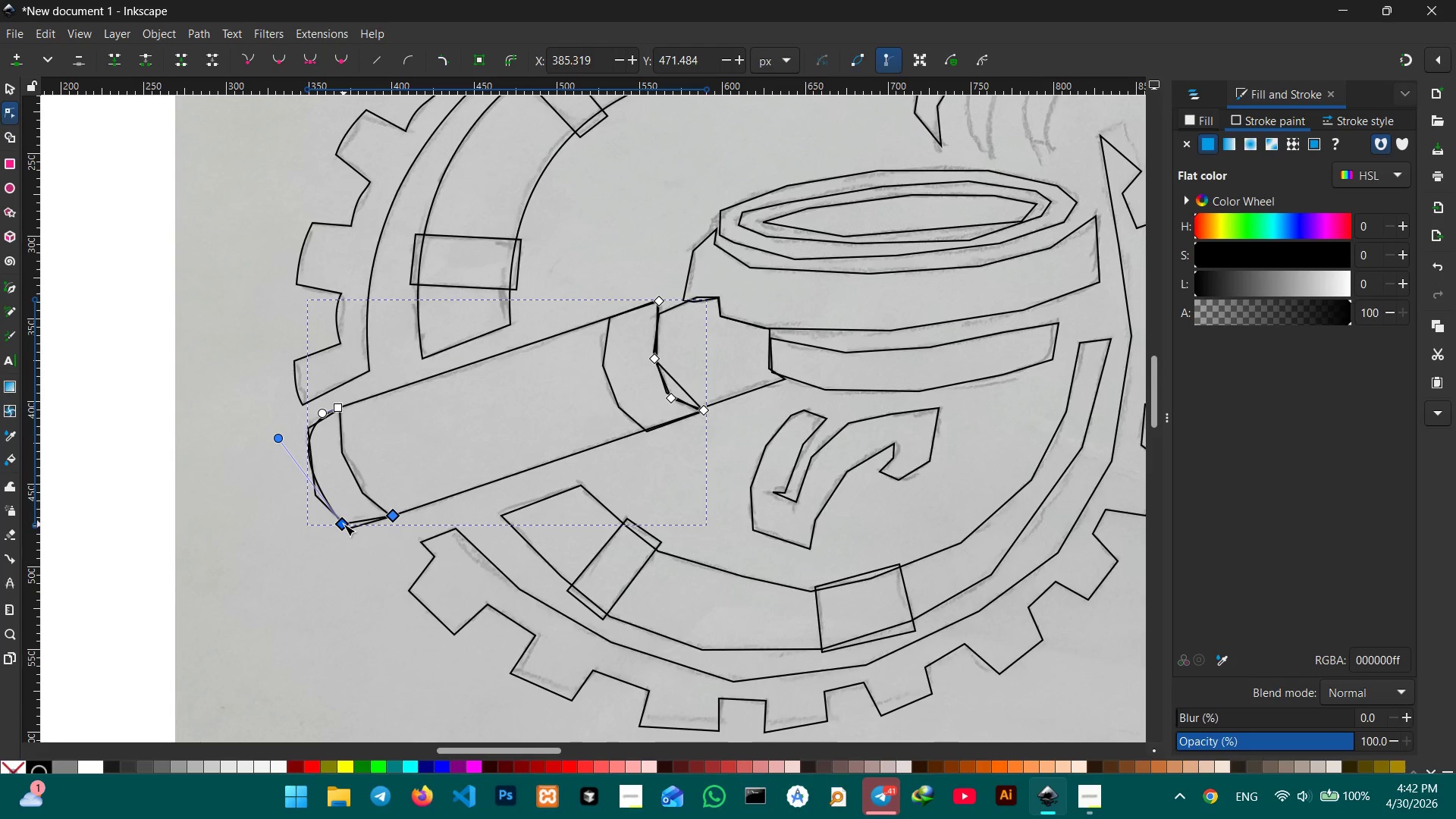 
double_click([344, 524])
 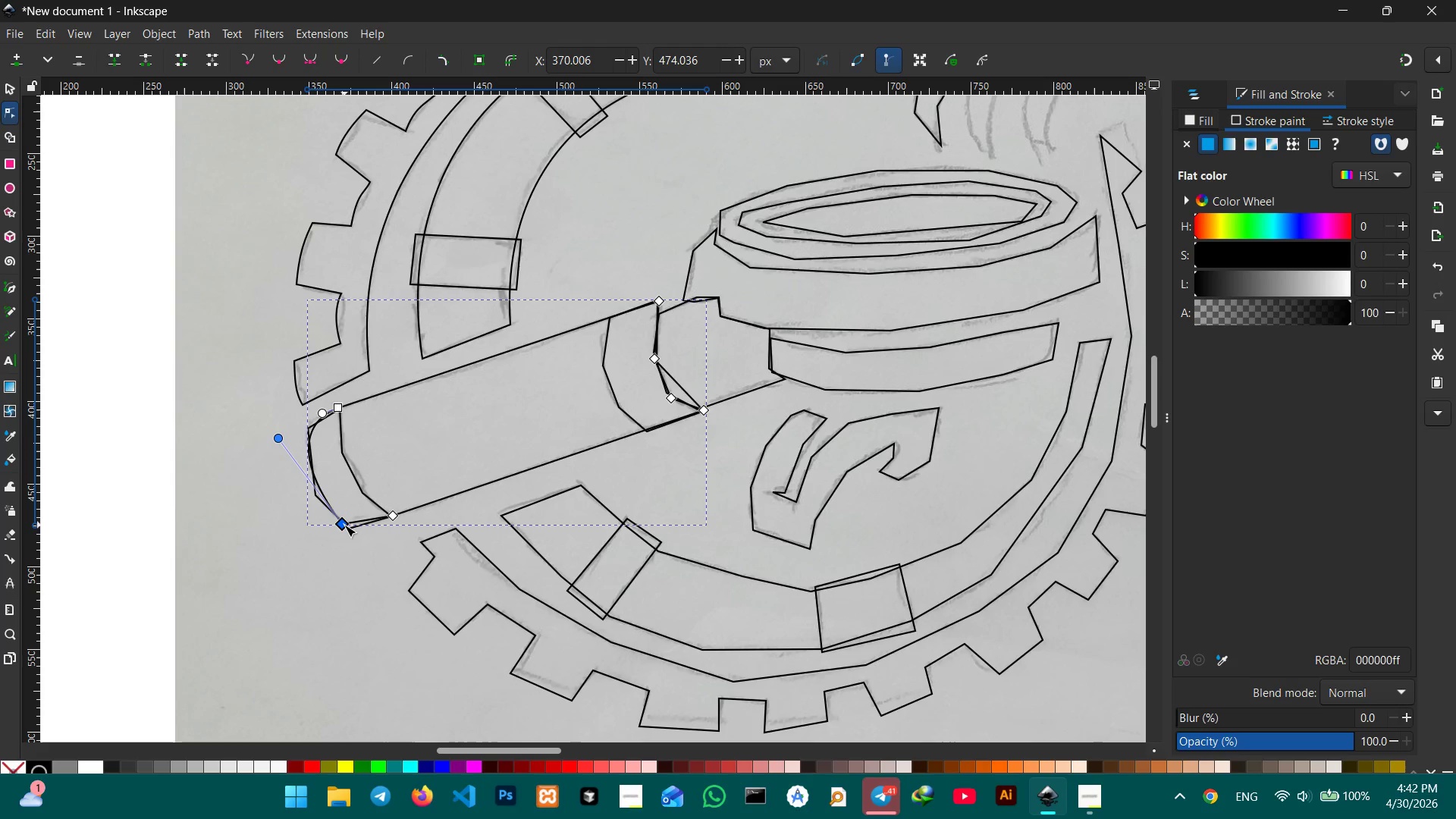 
key(Backspace)
 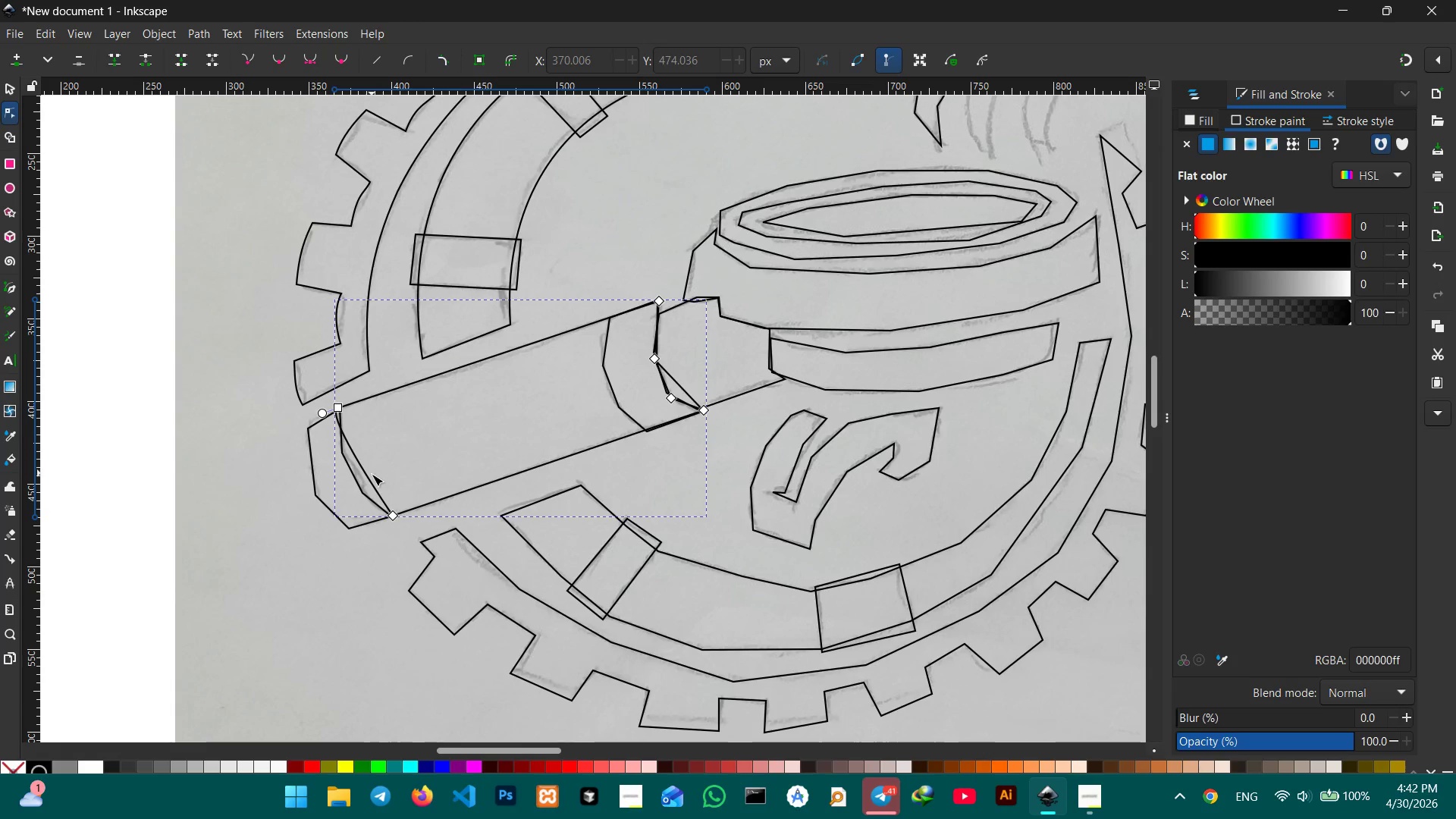 
left_click_drag(start_coordinate=[367, 475], to_coordinate=[320, 496])
 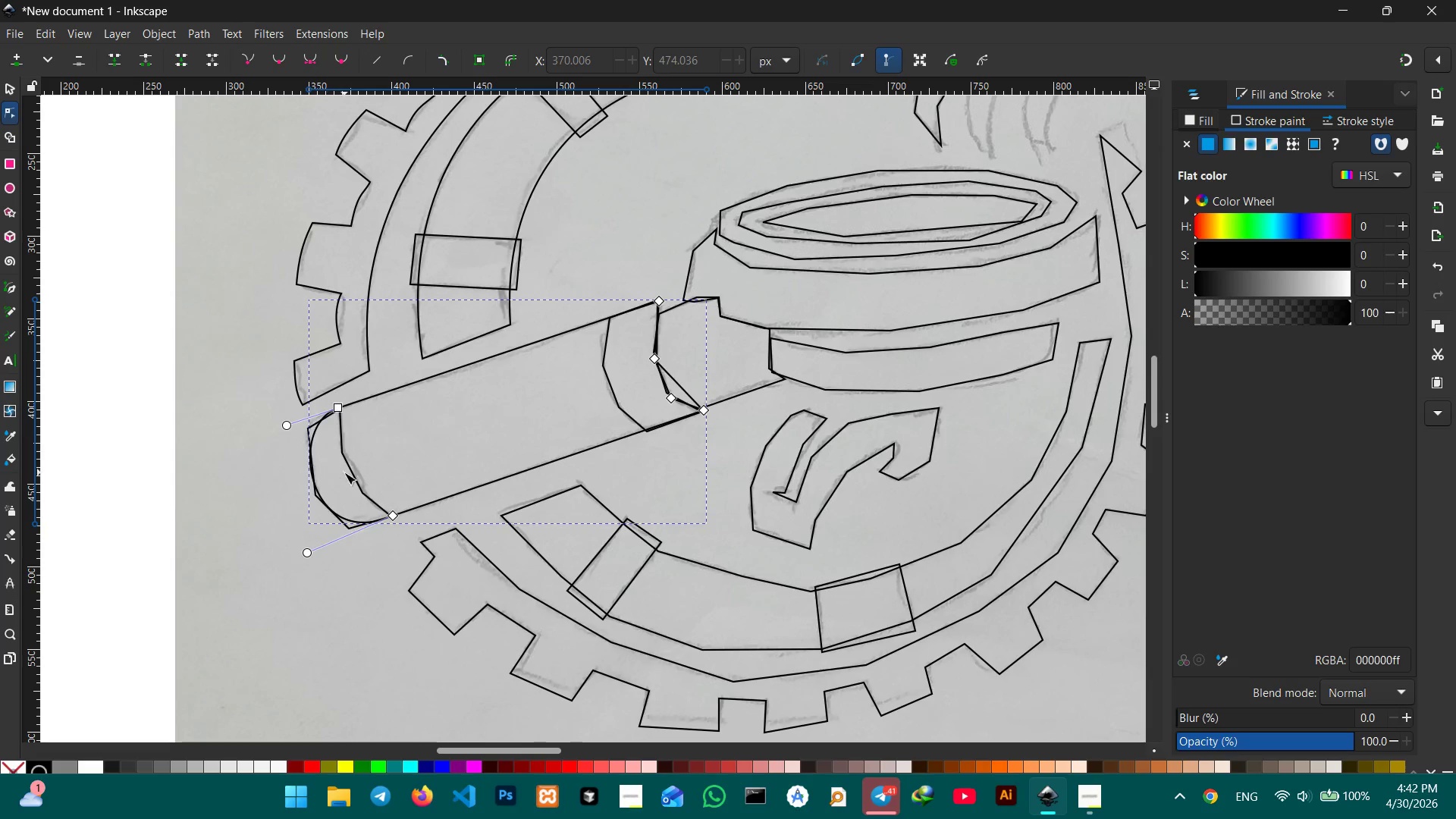 
left_click([354, 472])
 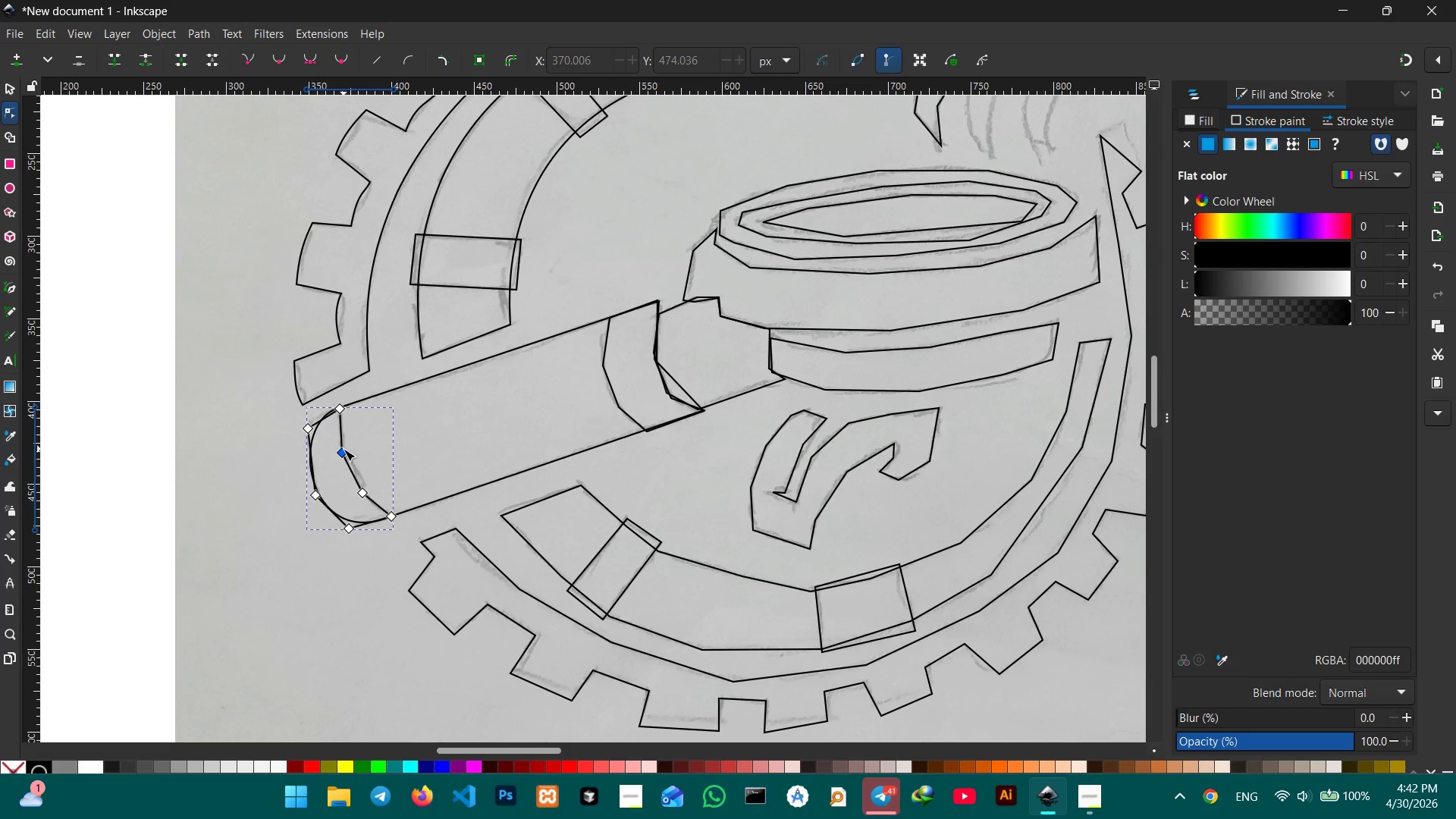 
left_click([344, 449])
 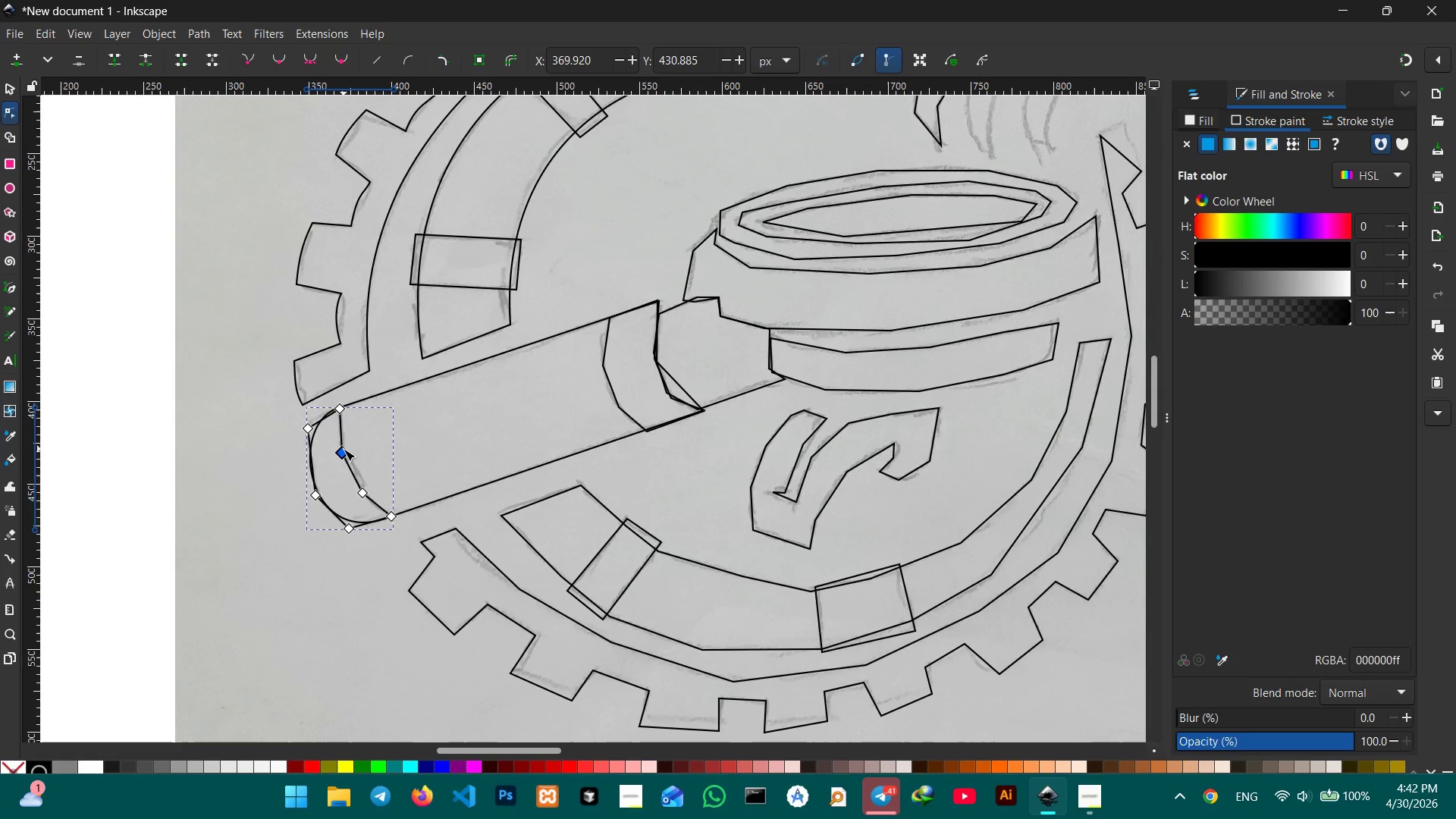 
key(Backspace)
 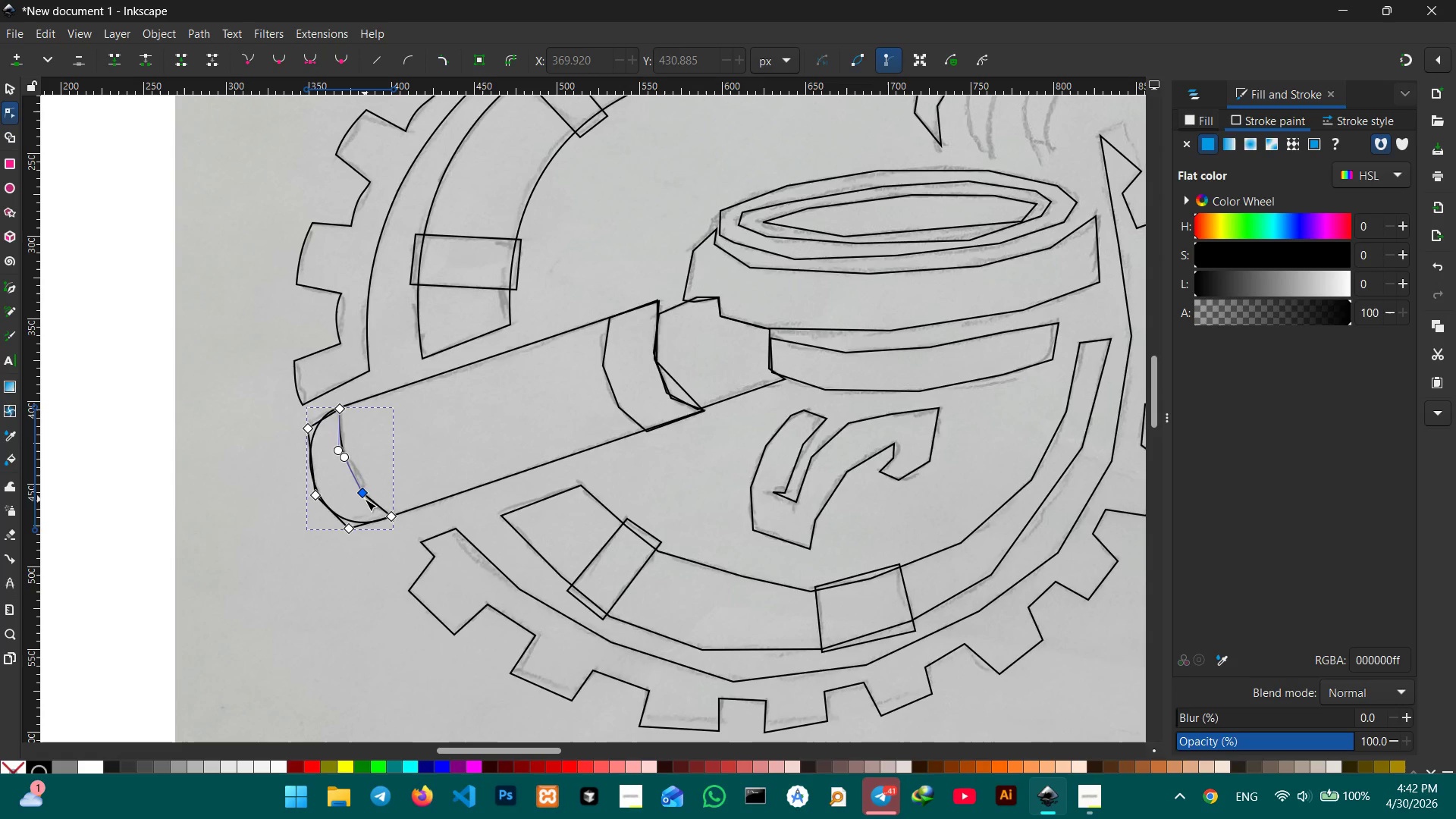 
left_click([365, 494])
 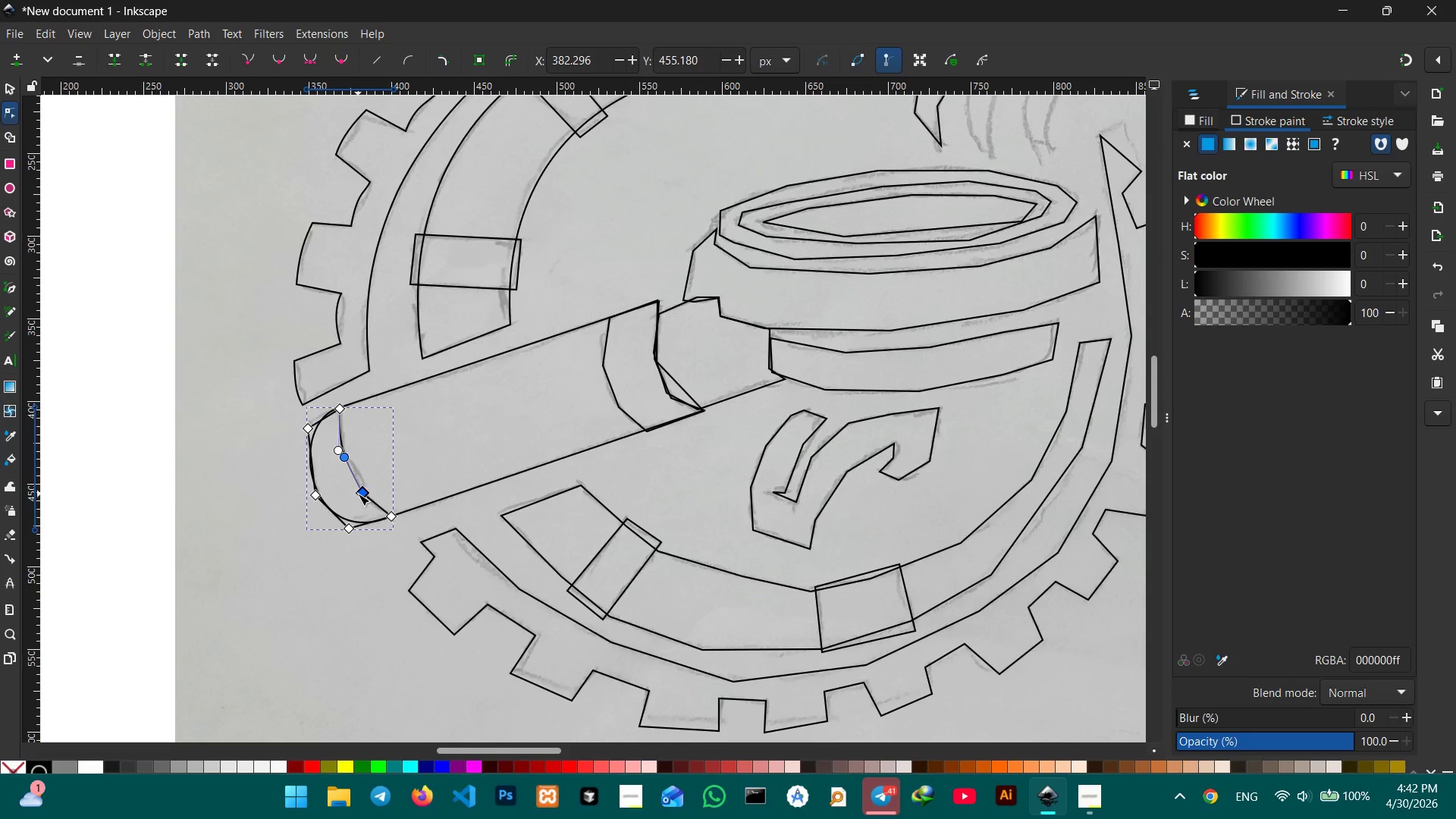 
key(Backspace)
 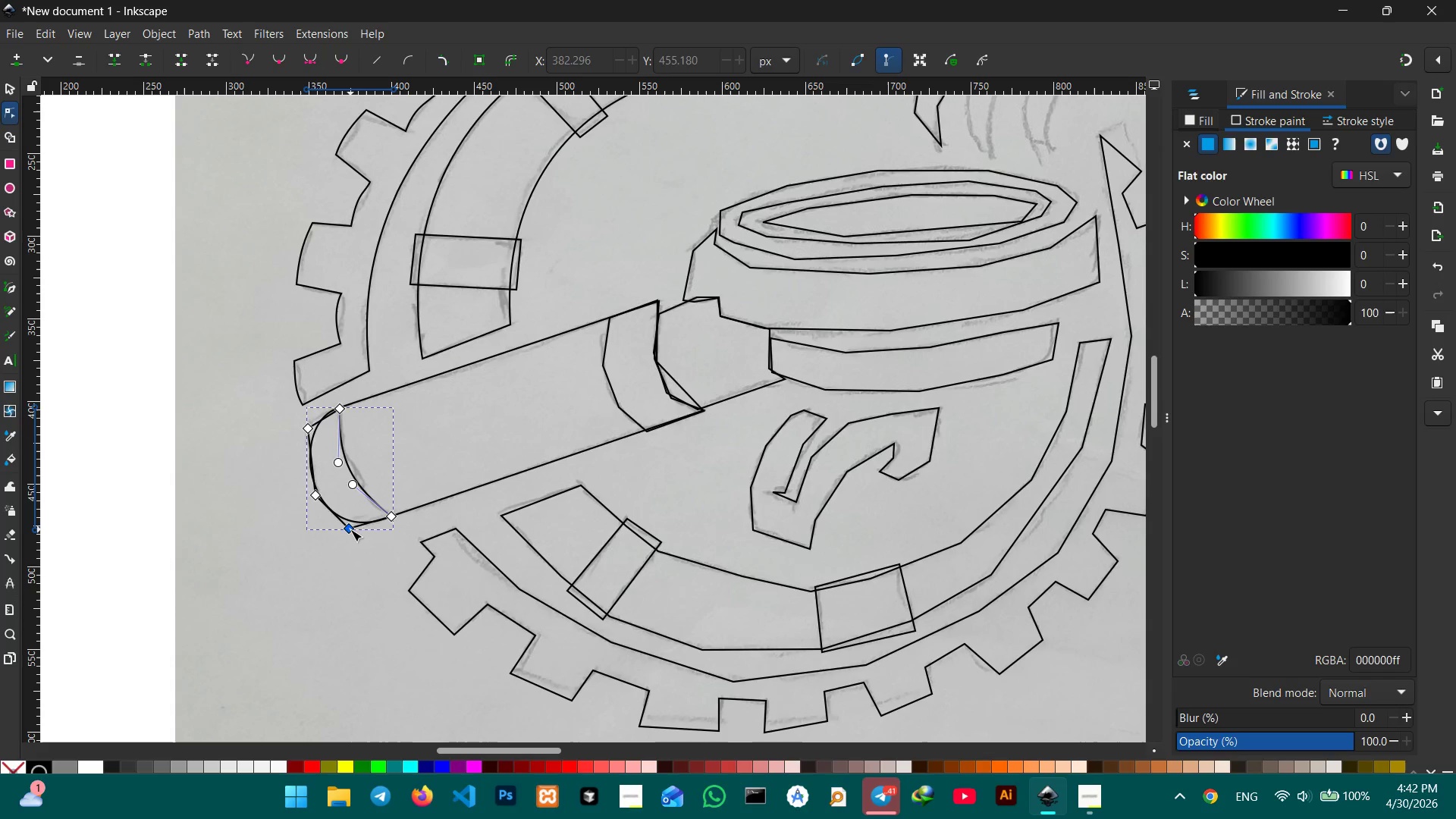 
left_click([317, 497])
 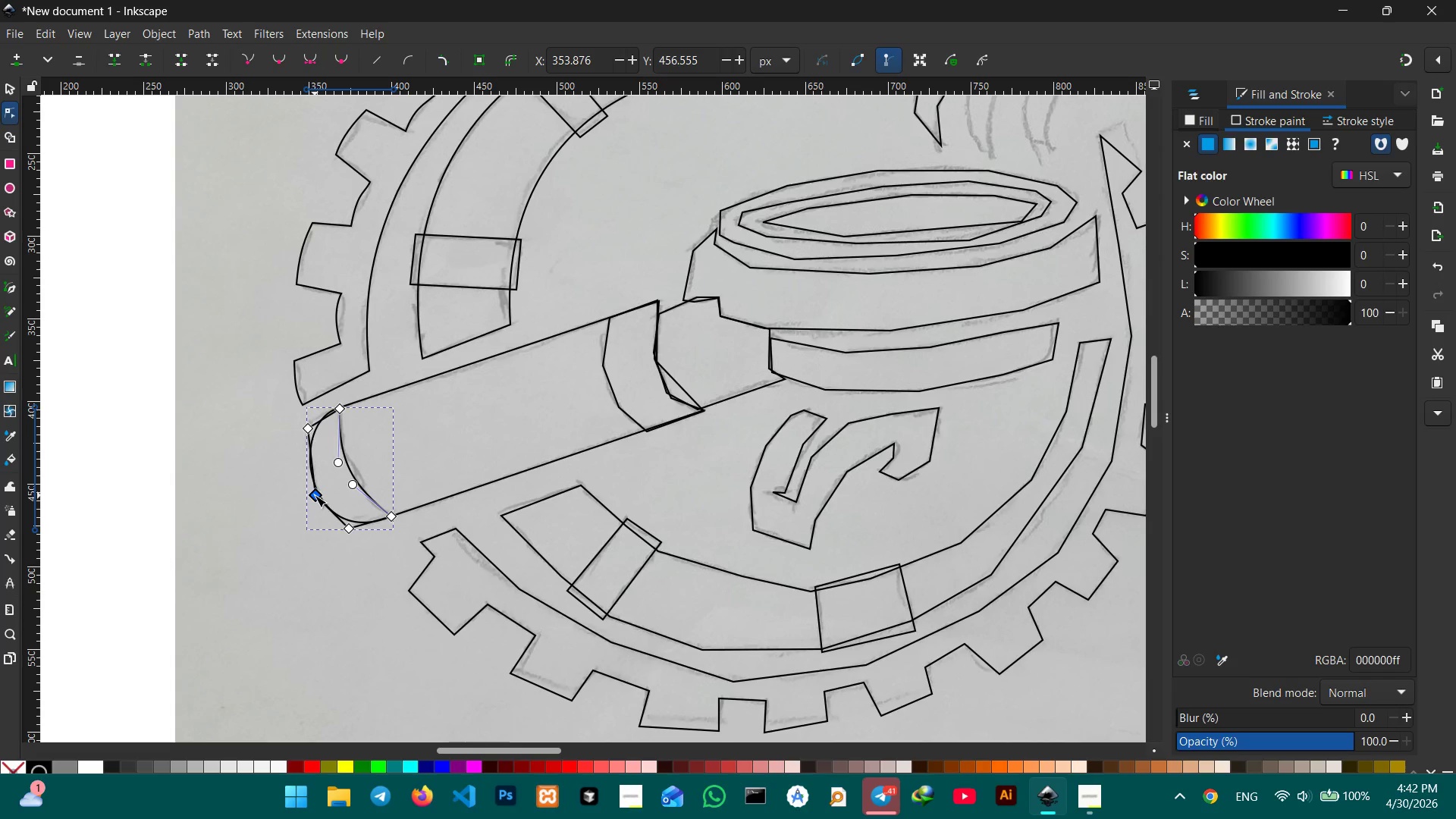 
key(Backspace)
 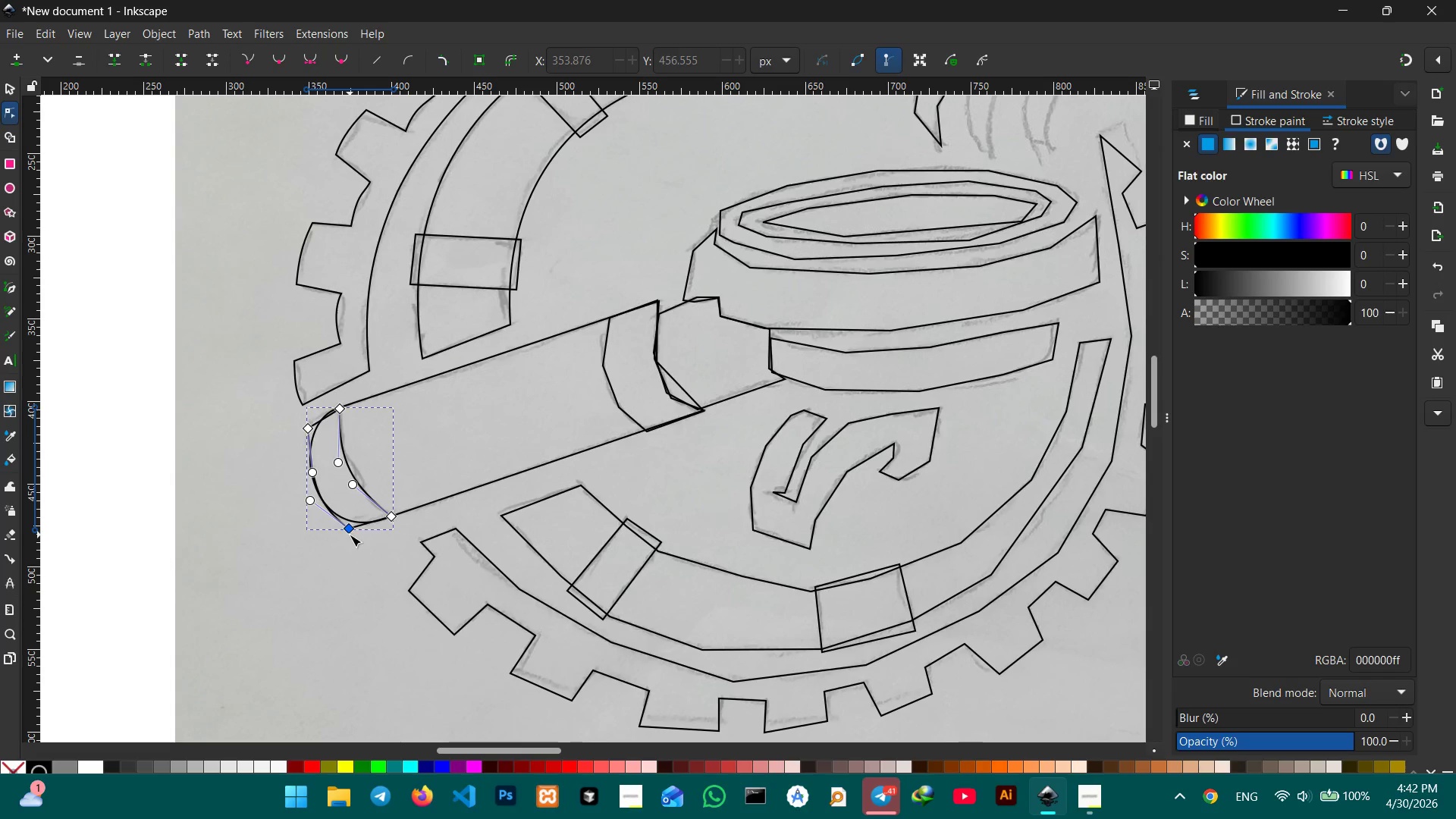 
left_click([351, 528])
 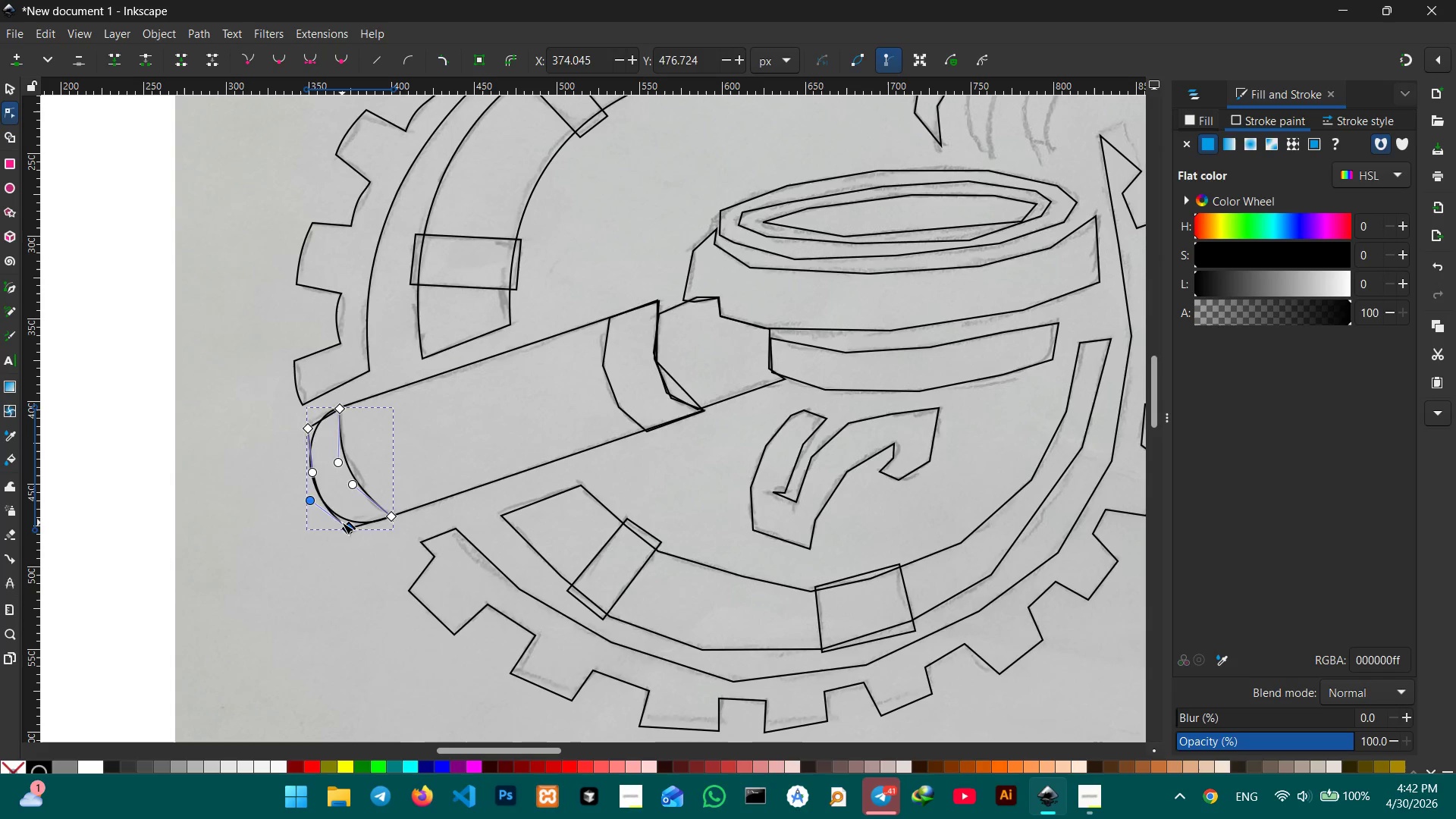 
key(Backspace)
 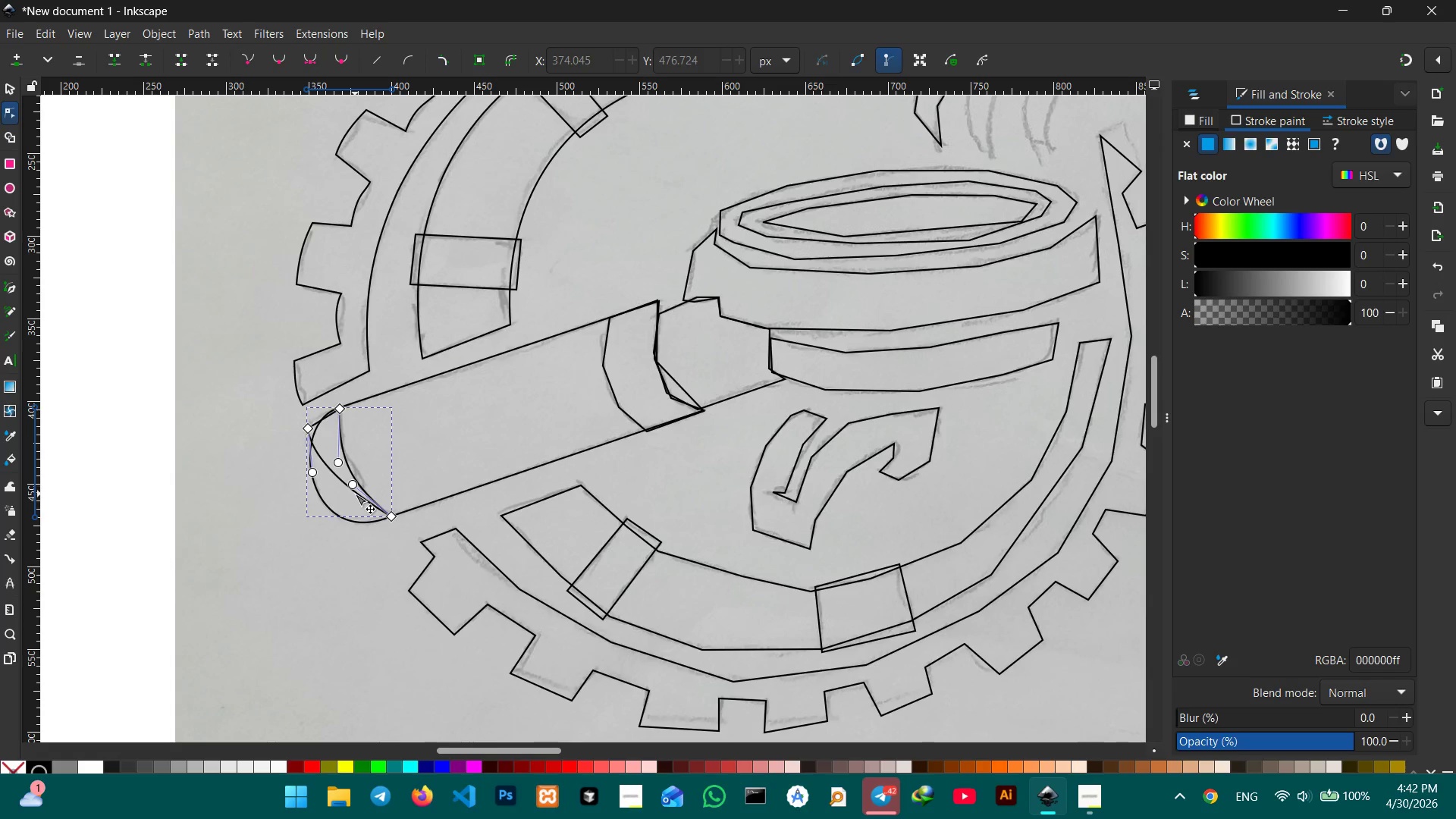 
left_click_drag(start_coordinate=[355, 494], to_coordinate=[326, 510])
 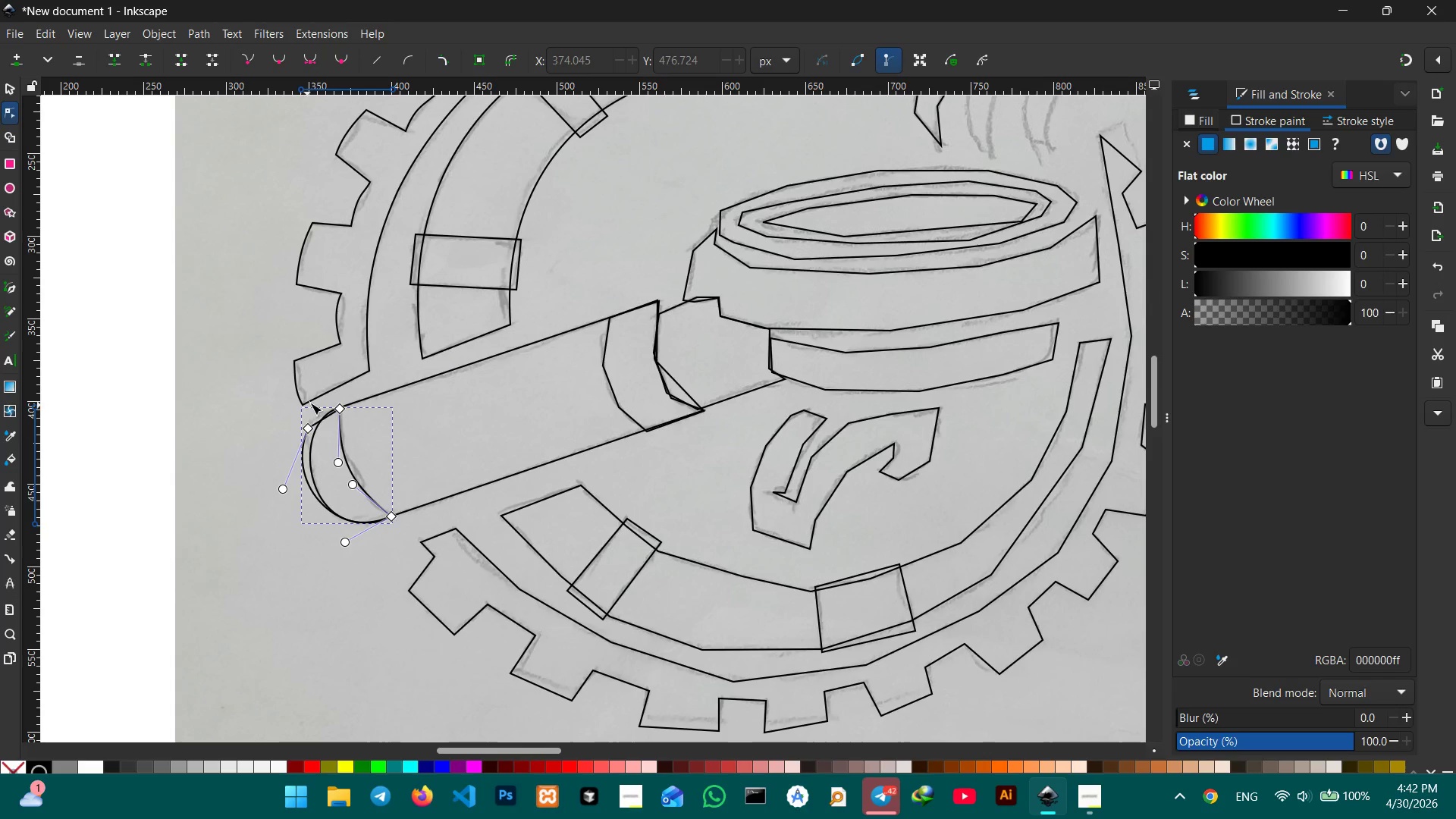 
left_click([306, 428])
 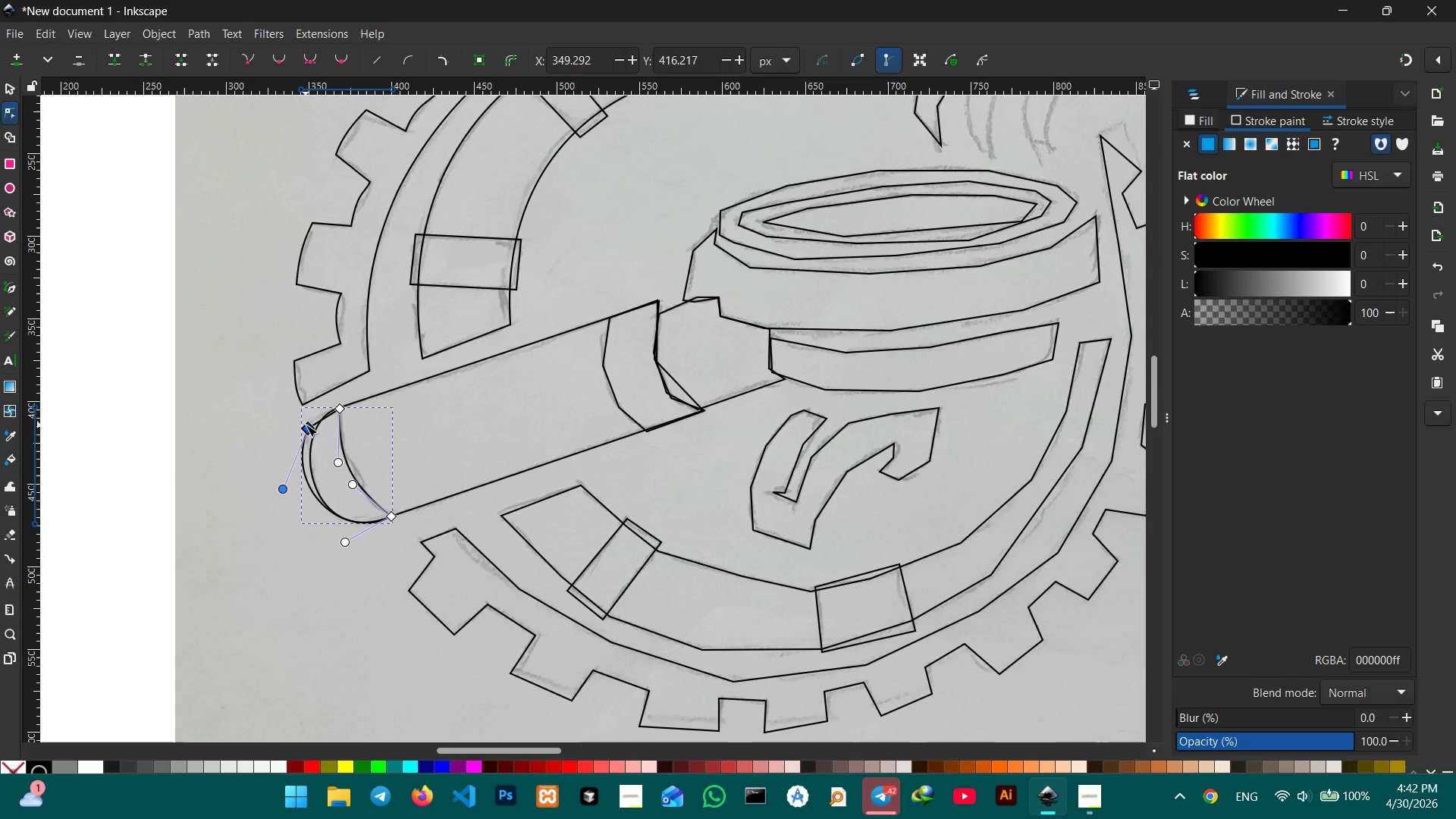 
key(Backspace)
 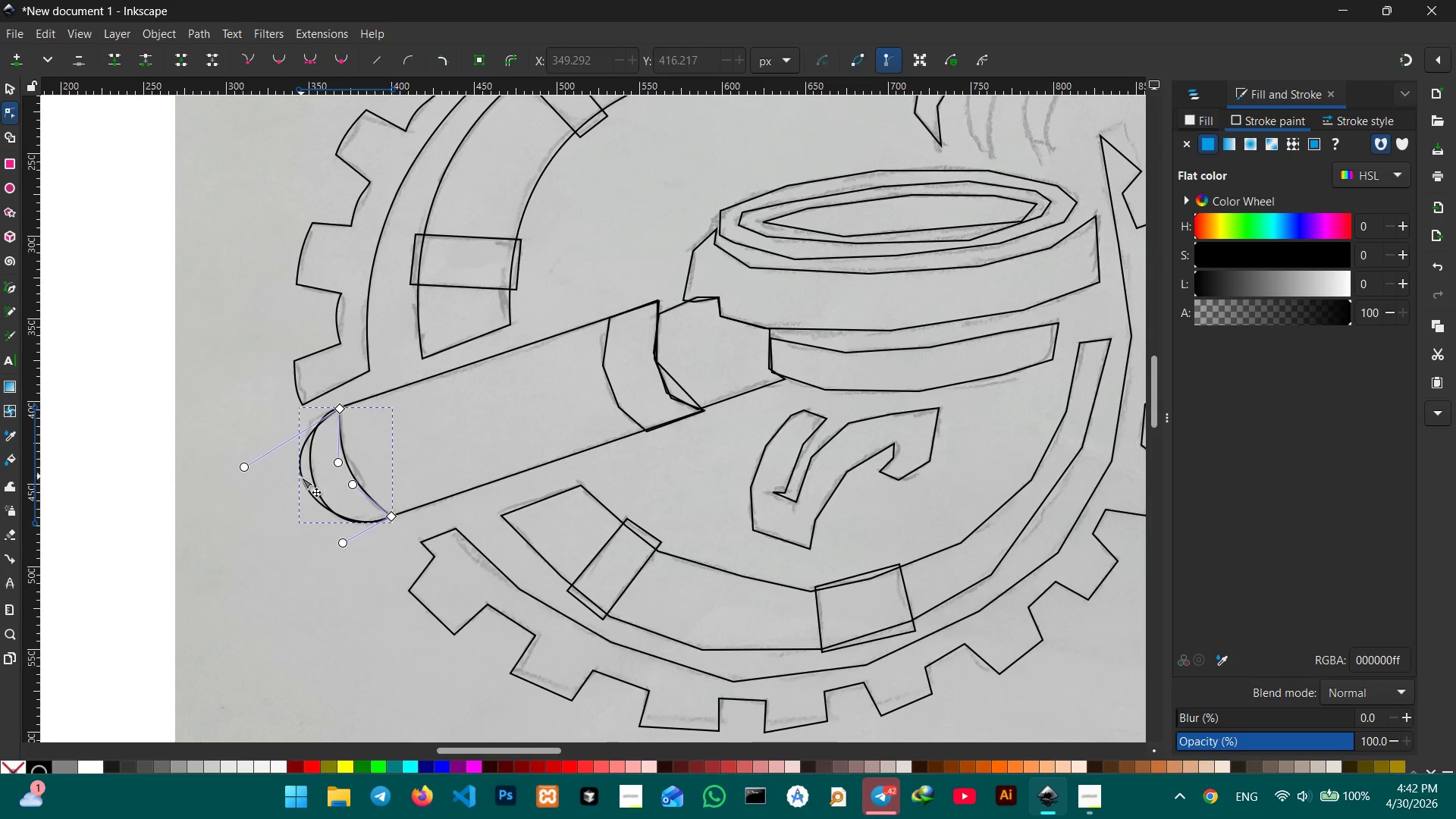 
left_click_drag(start_coordinate=[301, 479], to_coordinate=[309, 482])
 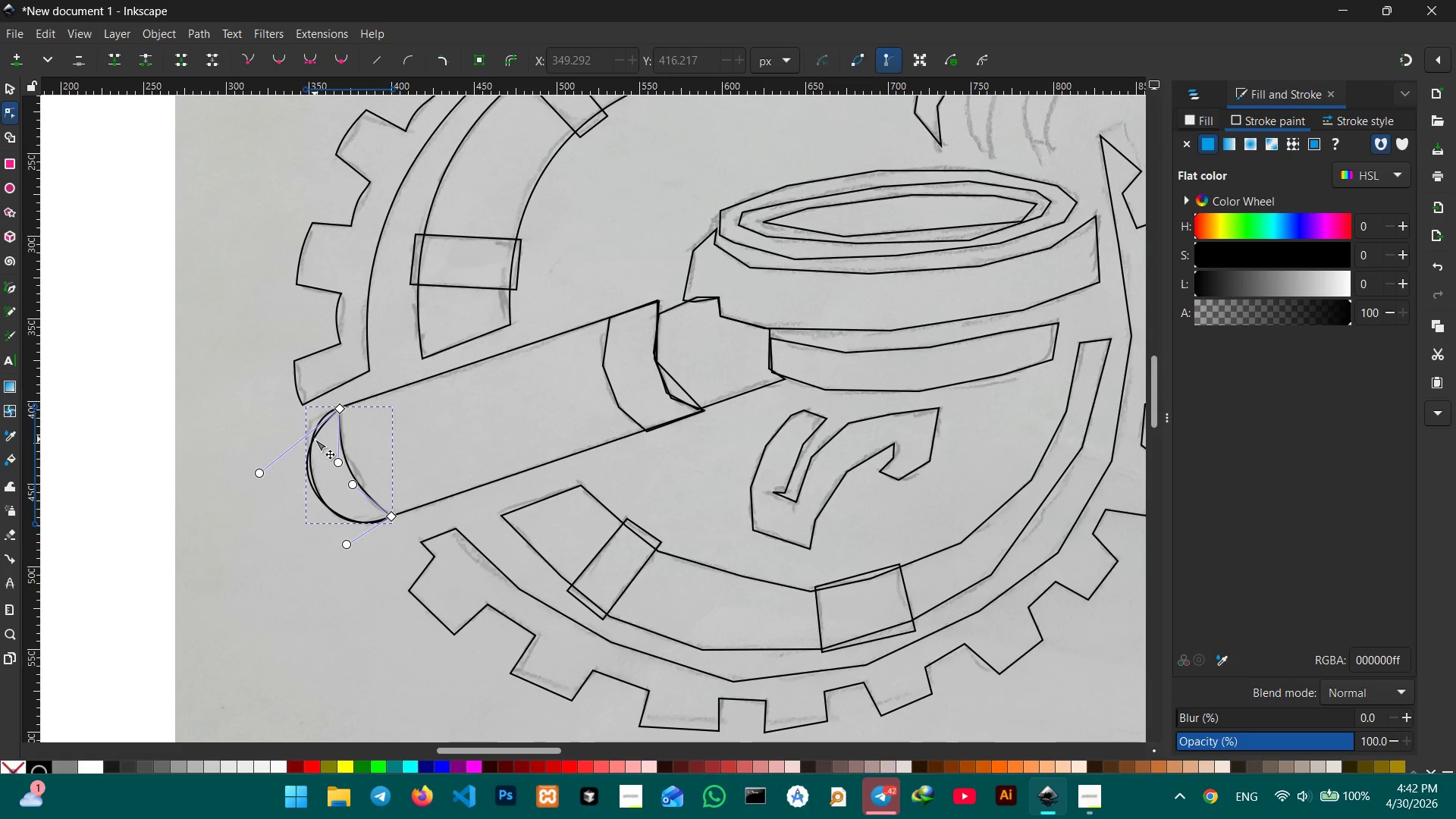 
left_click_drag(start_coordinate=[315, 439], to_coordinate=[318, 428])
 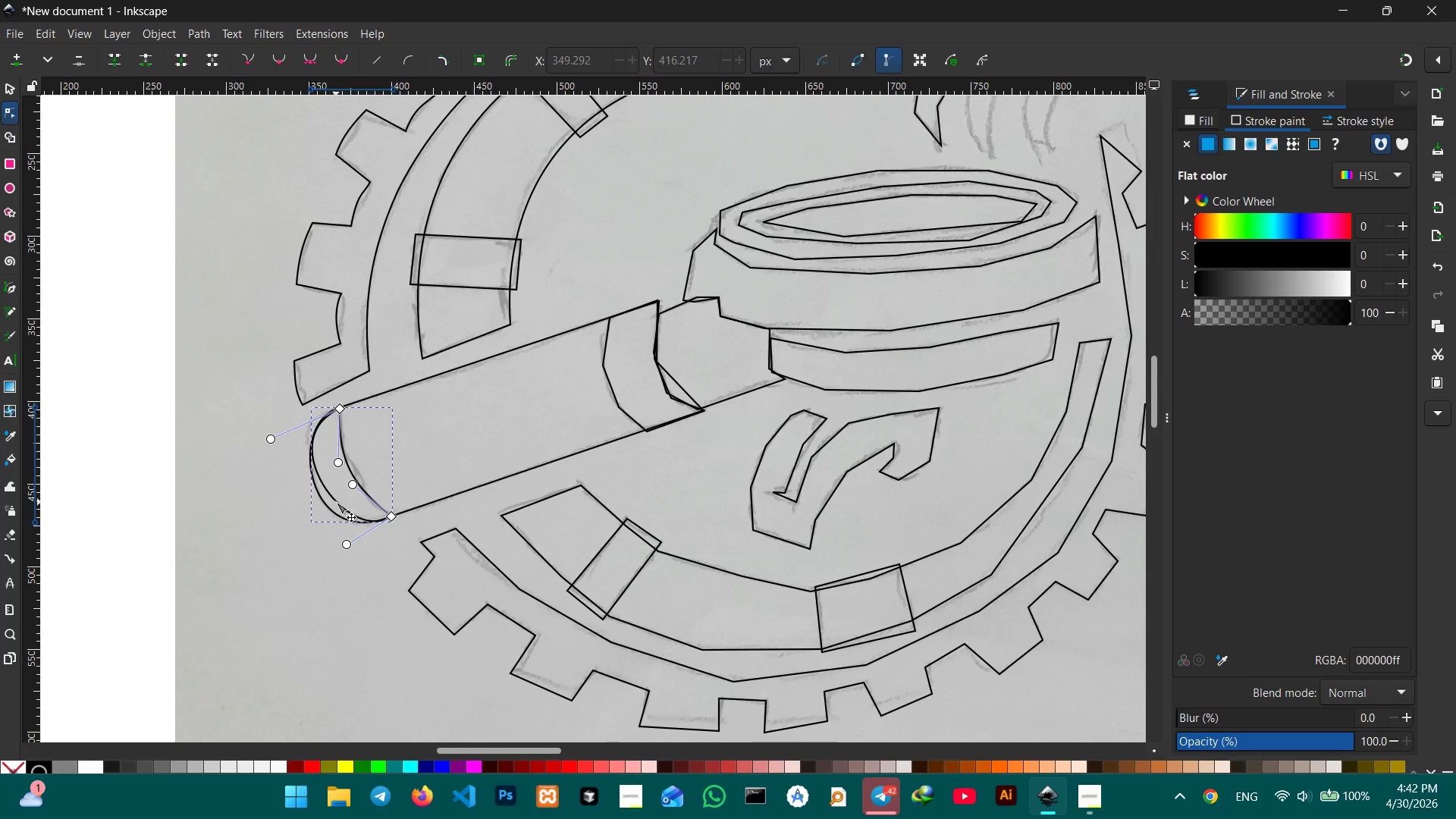 
left_click([336, 502])
 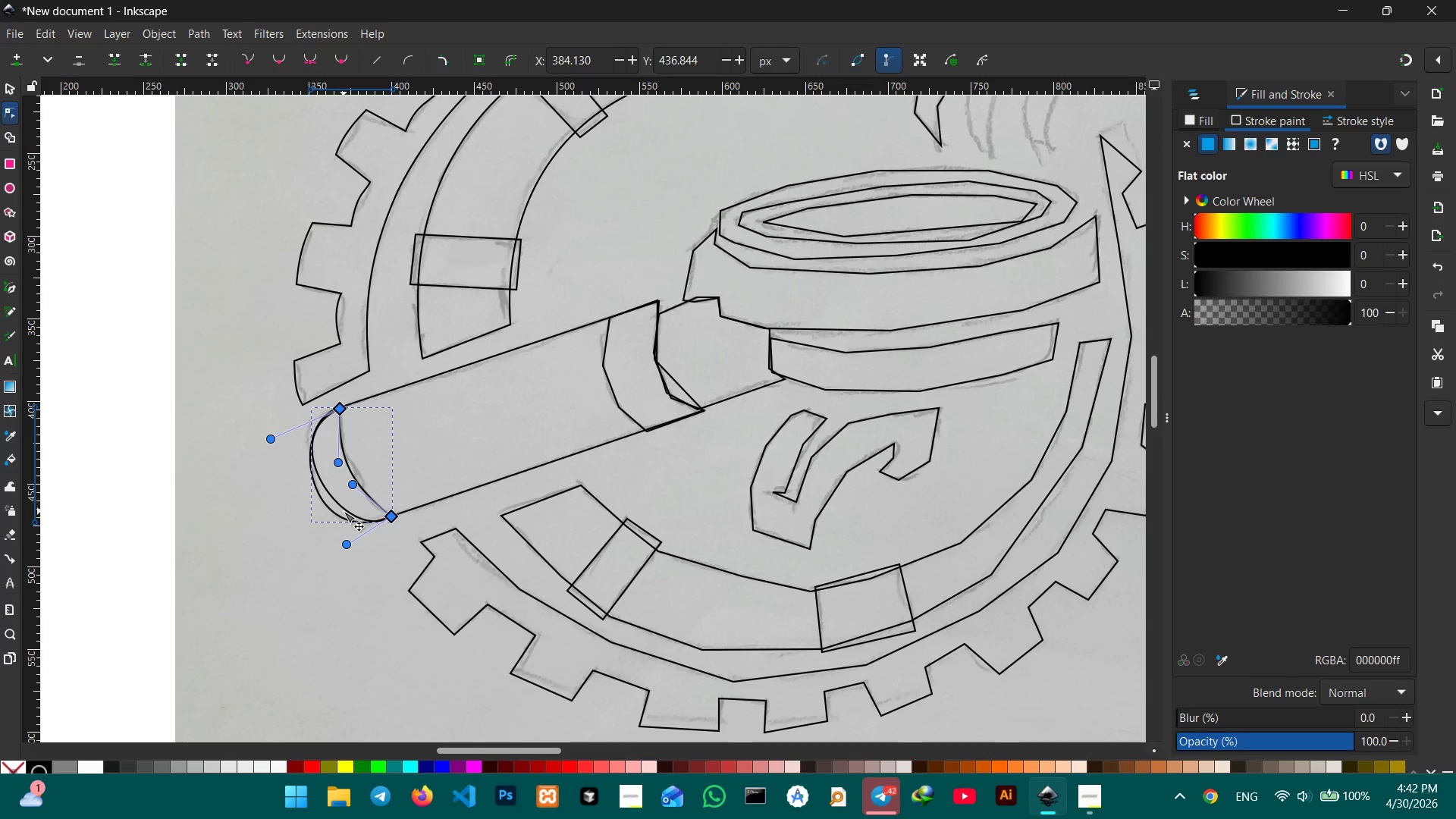 
left_click_drag(start_coordinate=[344, 511], to_coordinate=[336, 515])
 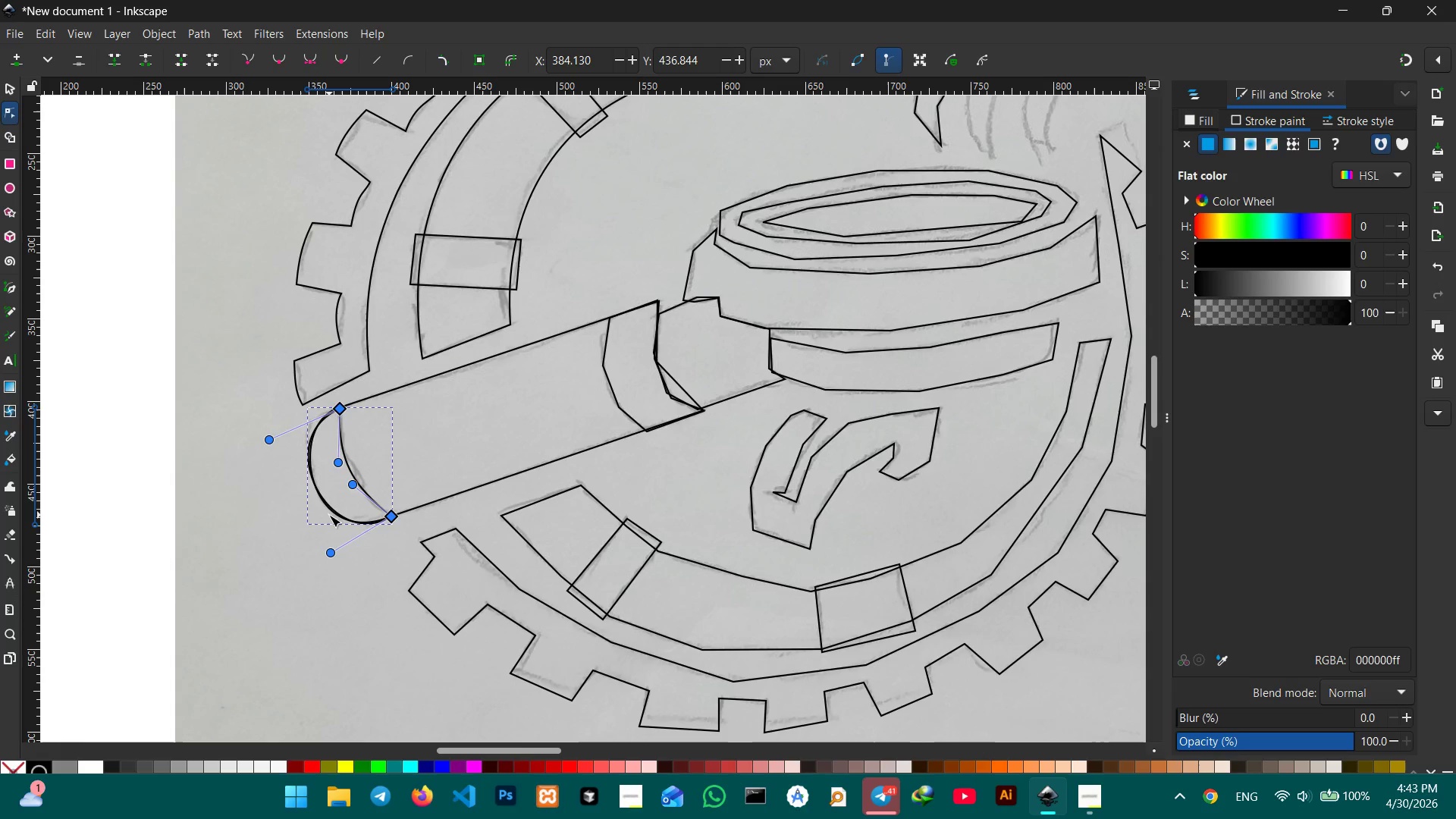 
wait(46.41)
 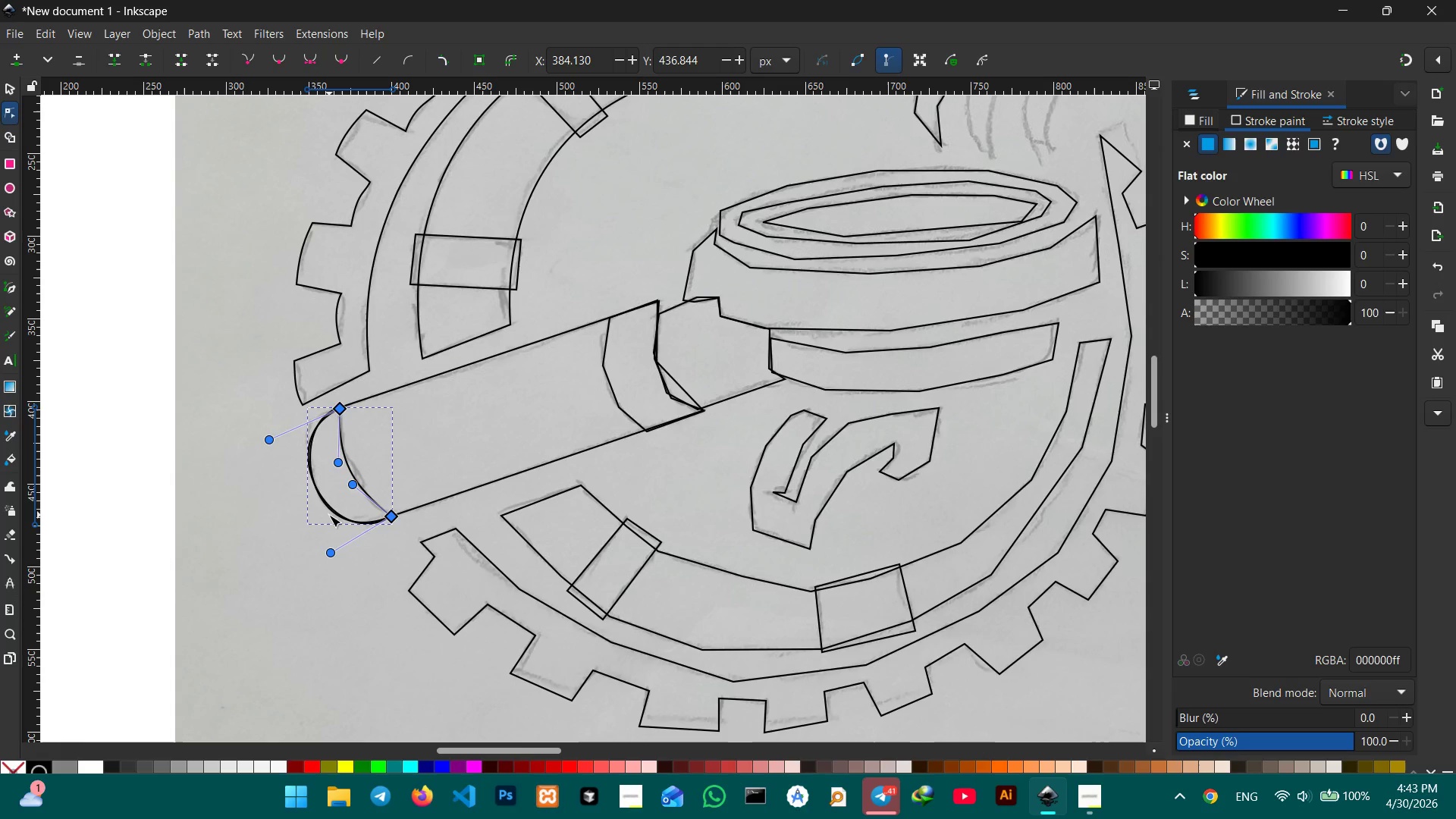 
left_click([635, 423])
 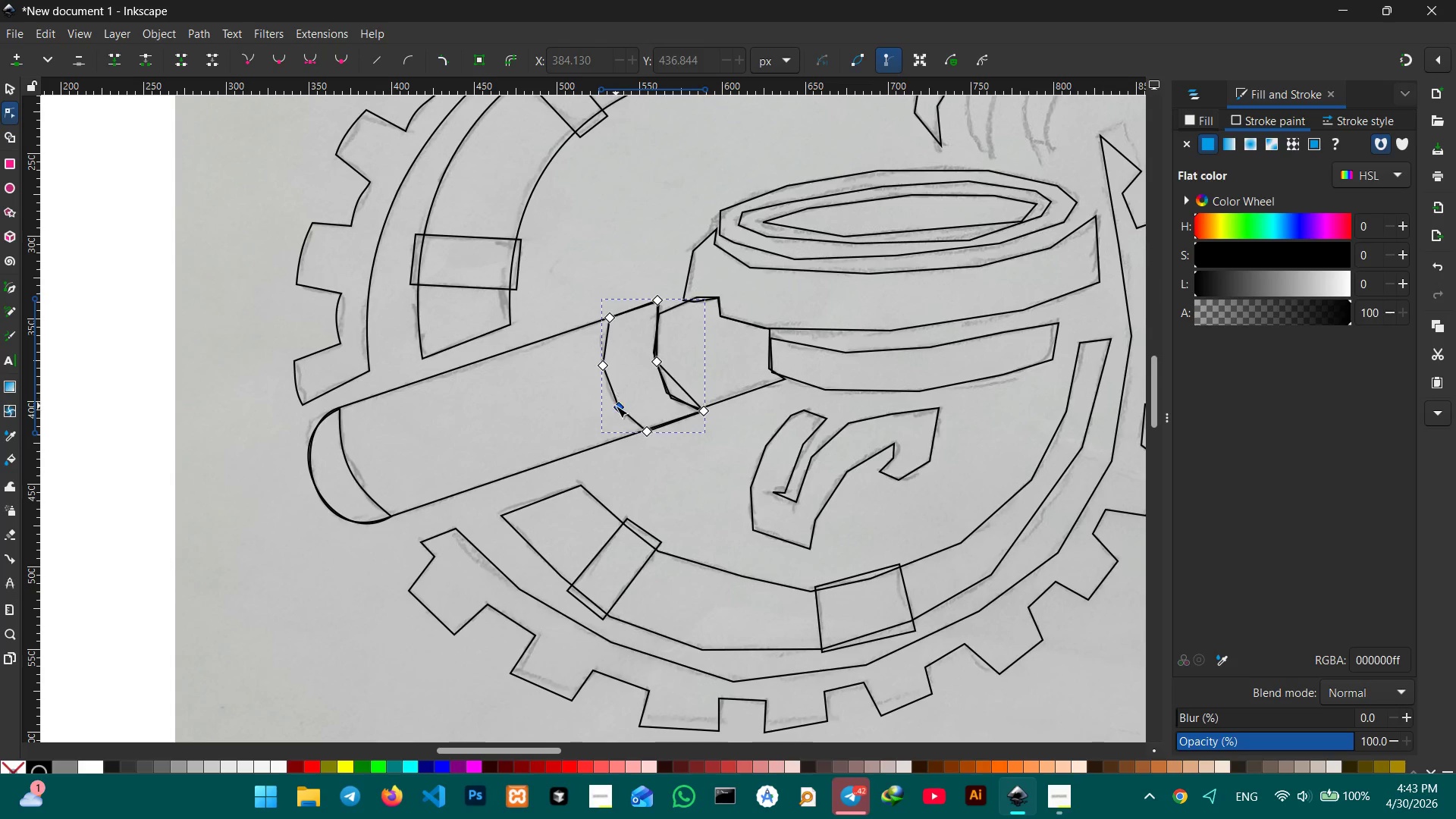 
left_click([616, 406])
 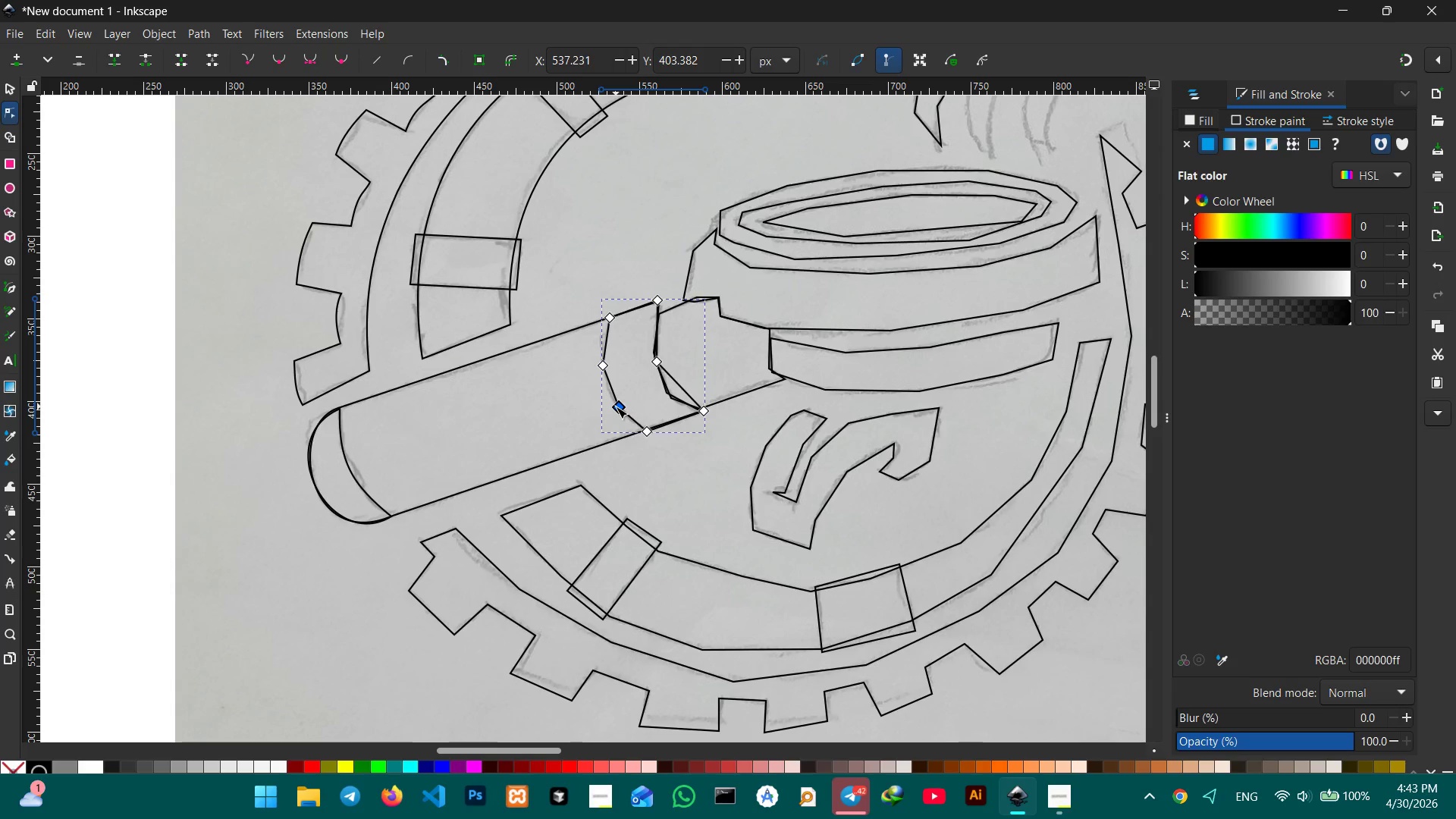 
key(Backspace)
 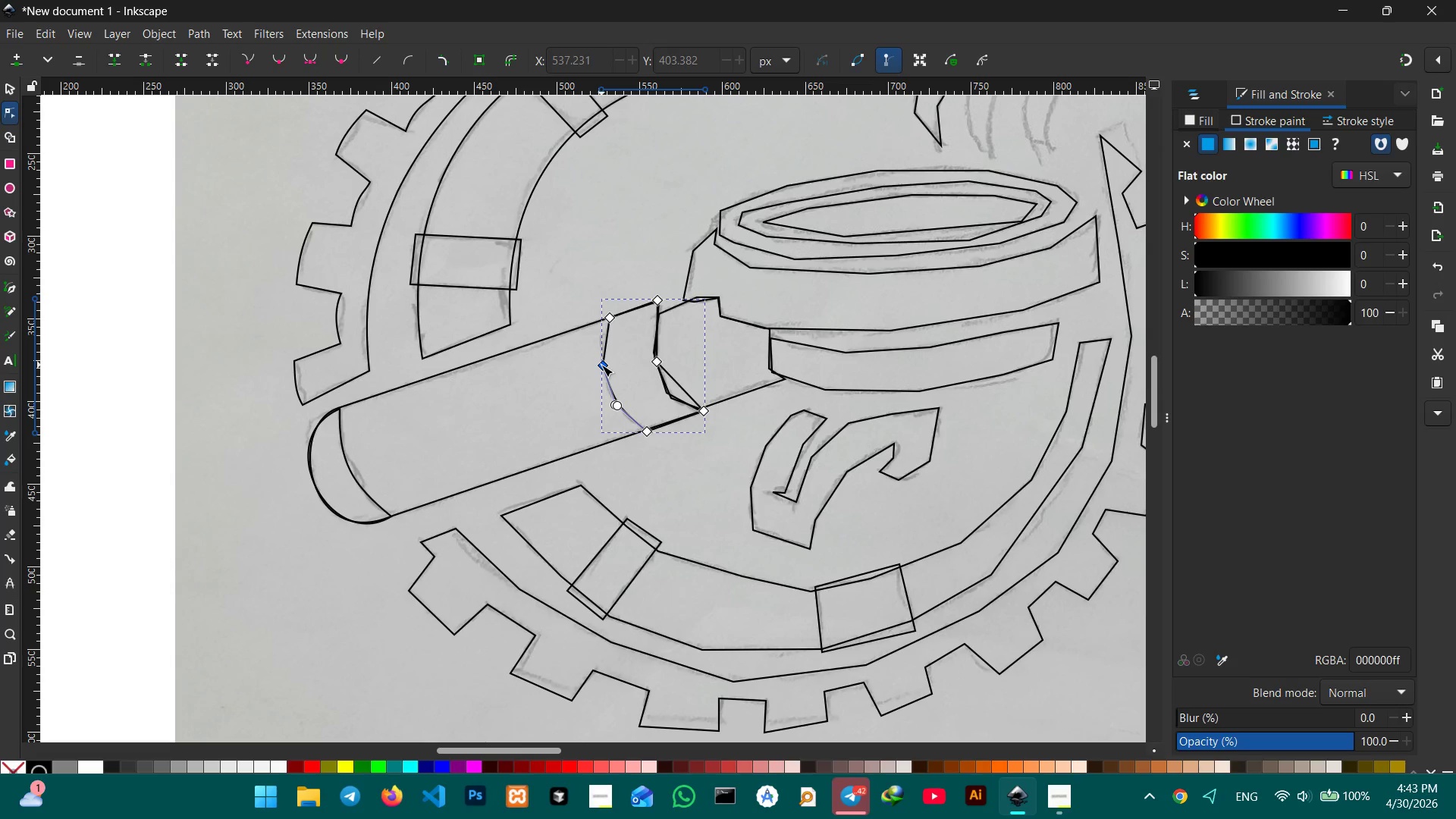 
left_click([601, 365])
 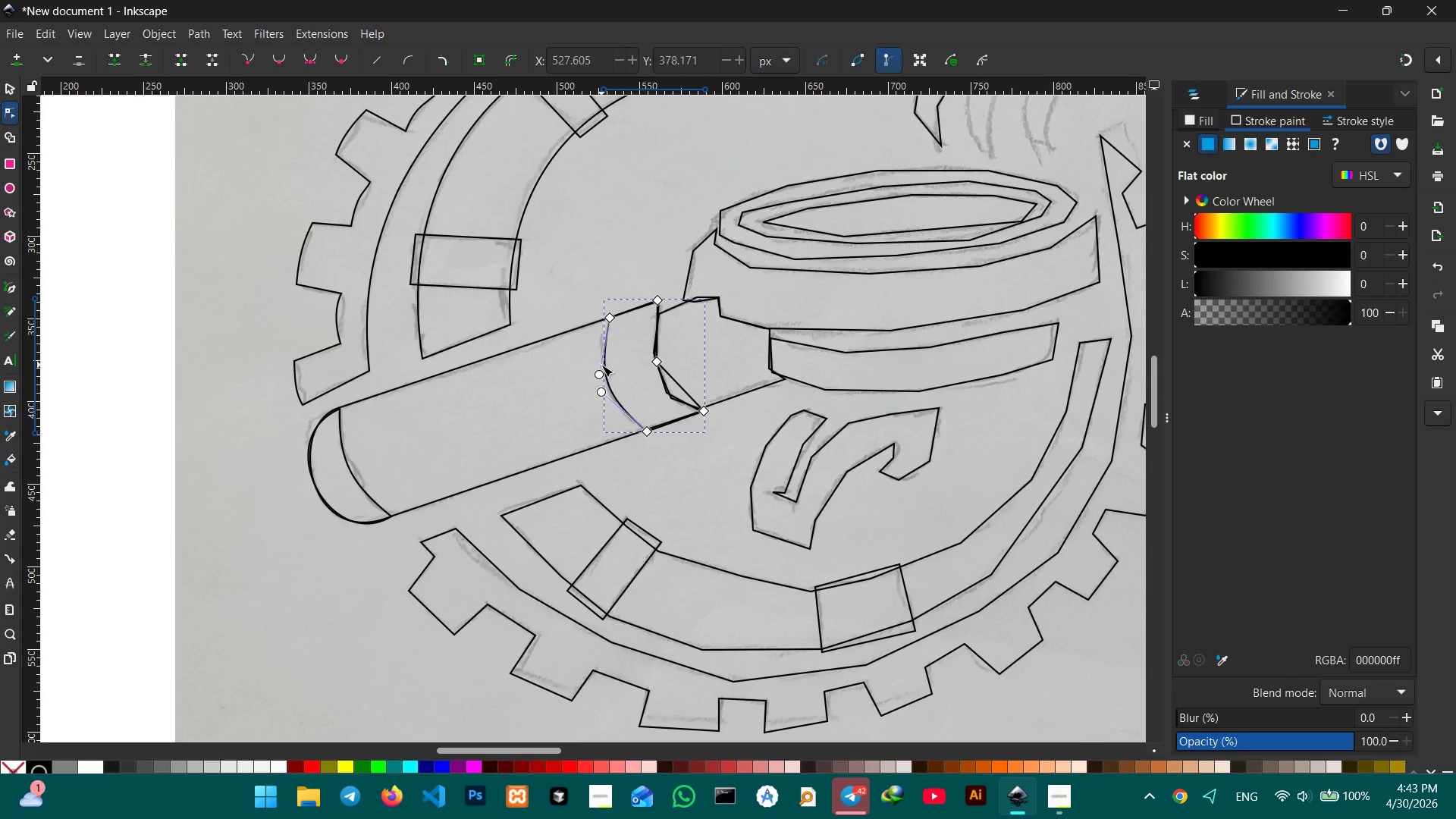 
key(Backspace)
 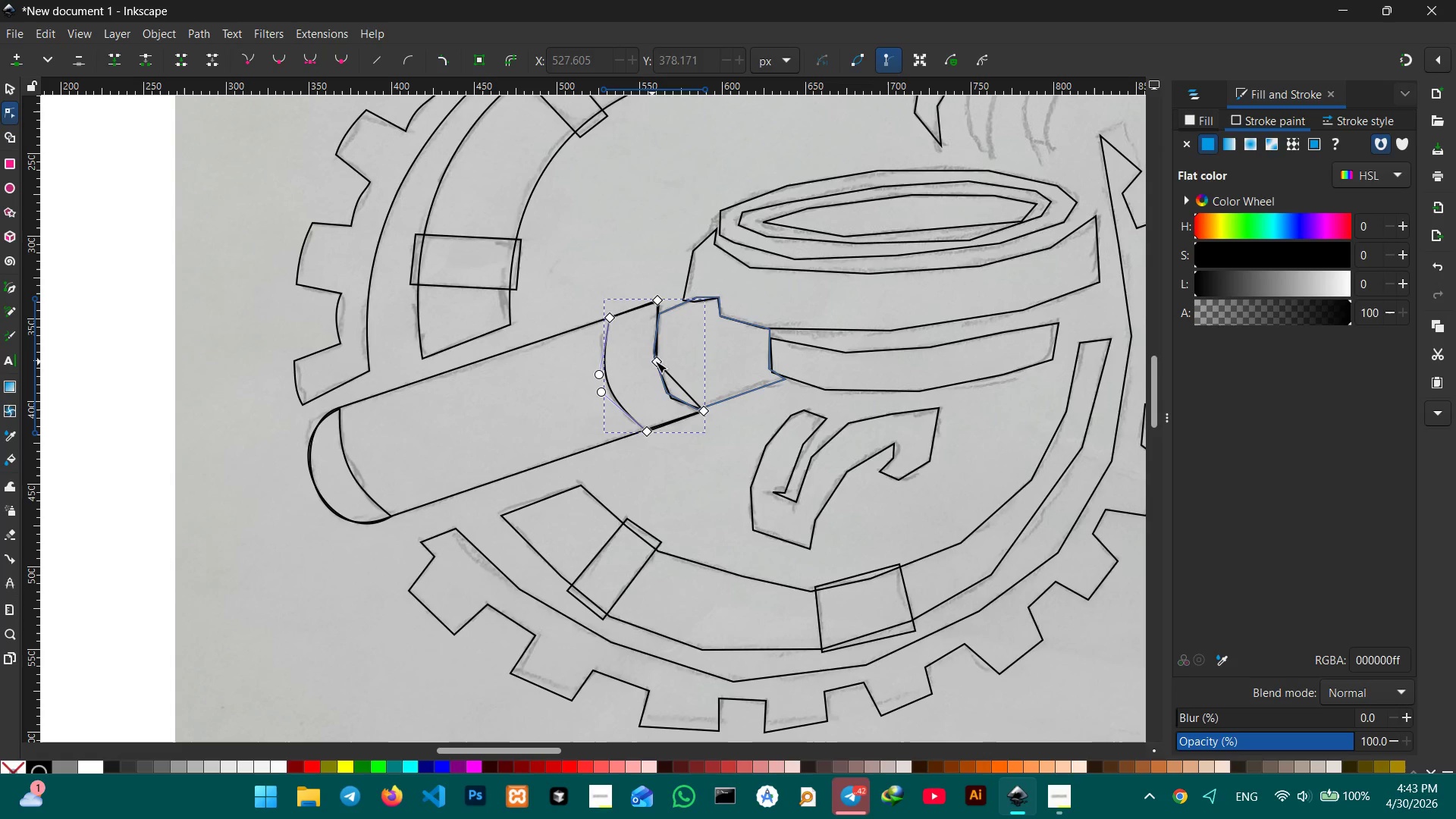 
left_click([659, 359])
 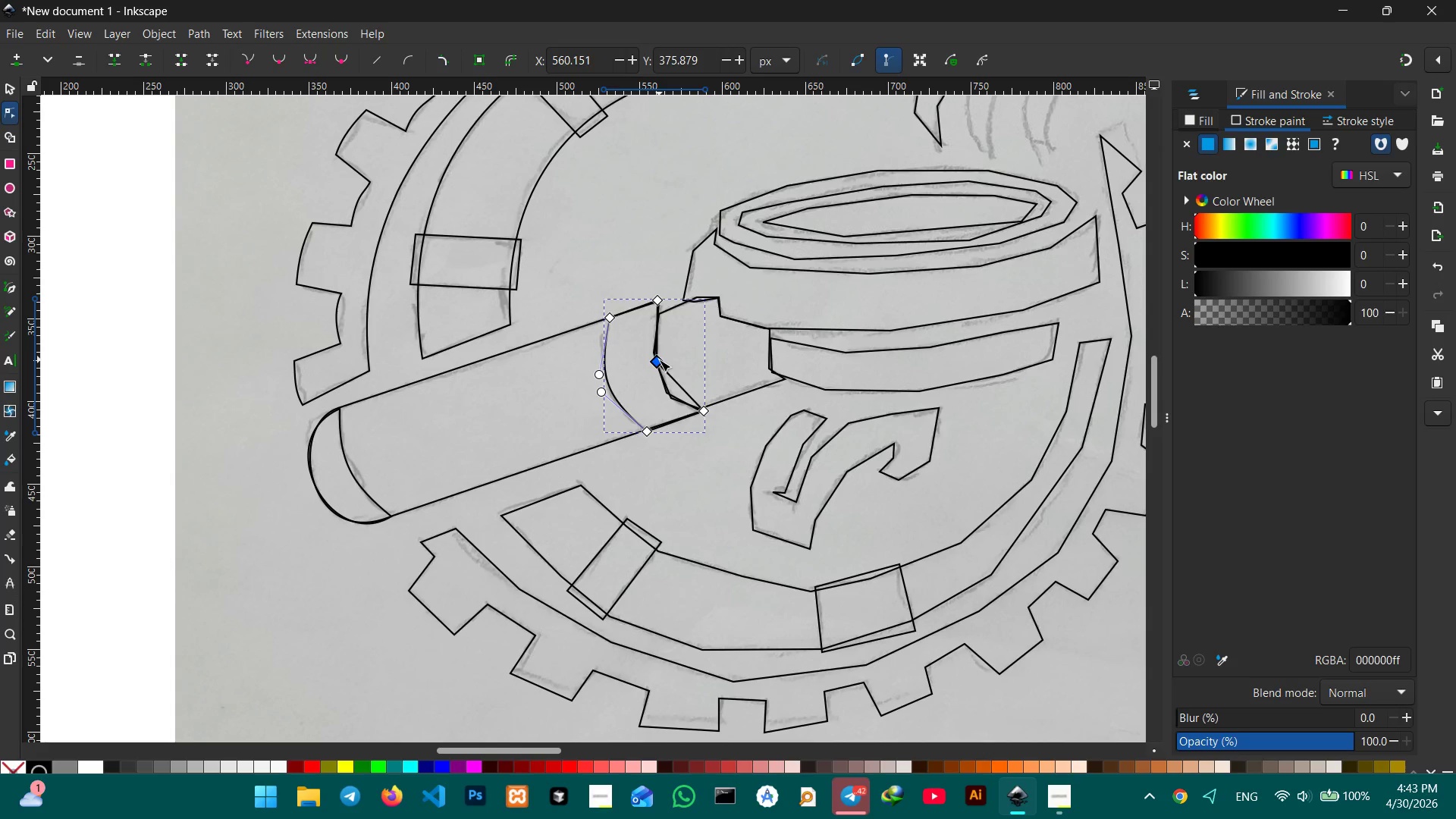 
key(Backspace)
 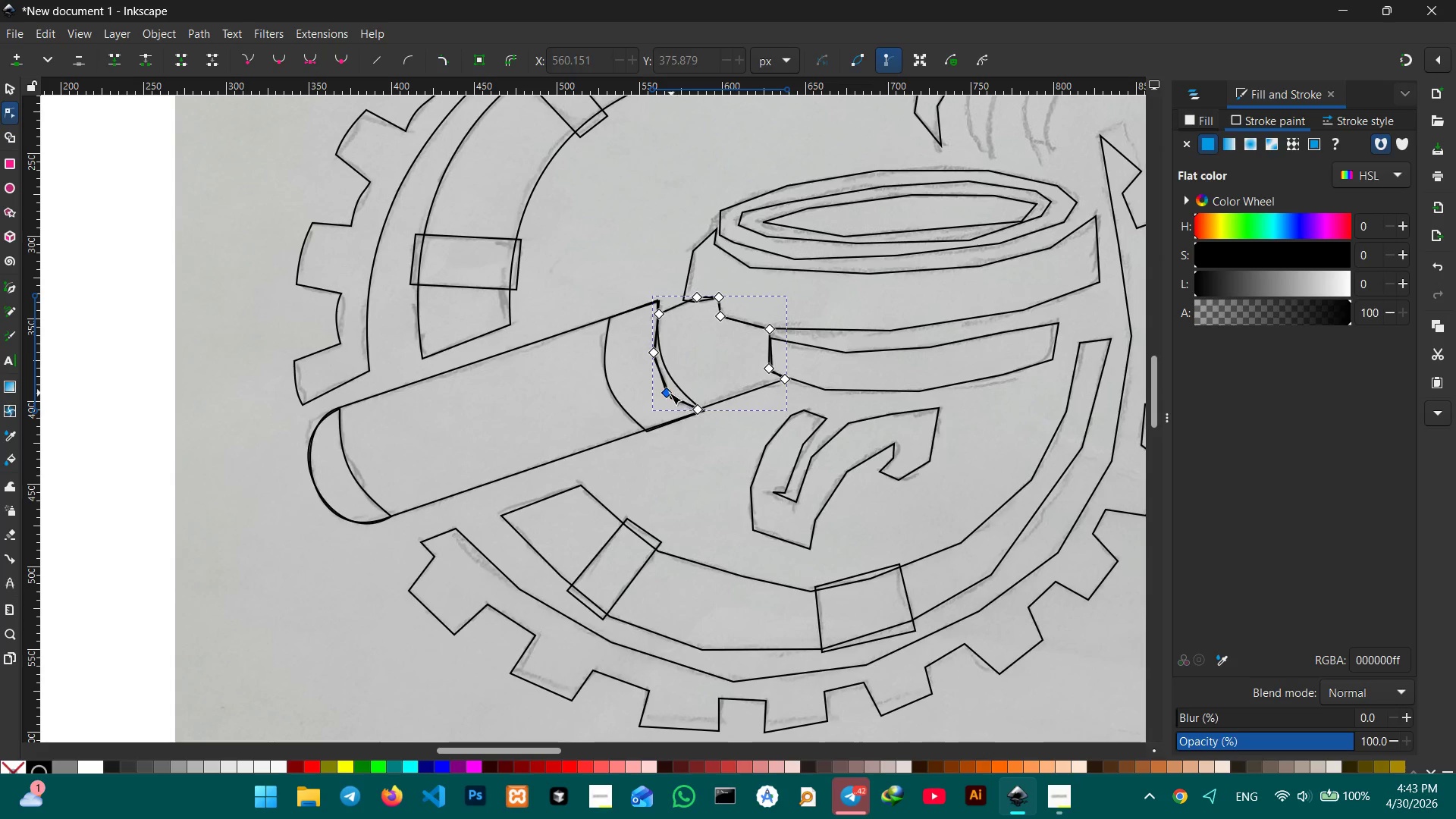 
left_click([669, 393])
 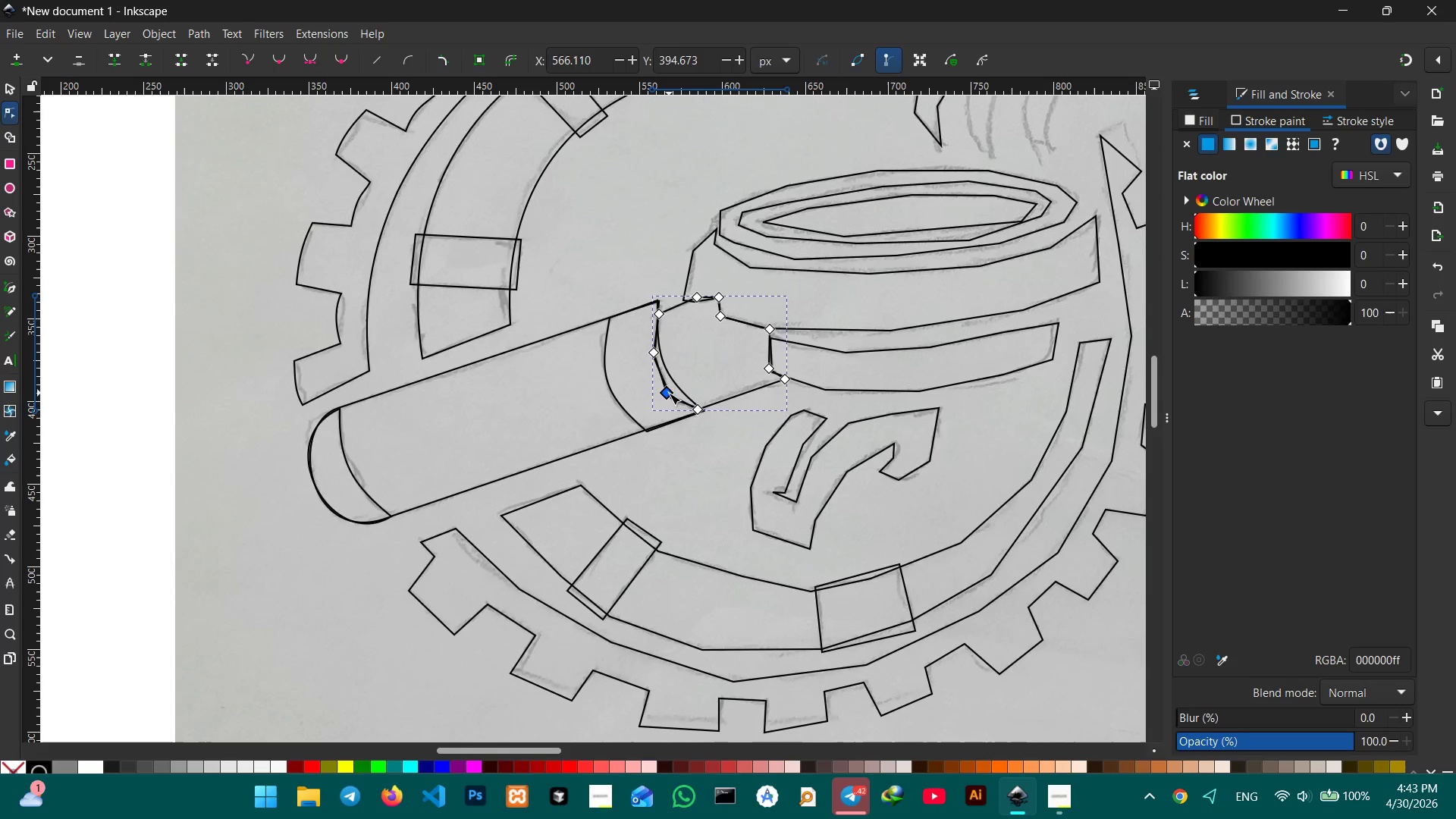 
key(Backspace)
 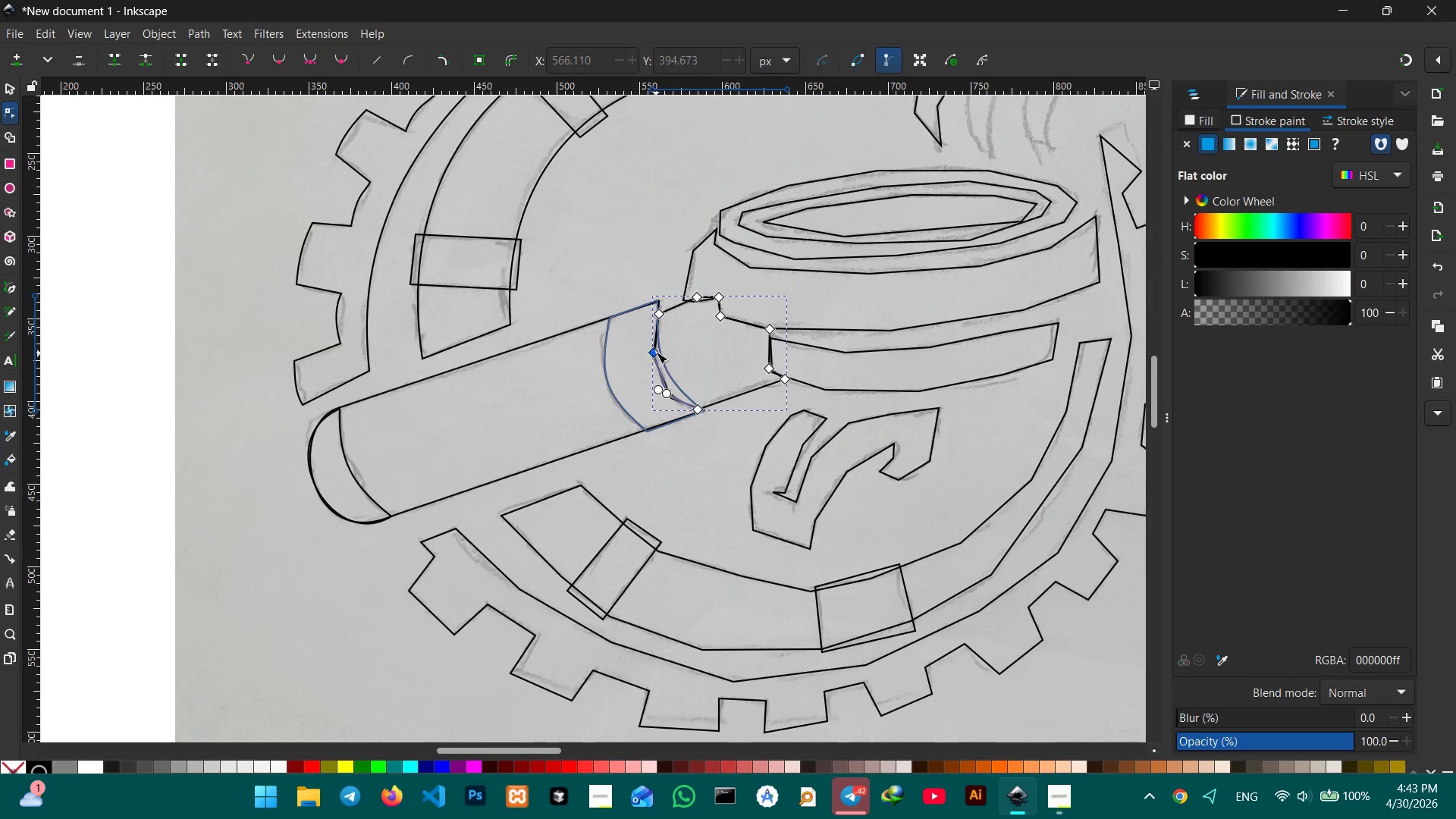 
left_click([656, 352])
 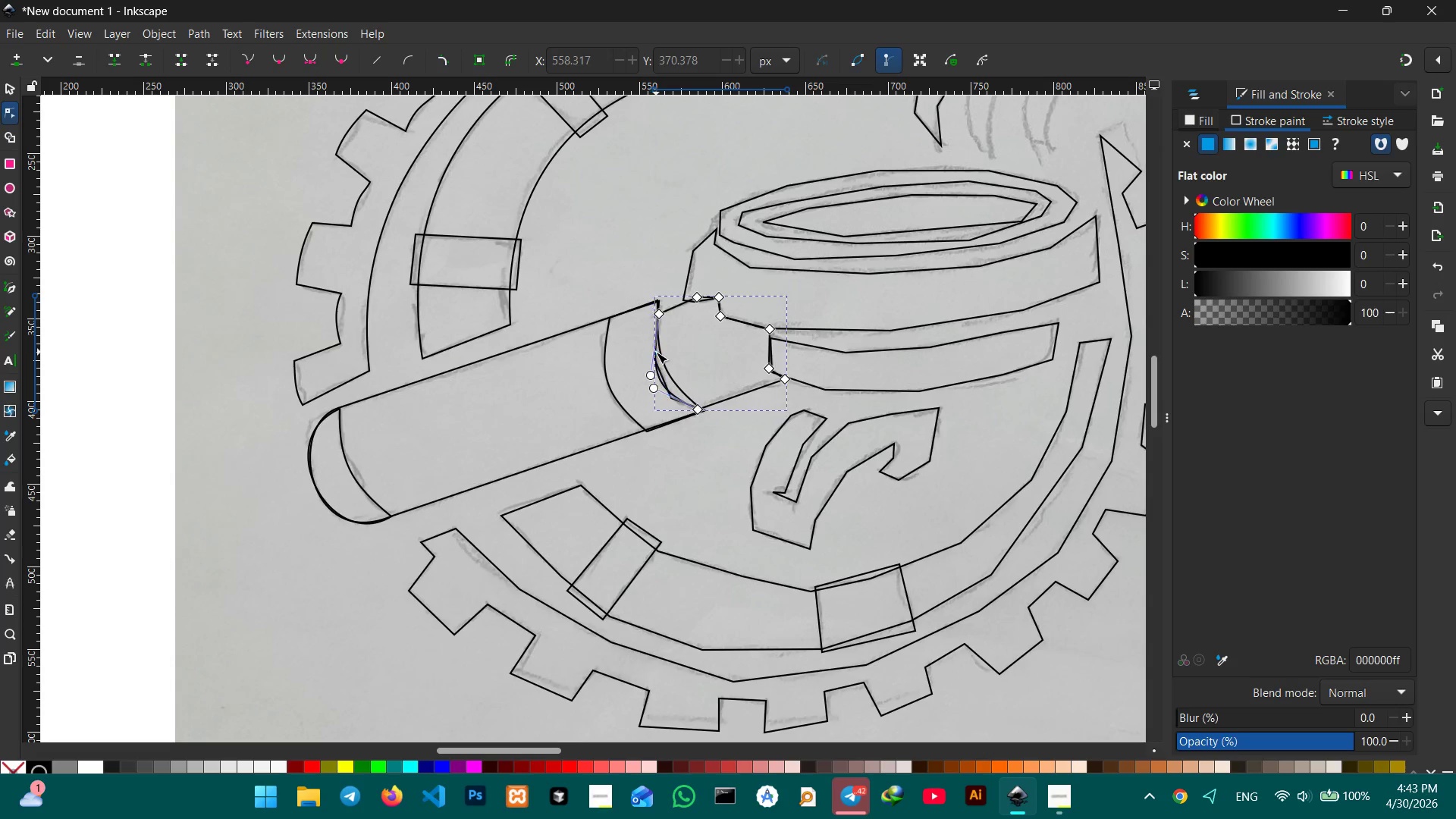 
key(Backspace)
 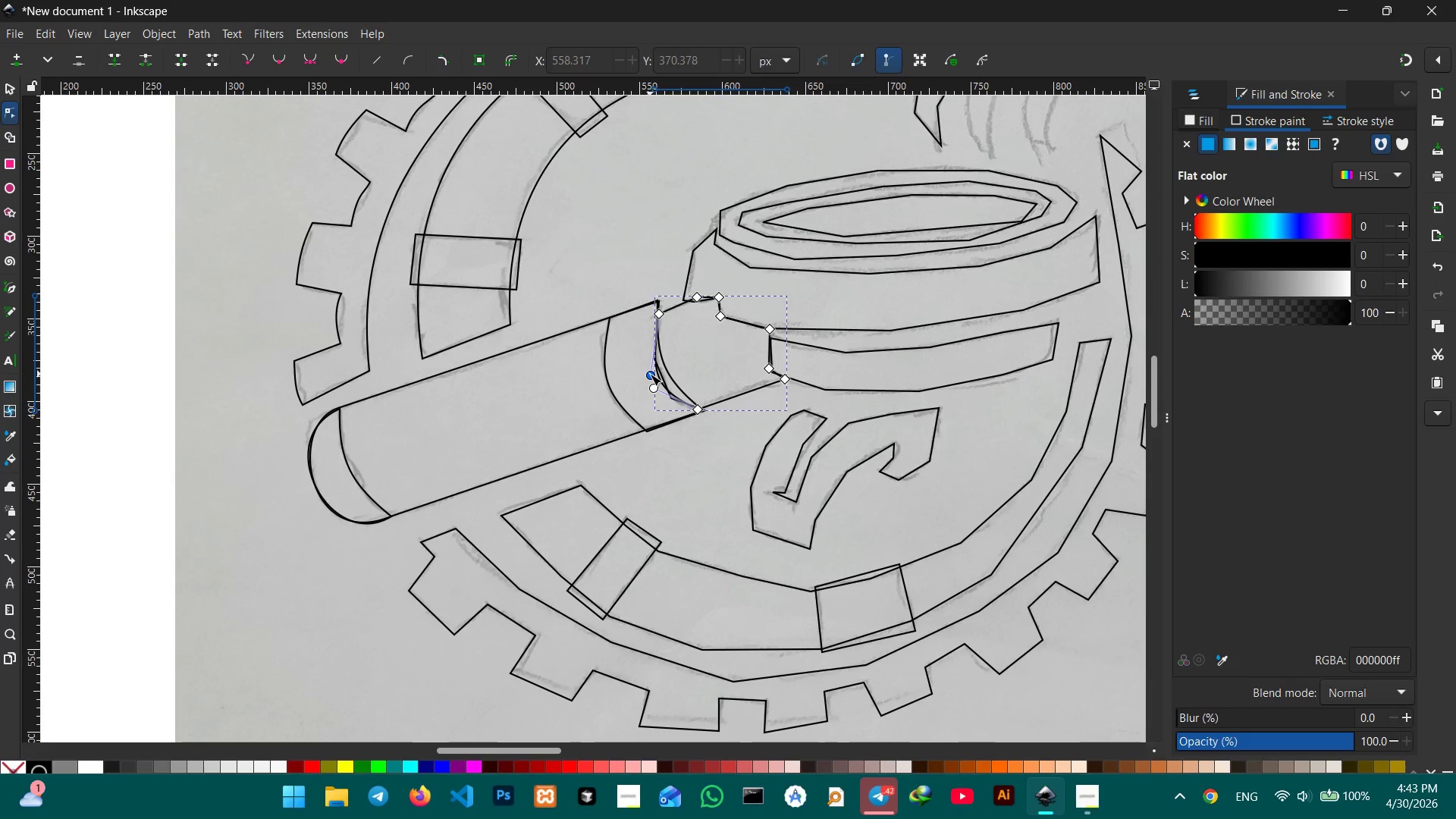 
left_click_drag(start_coordinate=[650, 374], to_coordinate=[657, 353])
 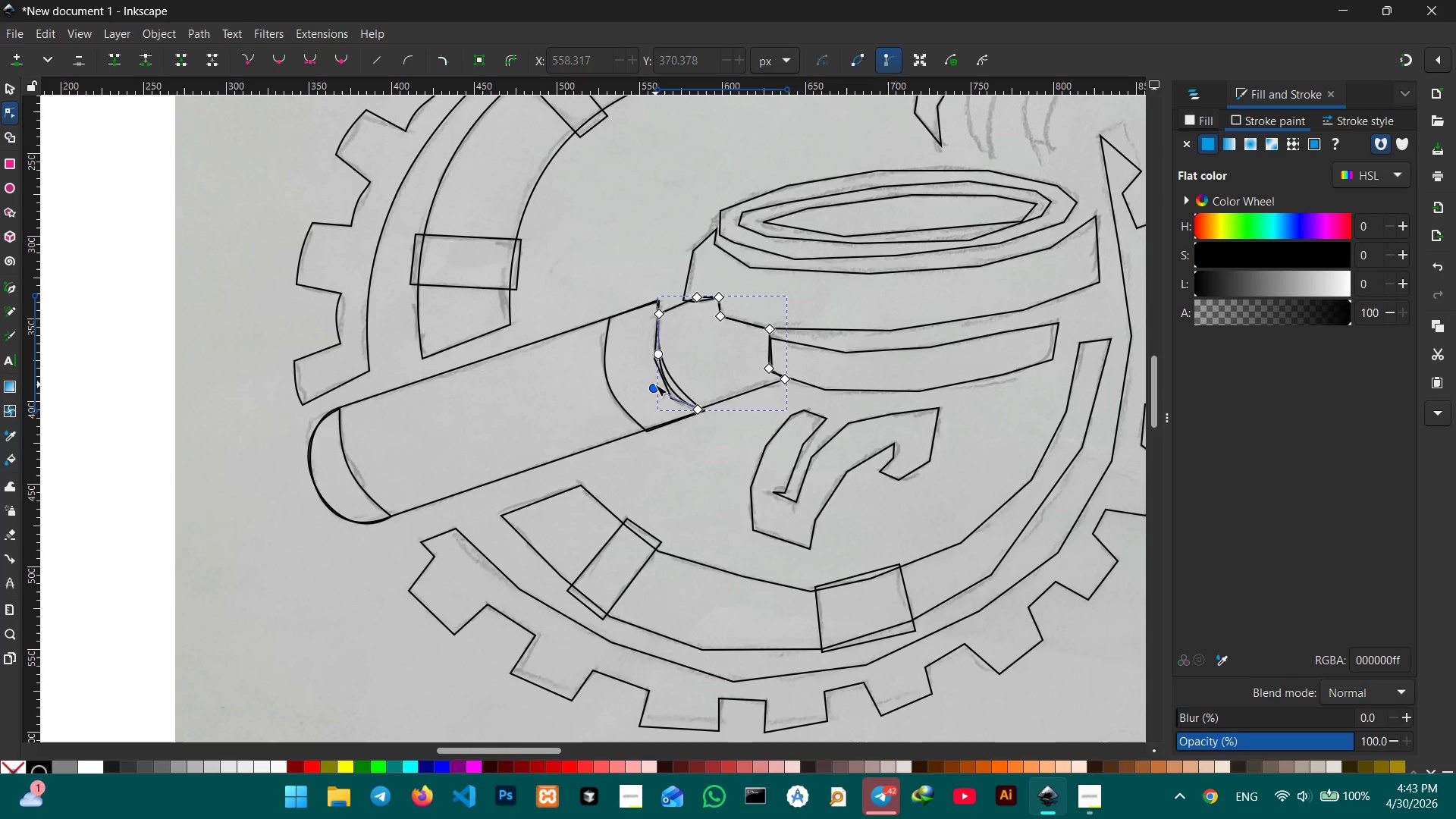 
left_click_drag(start_coordinate=[655, 384], to_coordinate=[670, 378])
 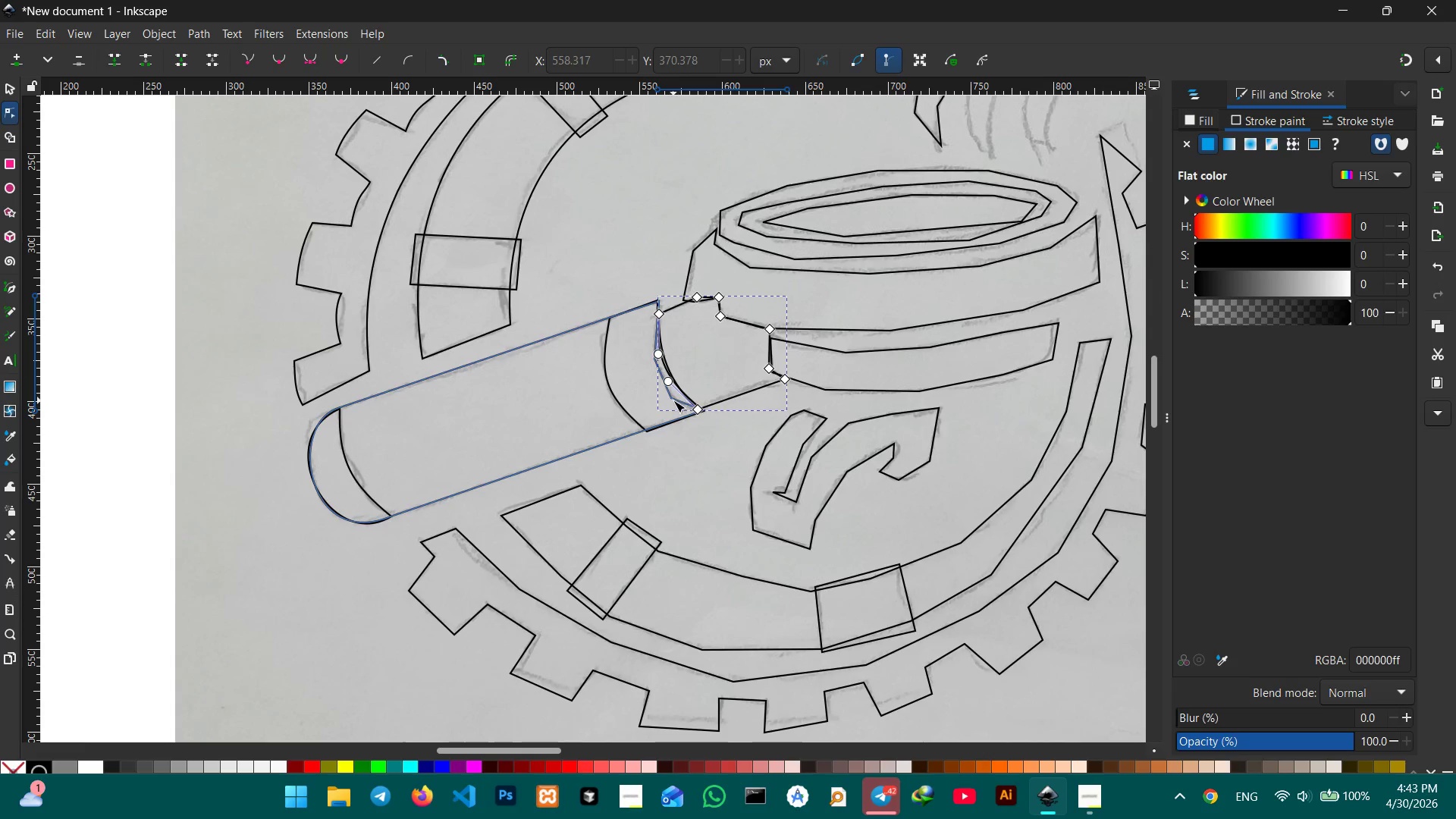 
left_click([673, 400])
 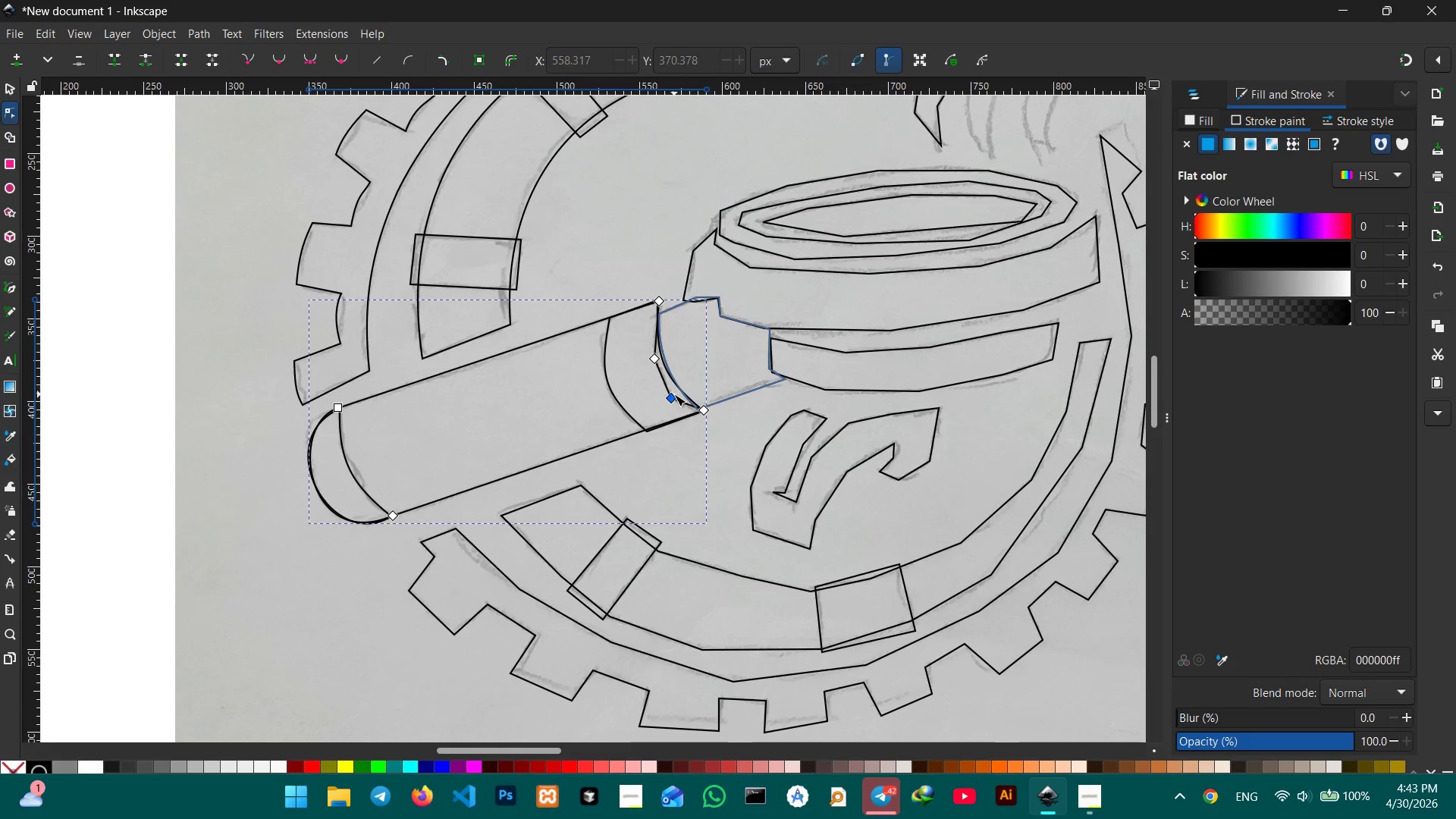 
left_click([673, 396])
 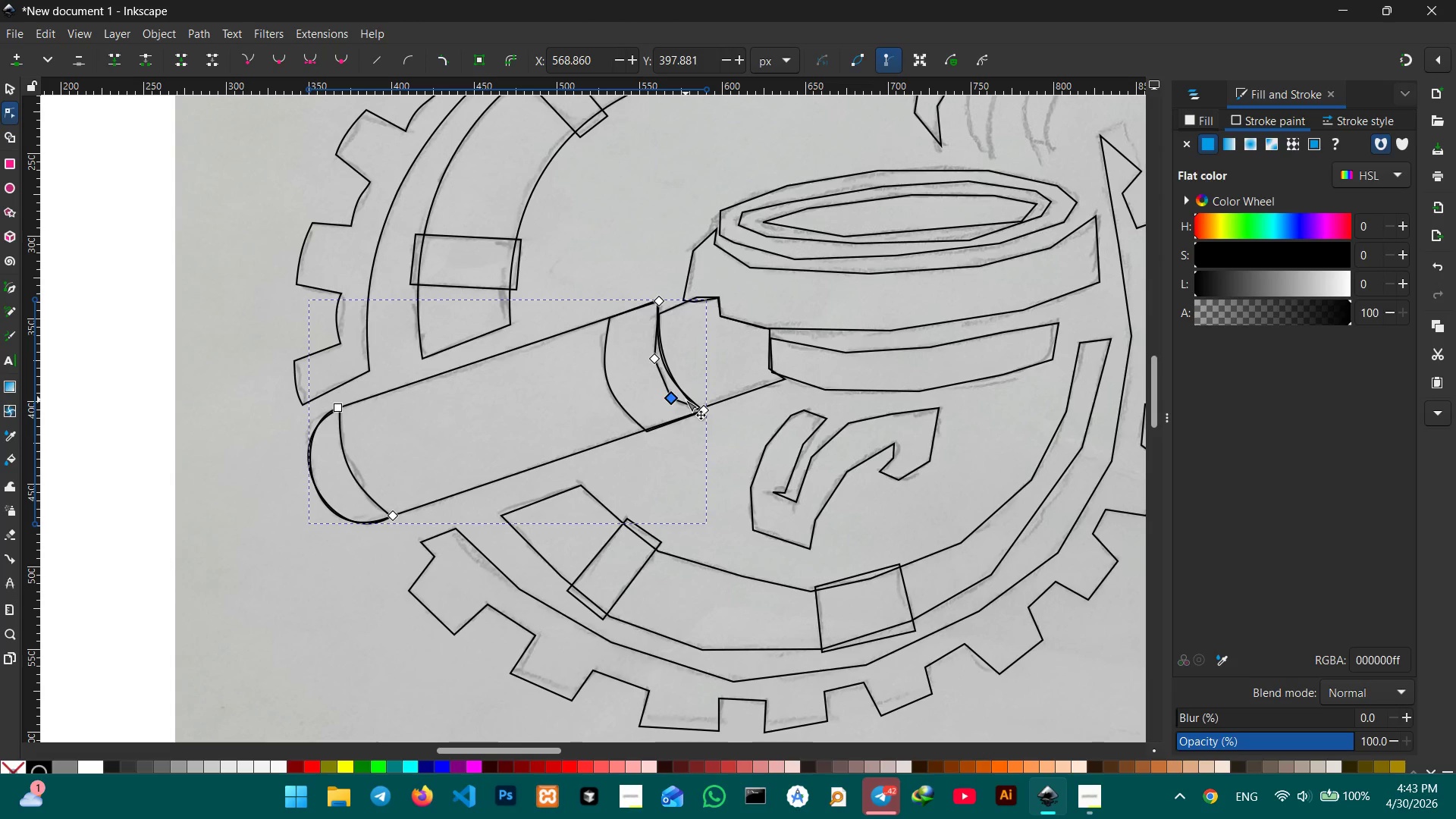 
key(Backspace)
 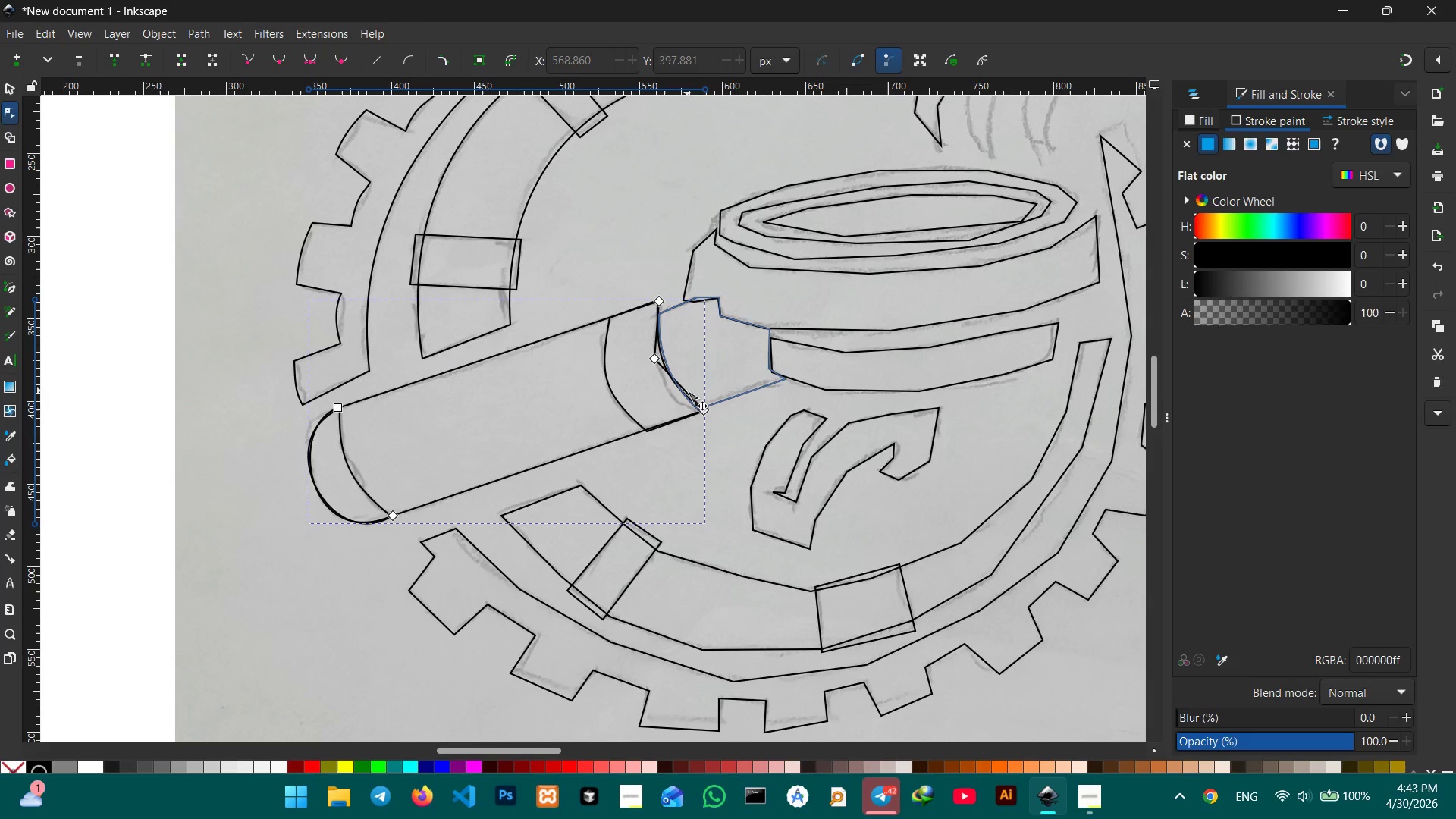 
left_click([680, 391])
 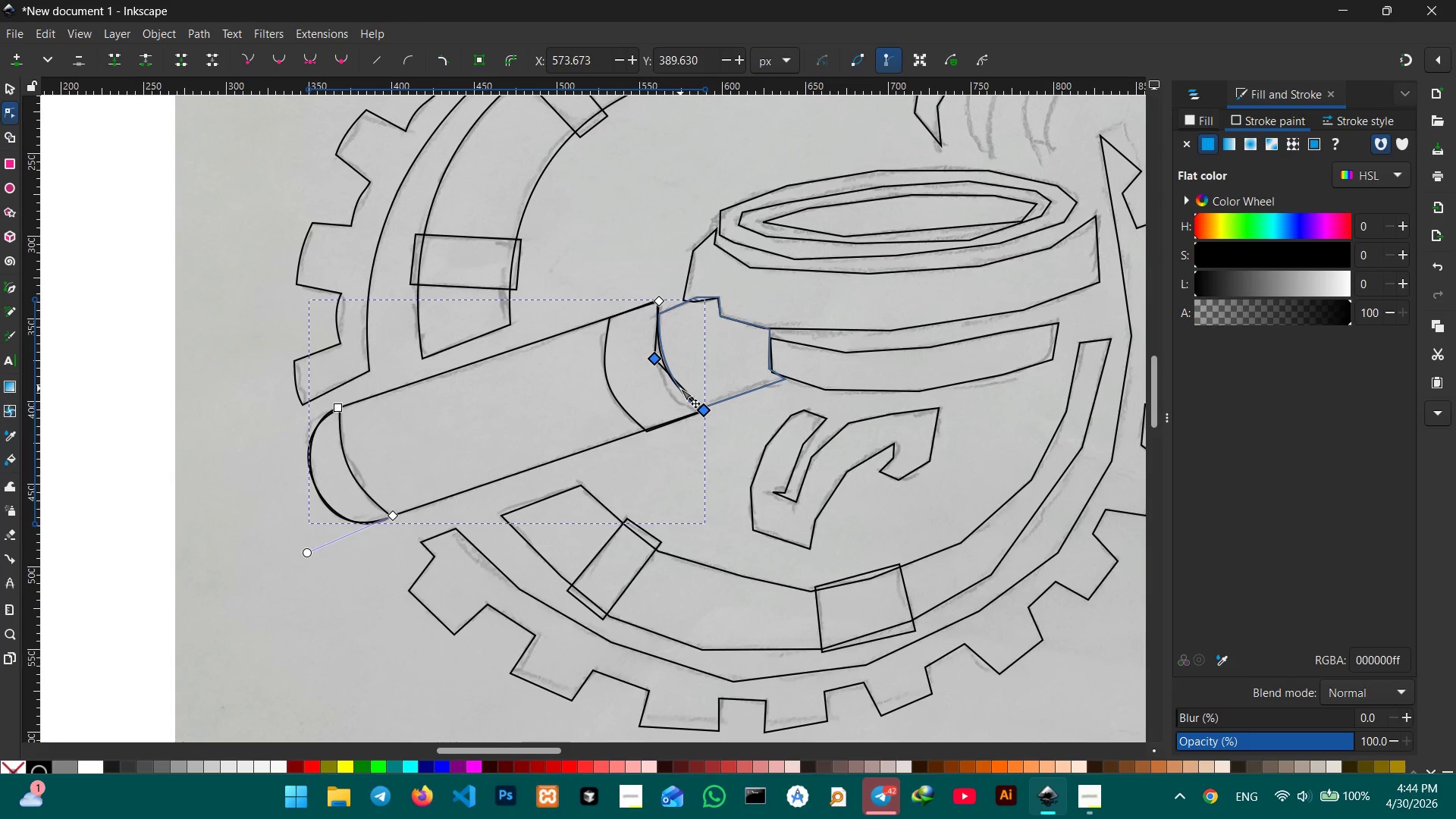 
left_click_drag(start_coordinate=[681, 388], to_coordinate=[671, 393])
 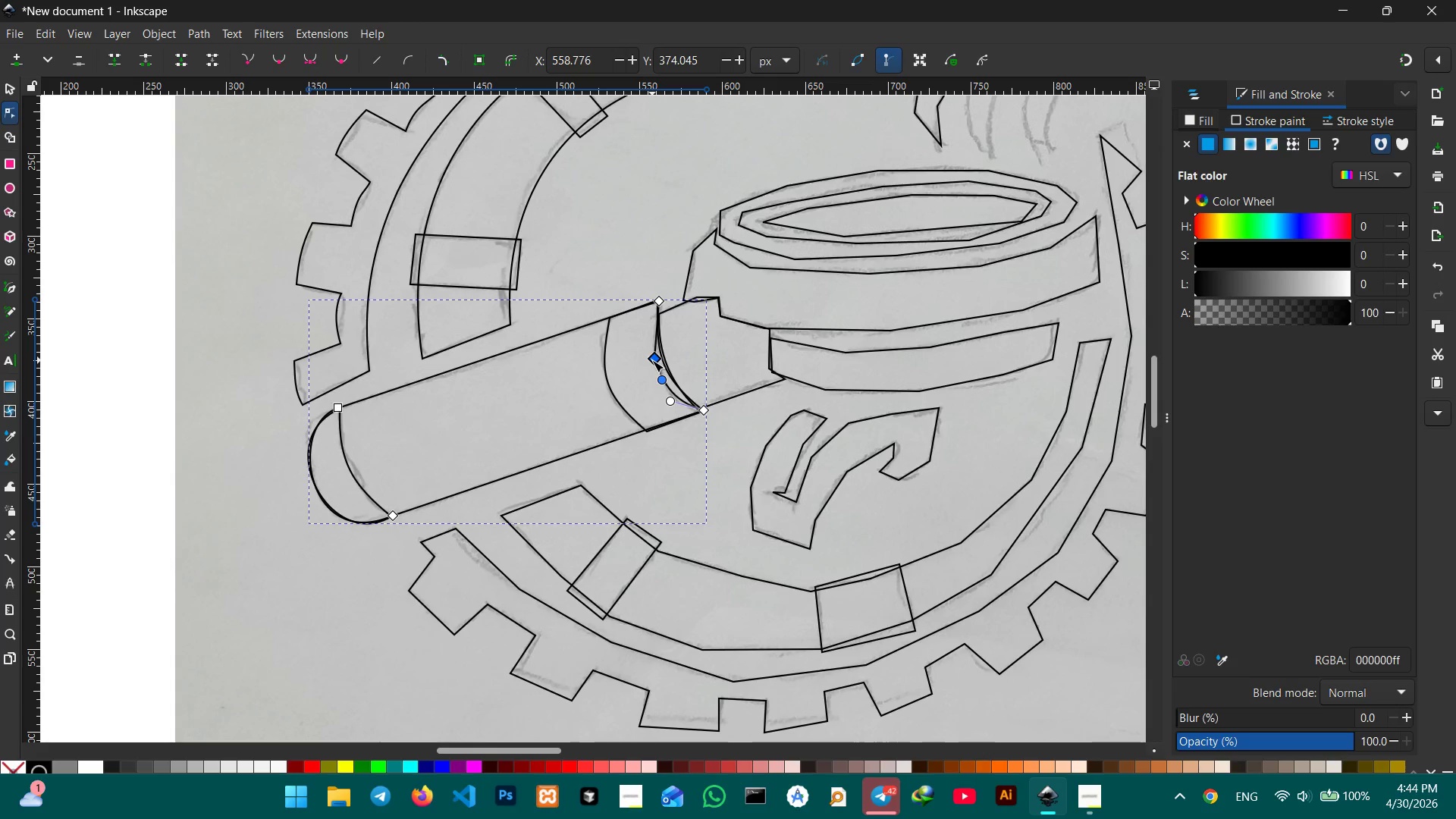 
key(Backspace)
 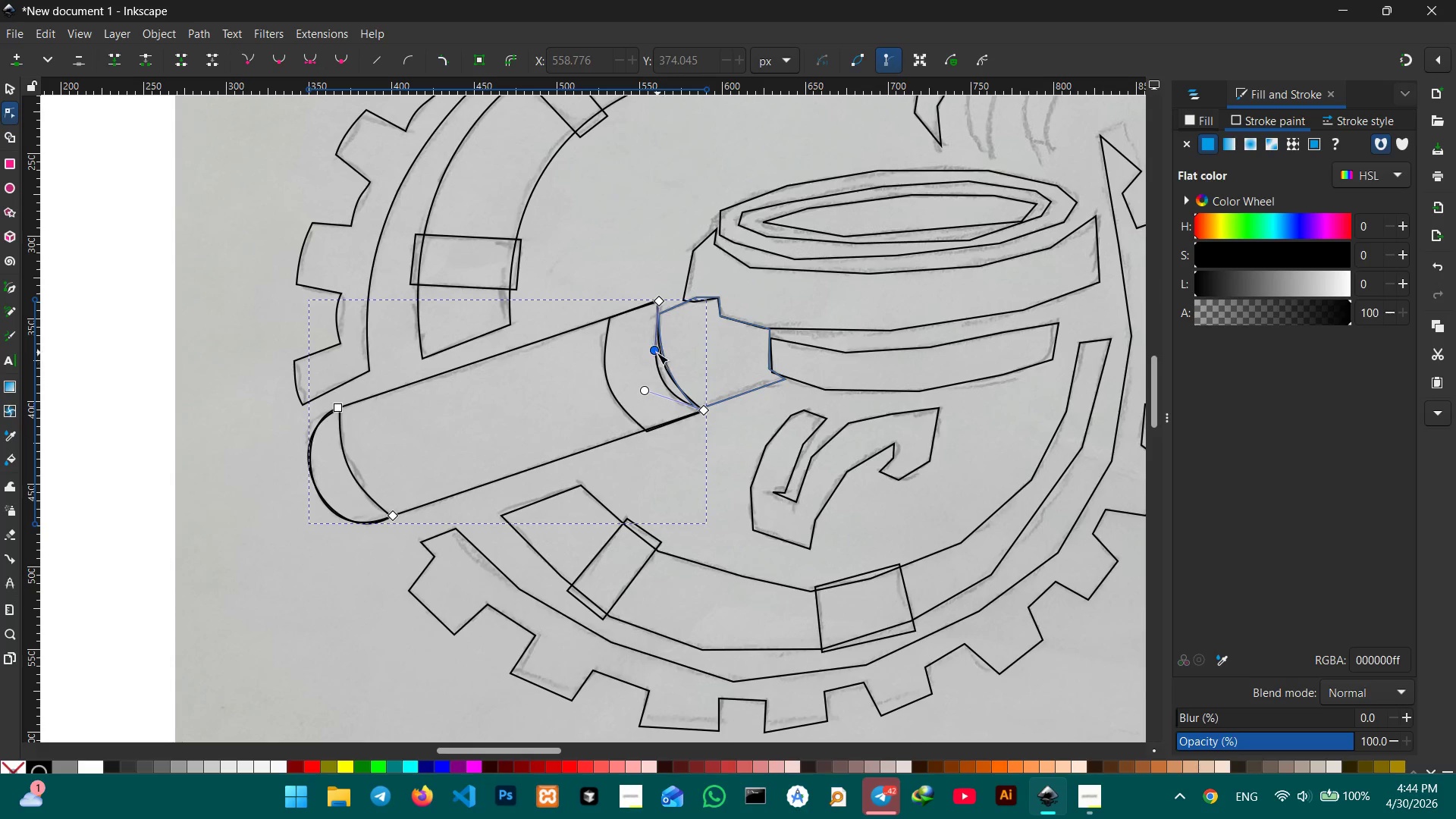 
left_click_drag(start_coordinate=[654, 353], to_coordinate=[659, 349])
 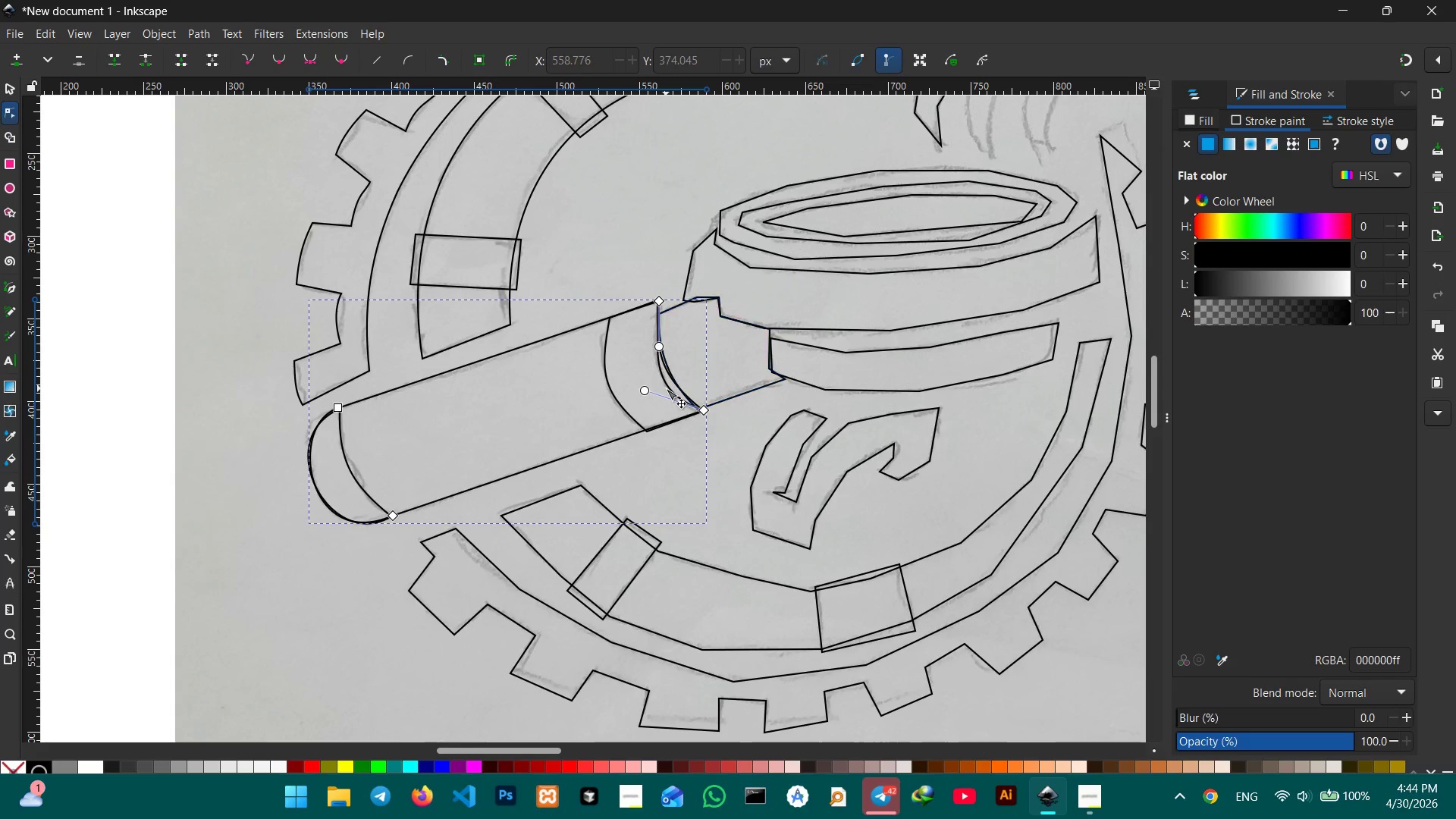 
left_click_drag(start_coordinate=[666, 388], to_coordinate=[670, 382])
 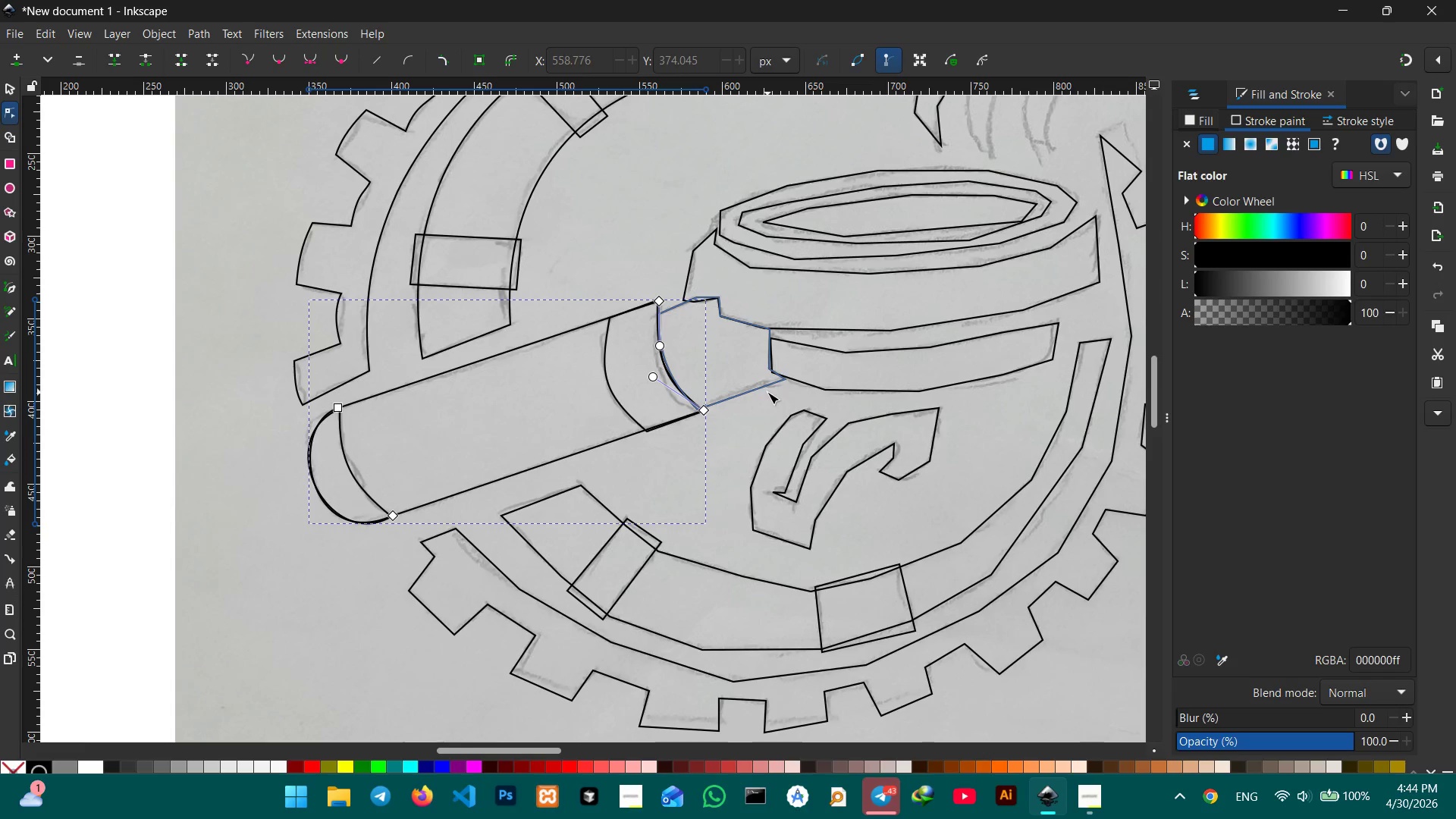 
left_click([753, 392])
 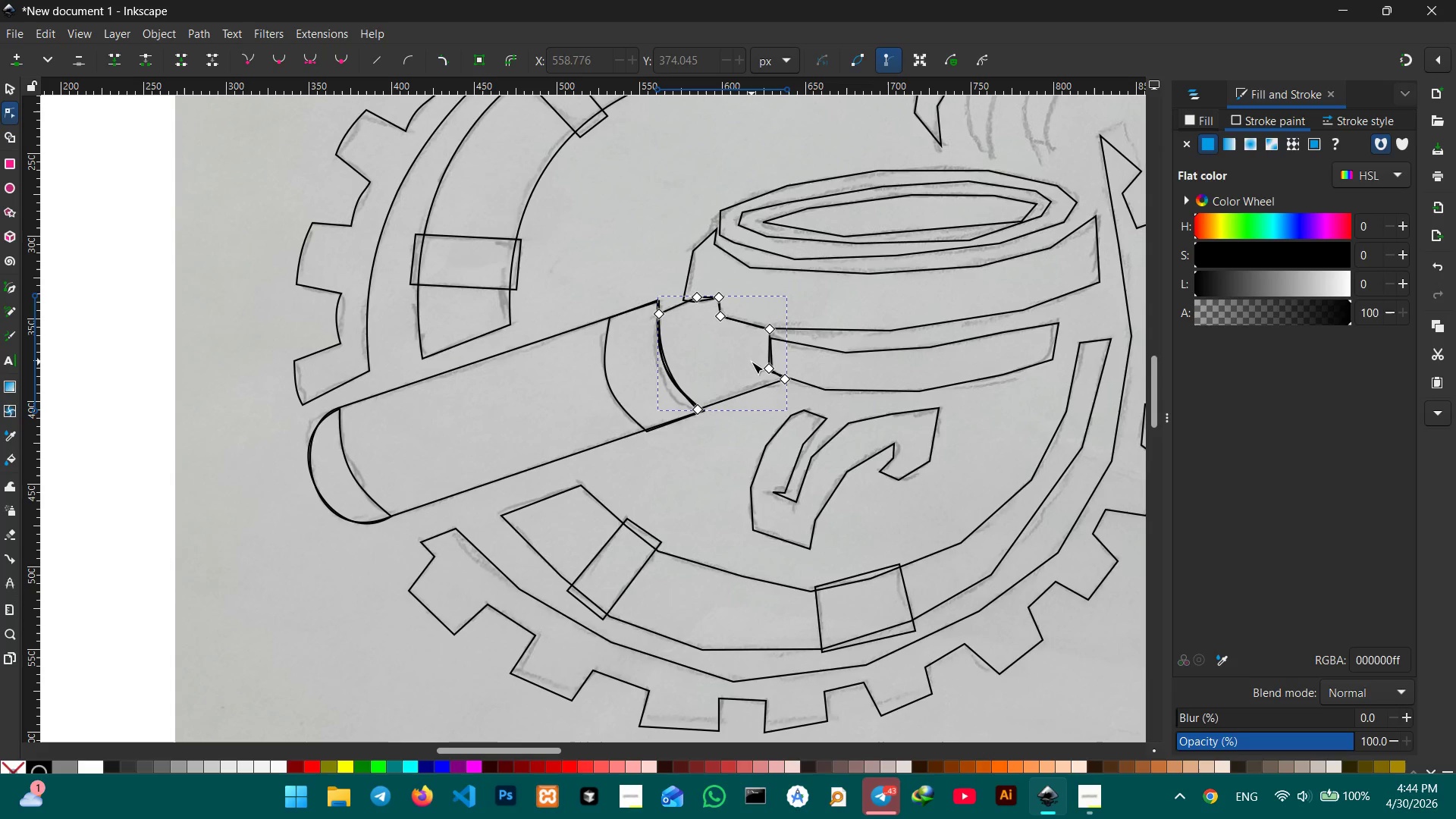 
wait(12.88)
 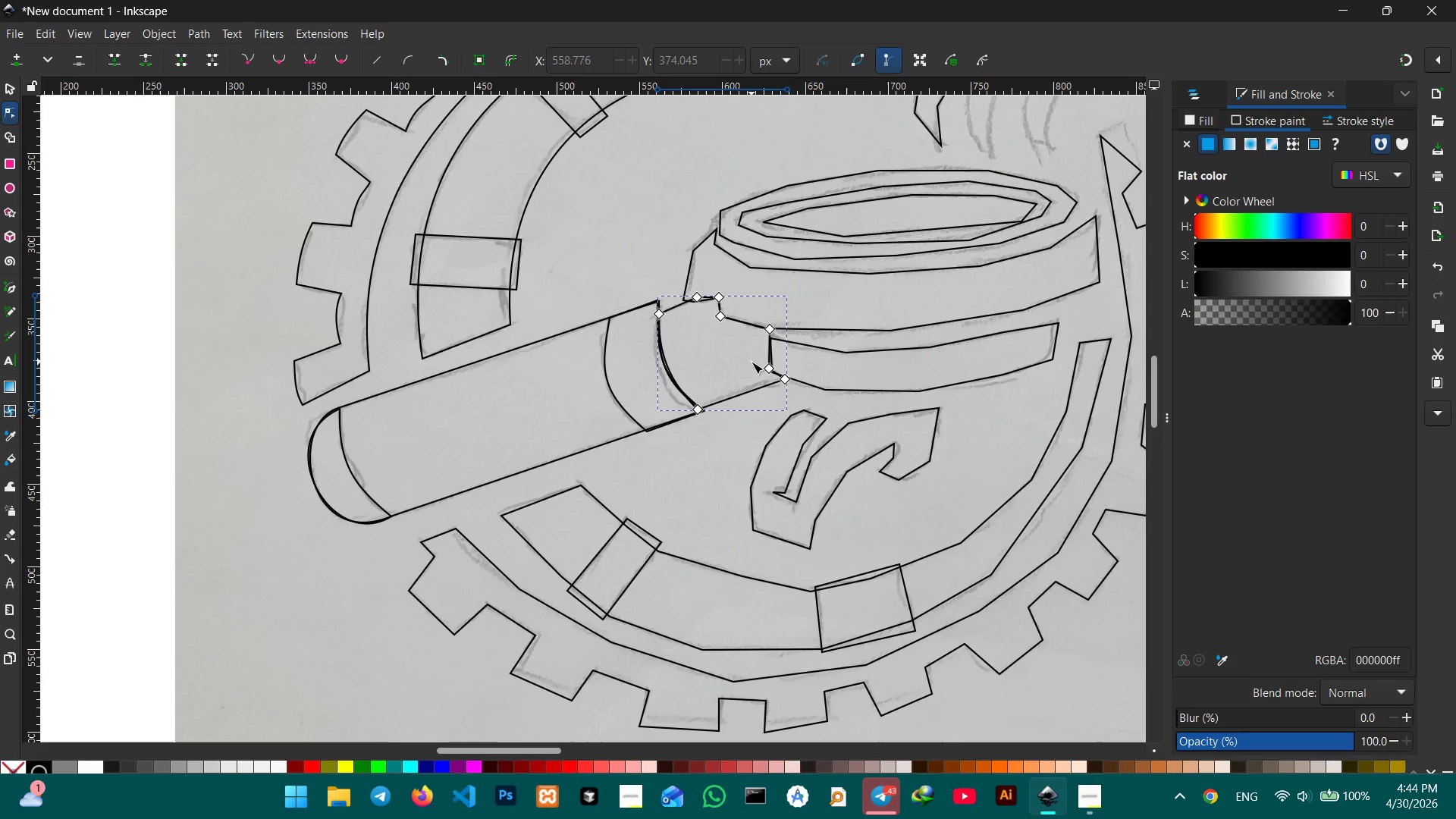 
left_click([720, 315])
 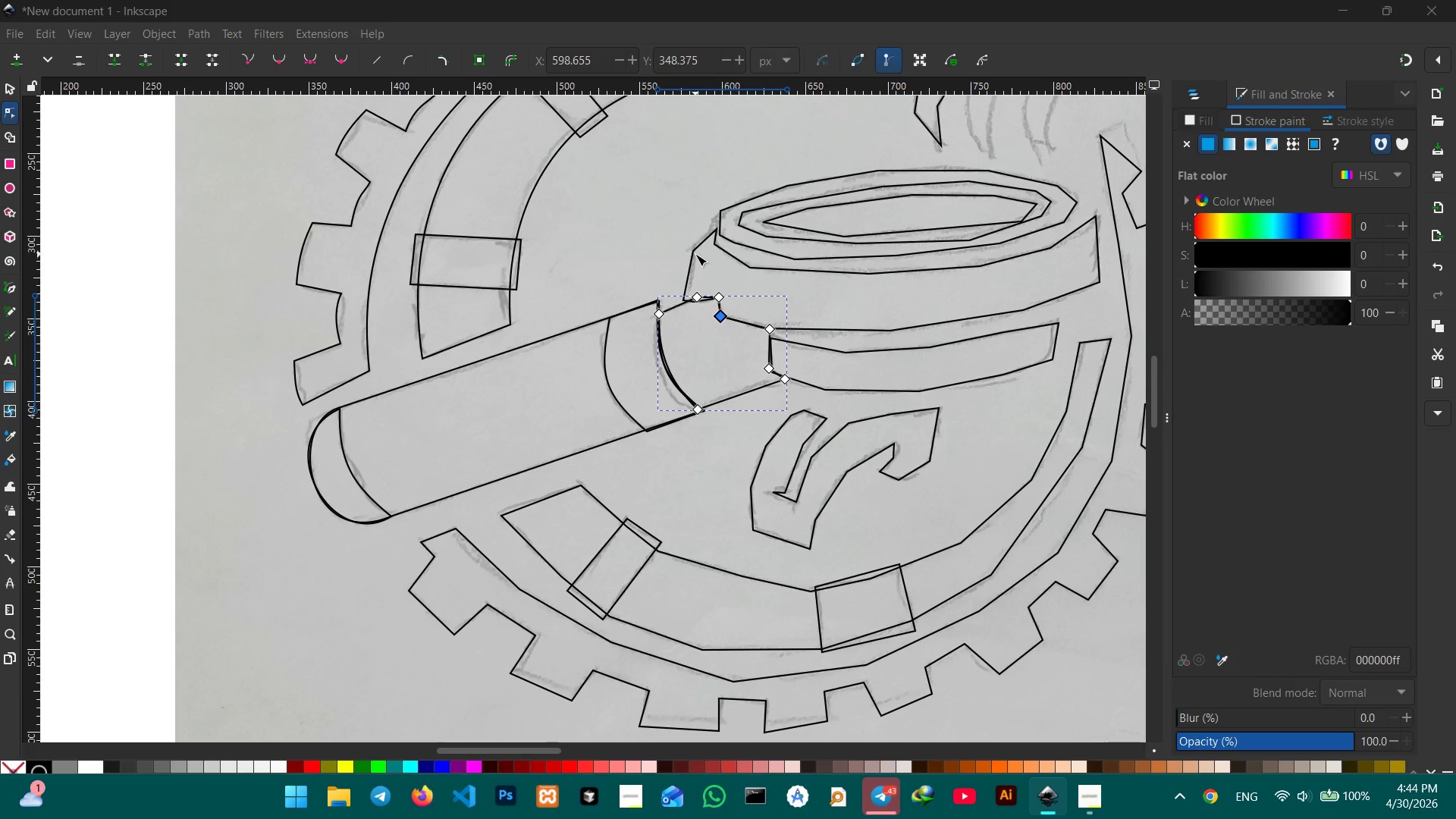 
double_click([693, 253])
 